 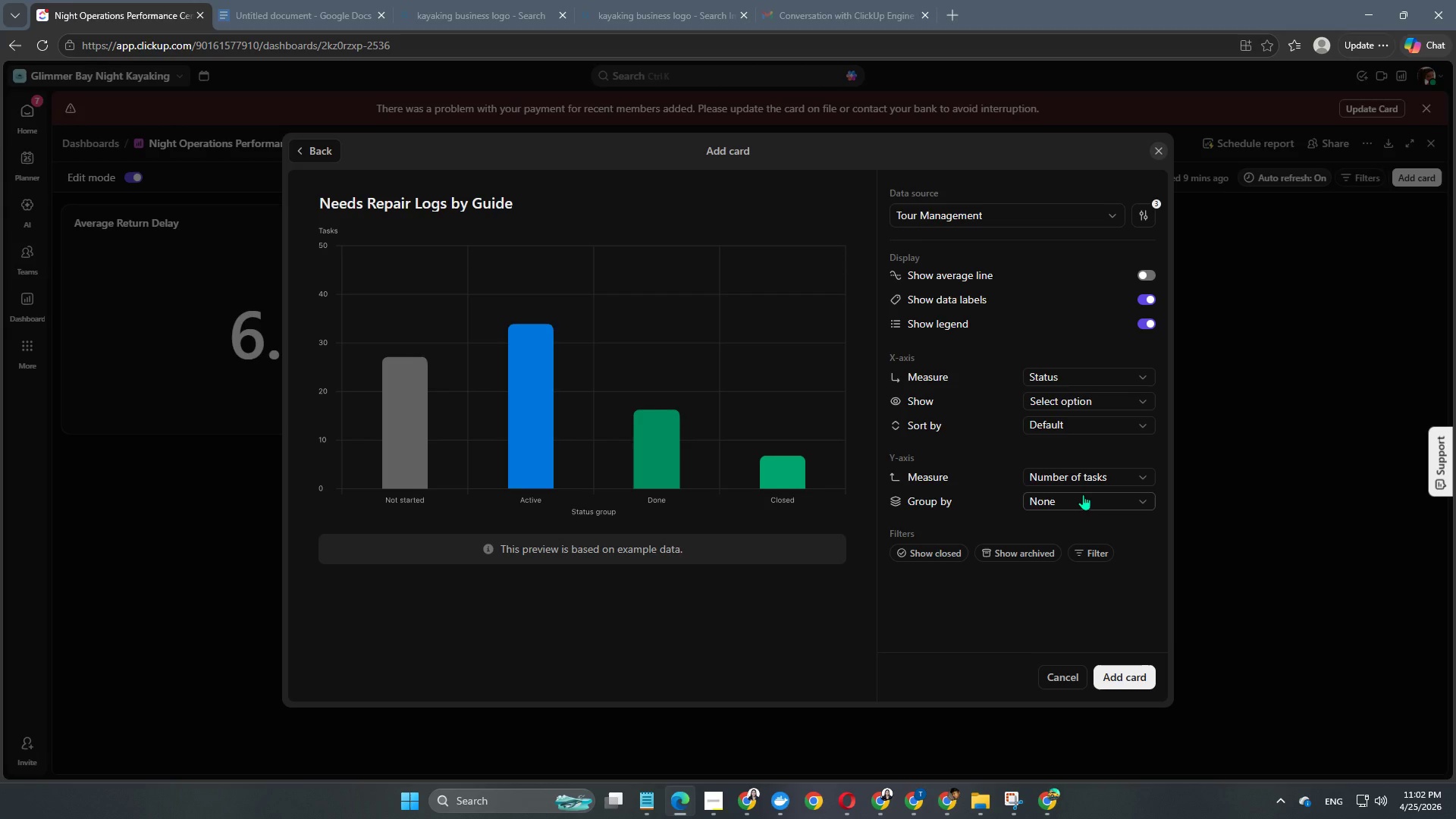 
left_click([1062, 422])
 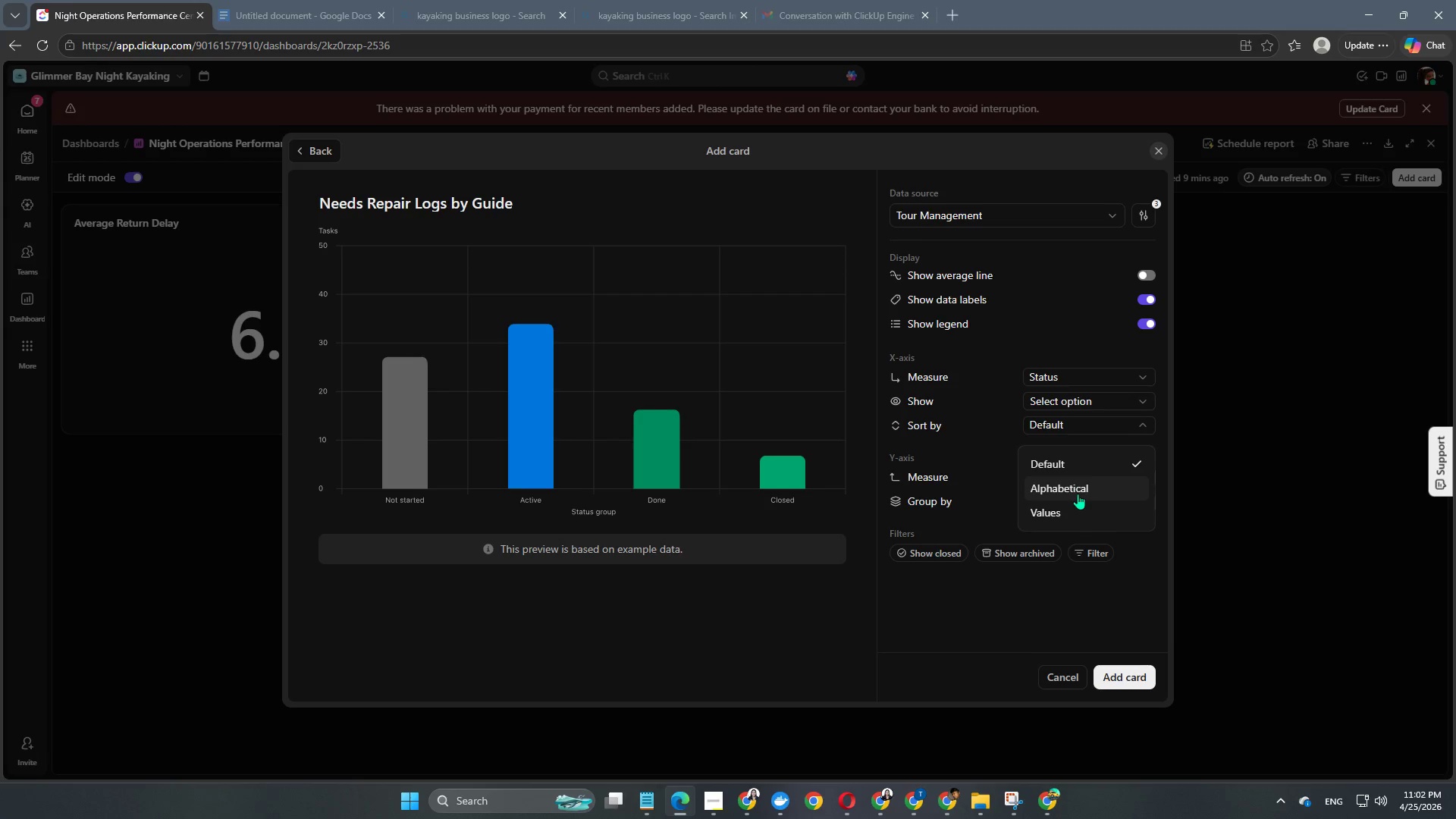 
left_click([1084, 401])
 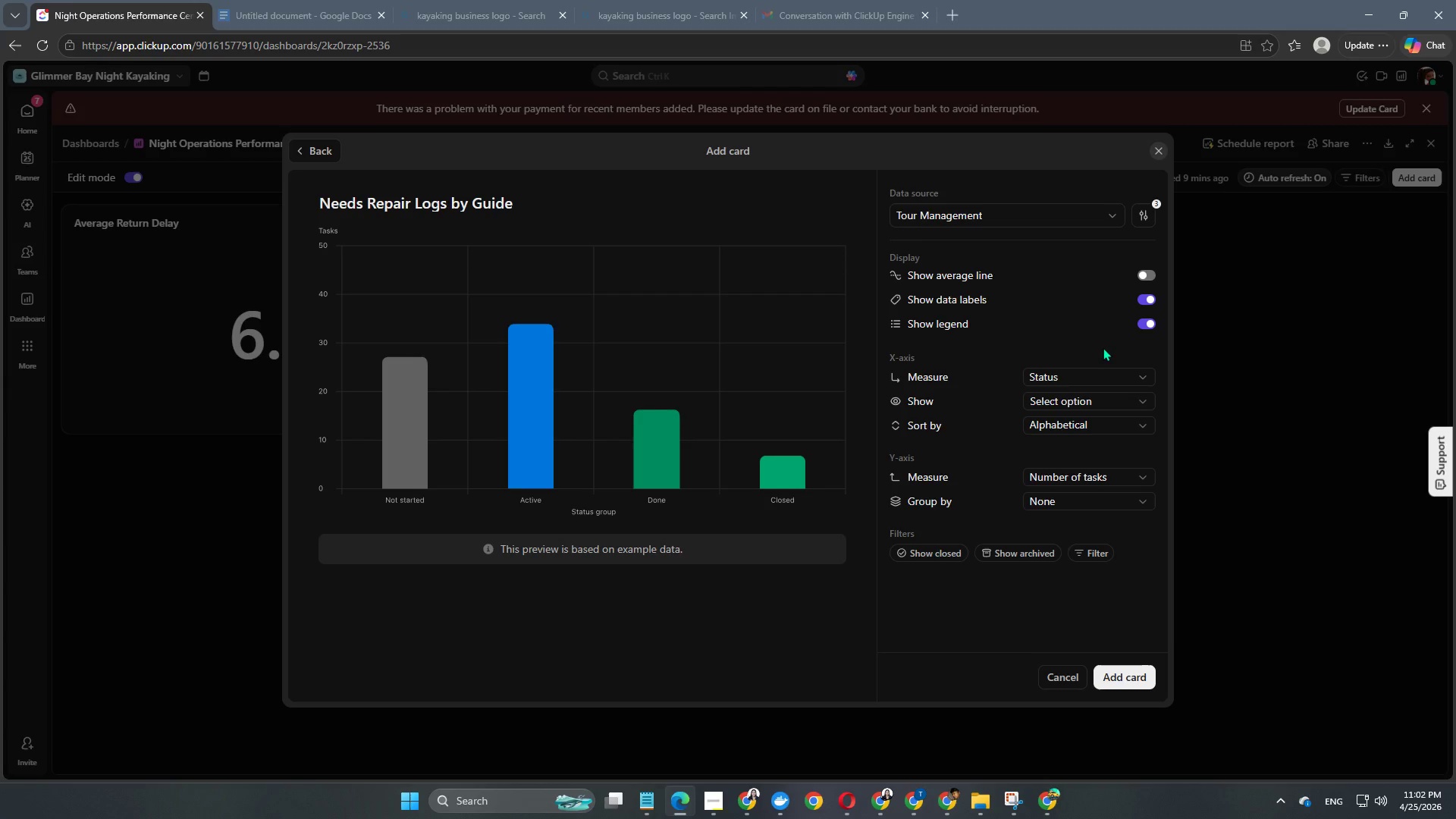 
left_click([1094, 400])
 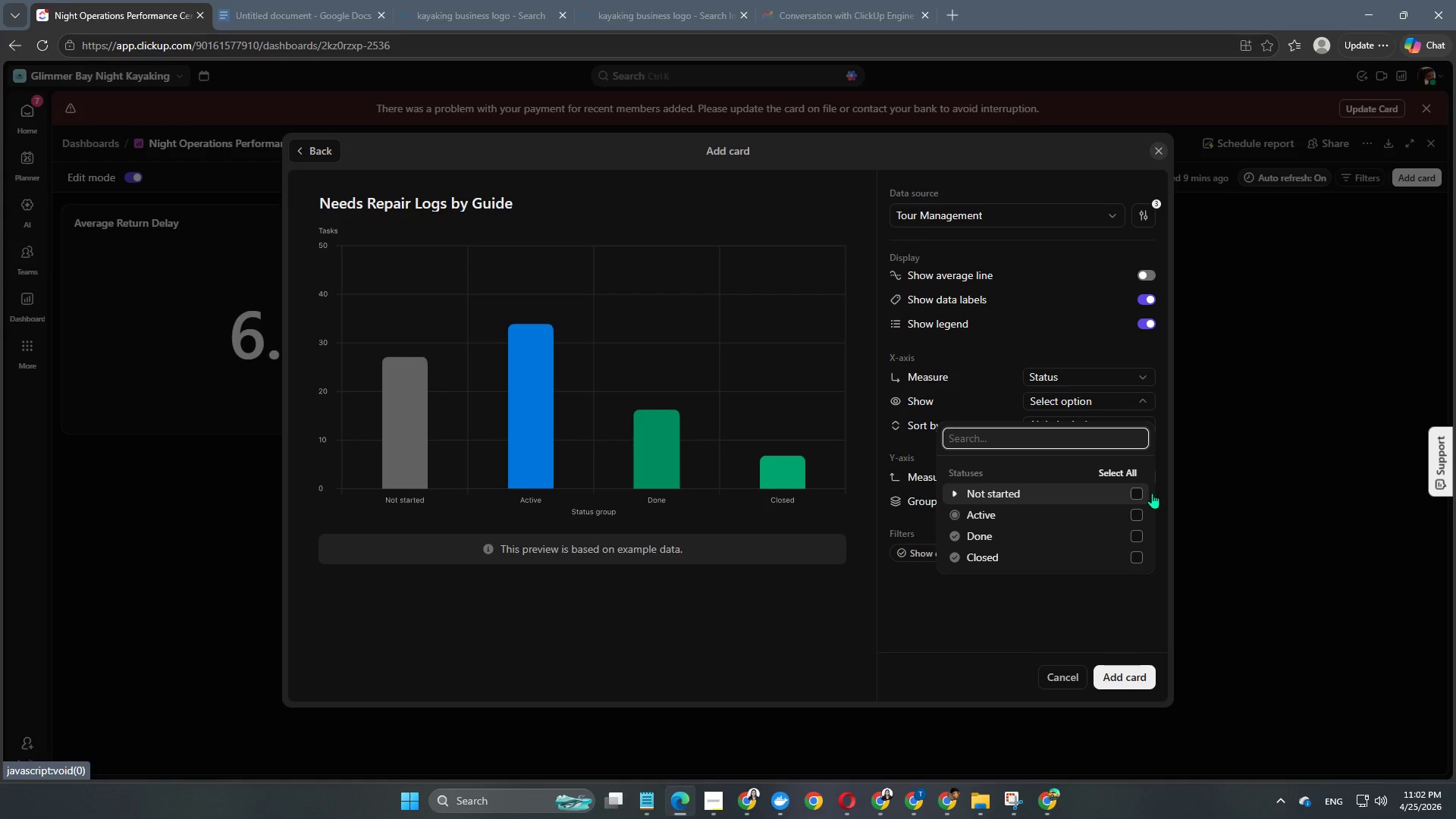 
left_click([1135, 494])
 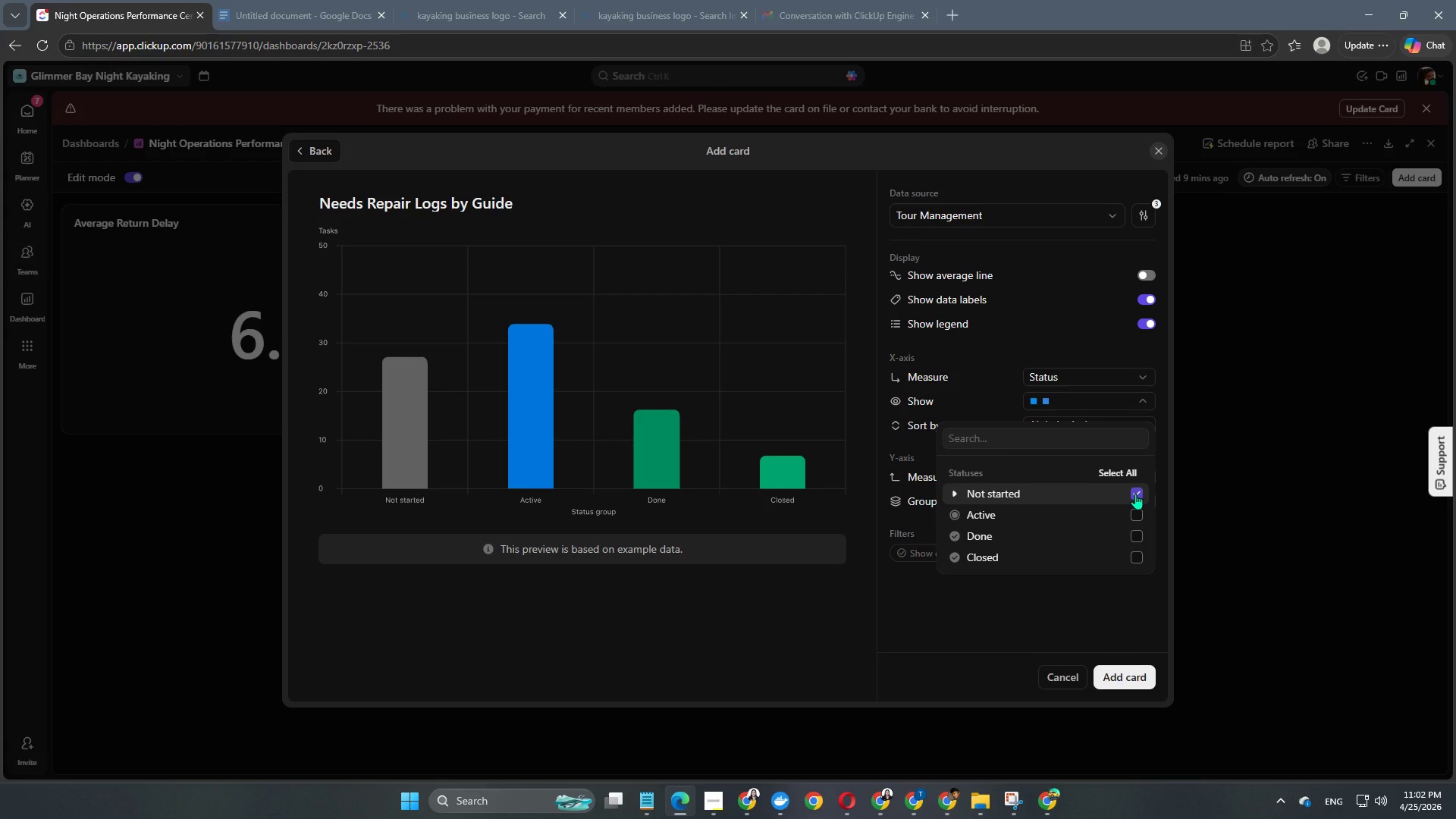 
left_click([1135, 494])
 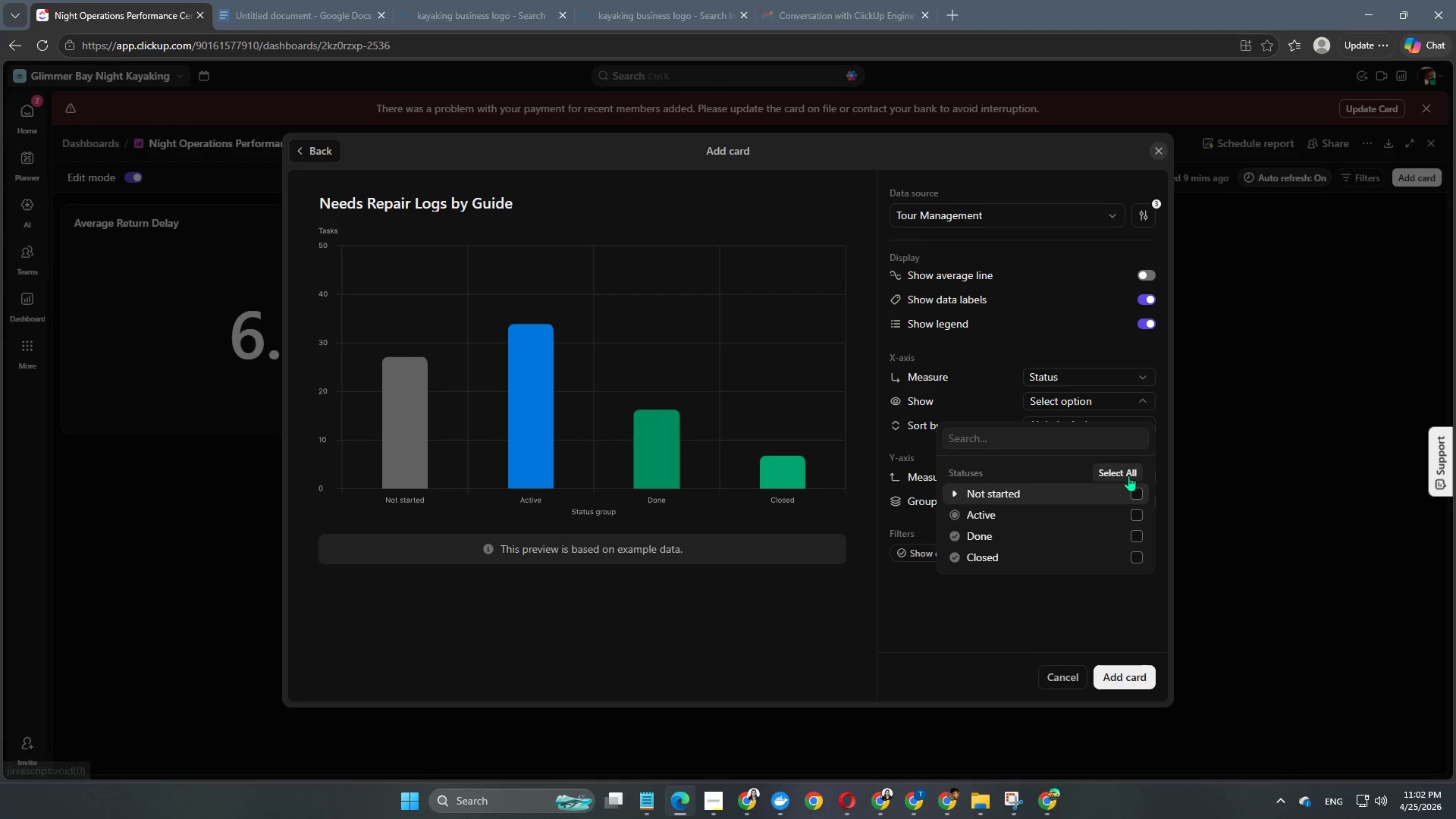 
double_click([1128, 475])
 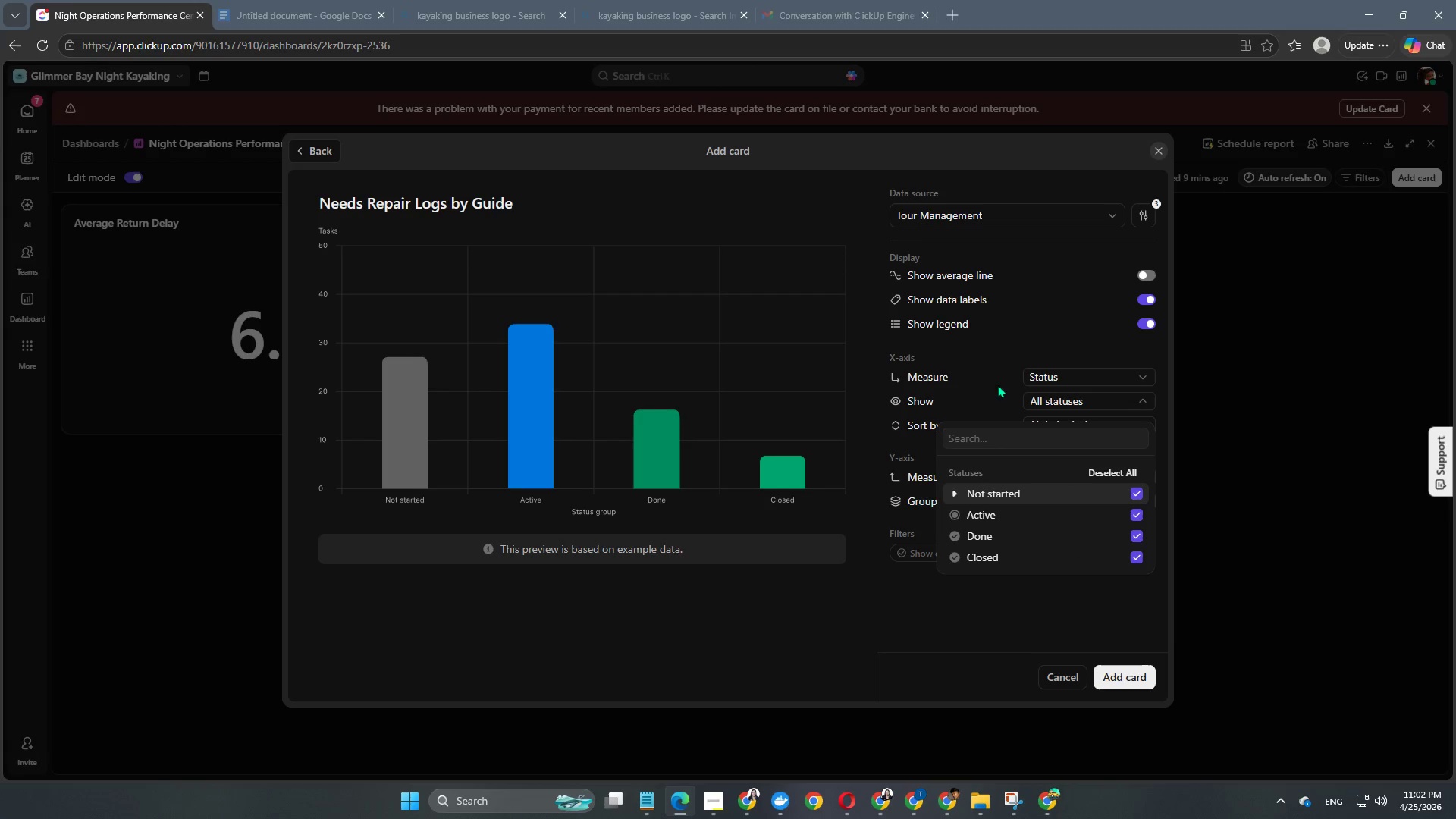 
left_click([1082, 329])
 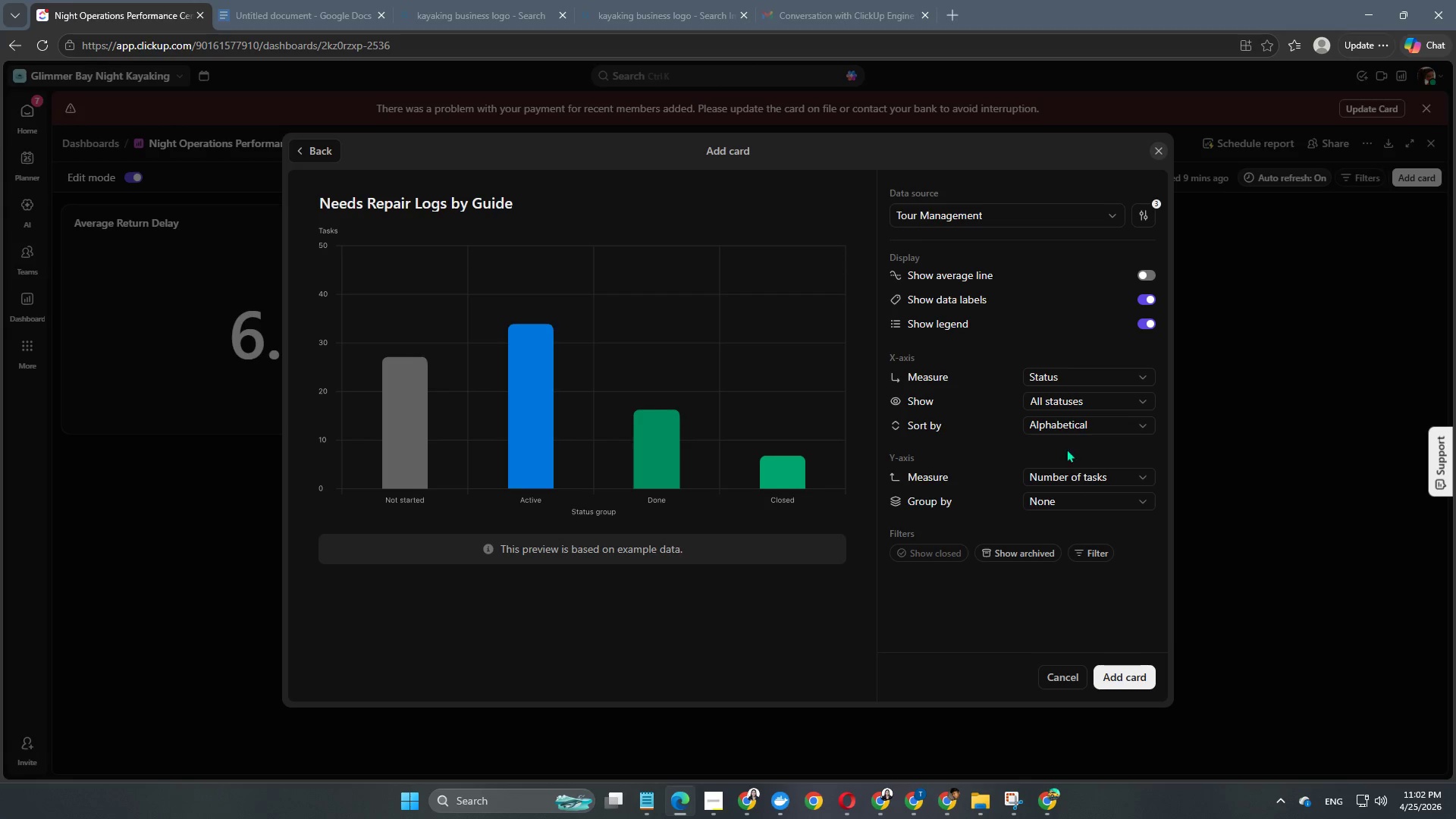 
left_click([1081, 386])
 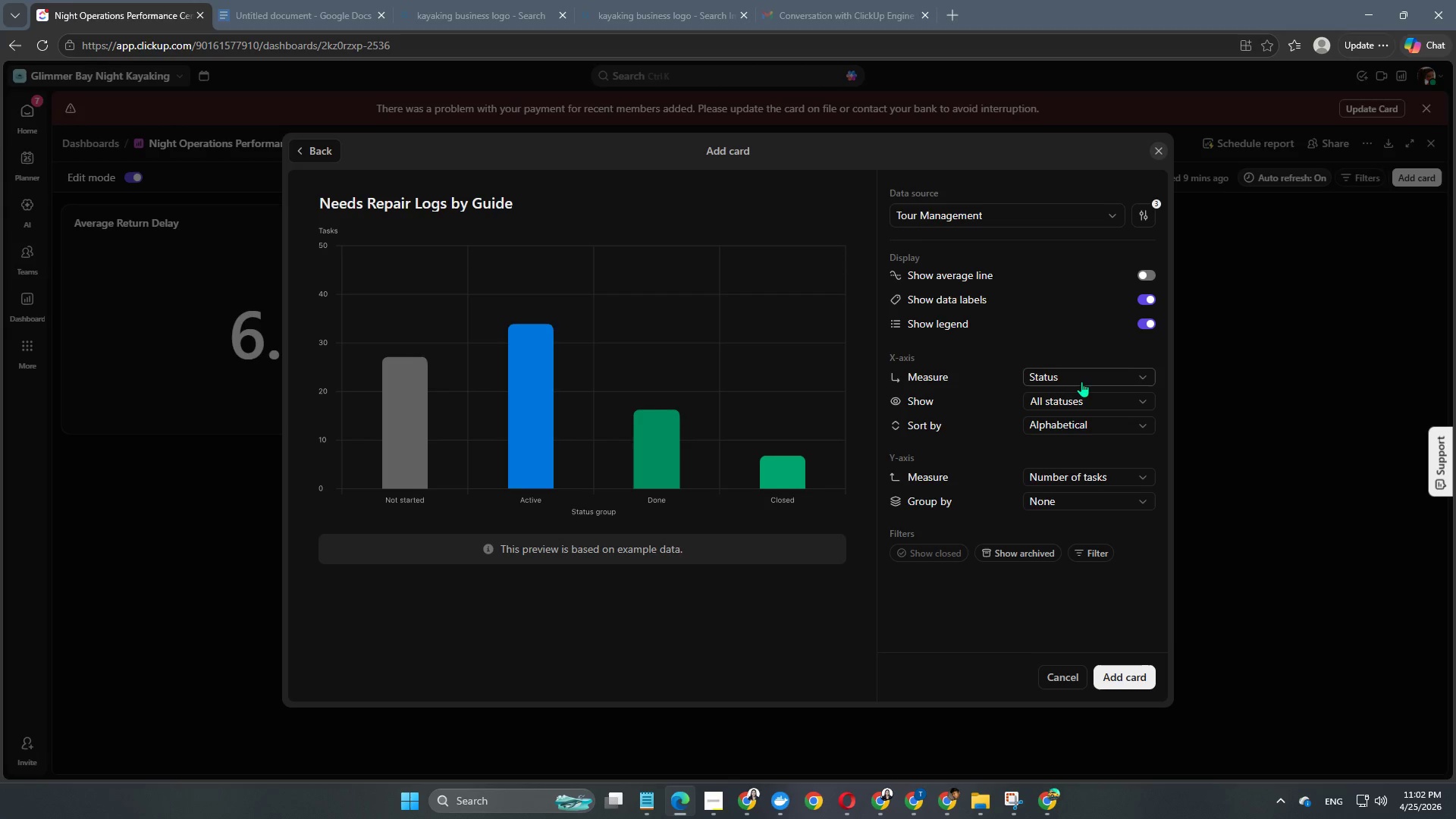 
left_click([1081, 376])
 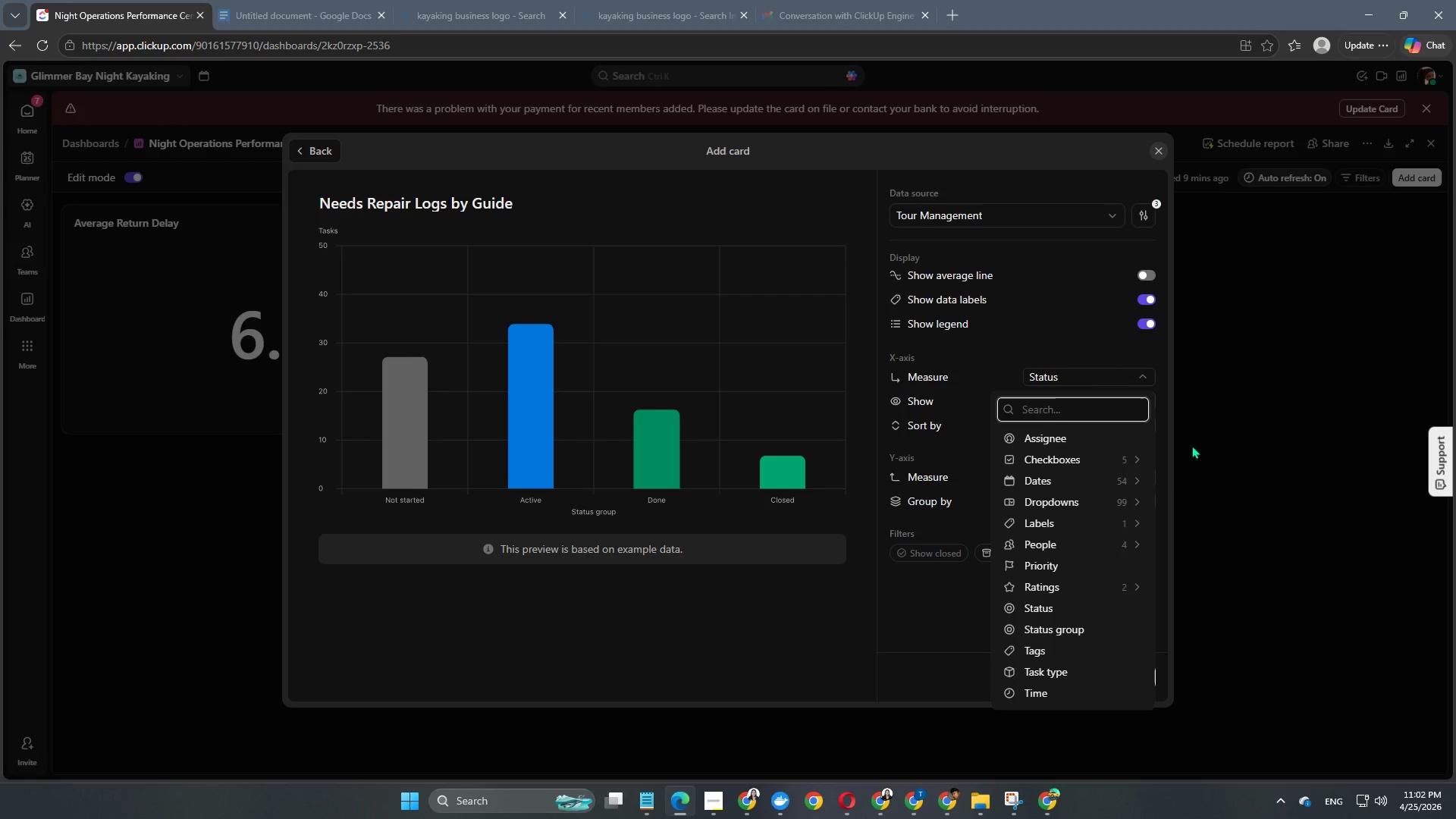 
left_click([1127, 458])
 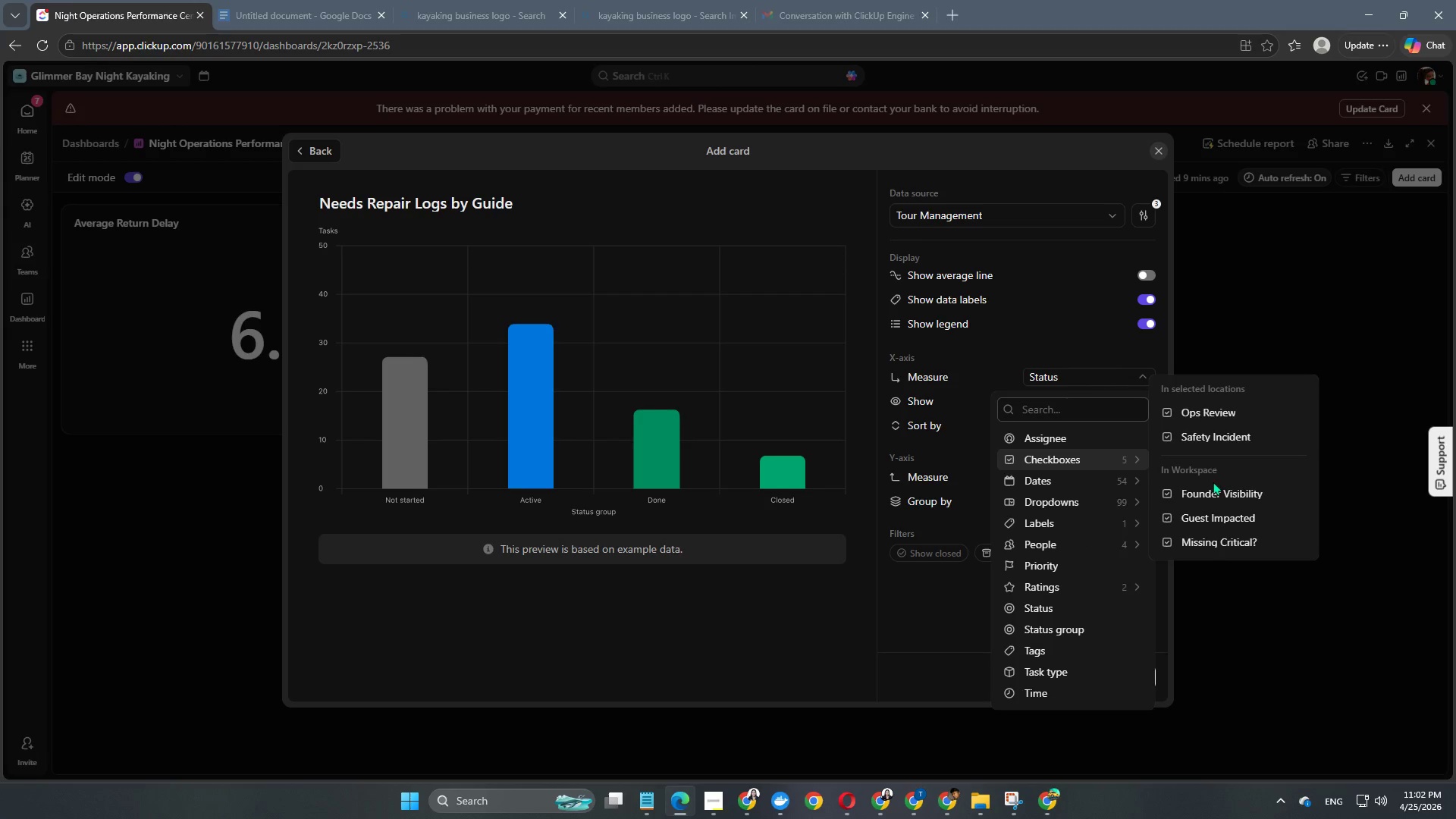 
scroll: coordinate [1239, 566], scroll_direction: down, amount: 5.0
 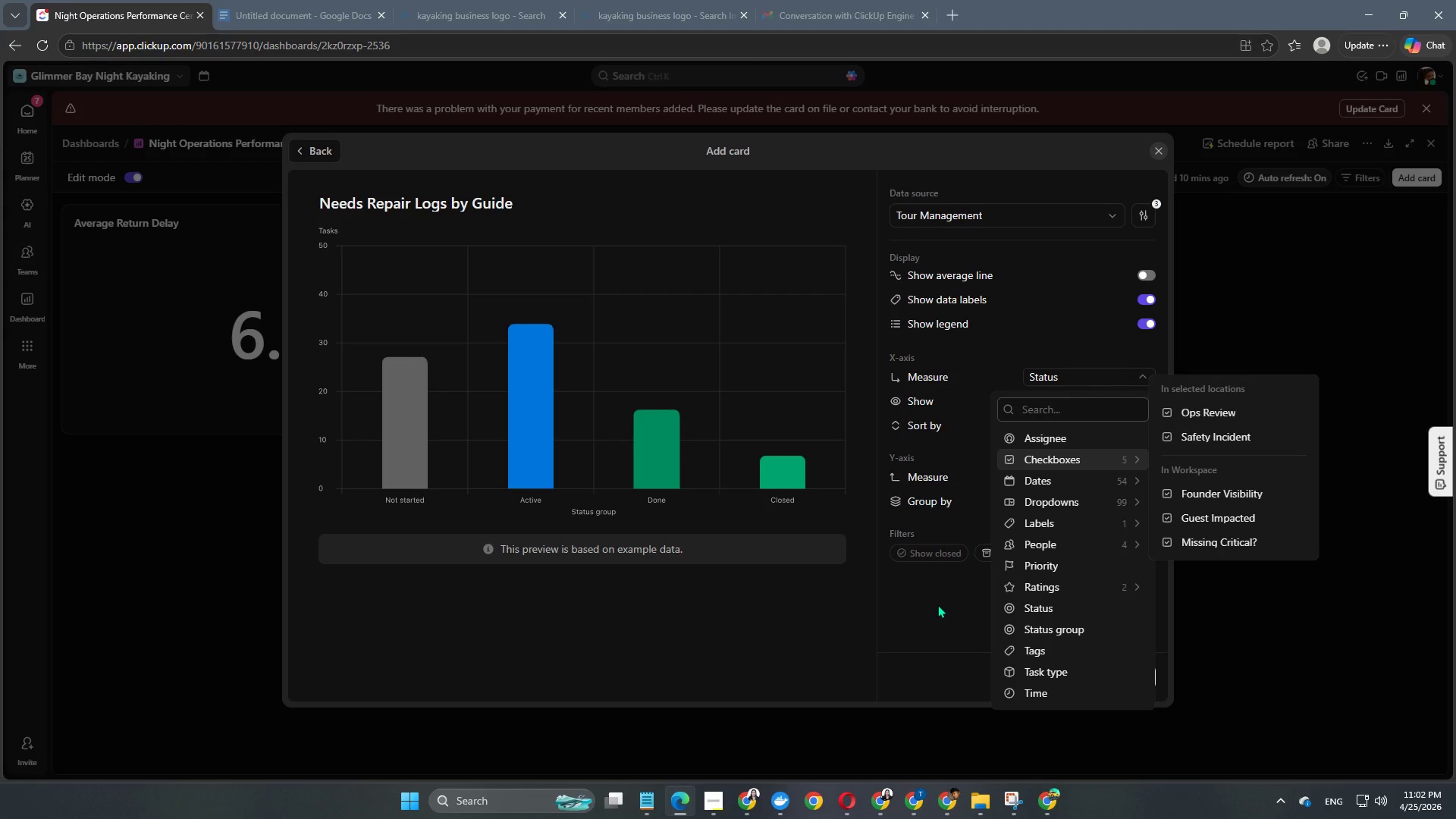 
left_click([937, 604])
 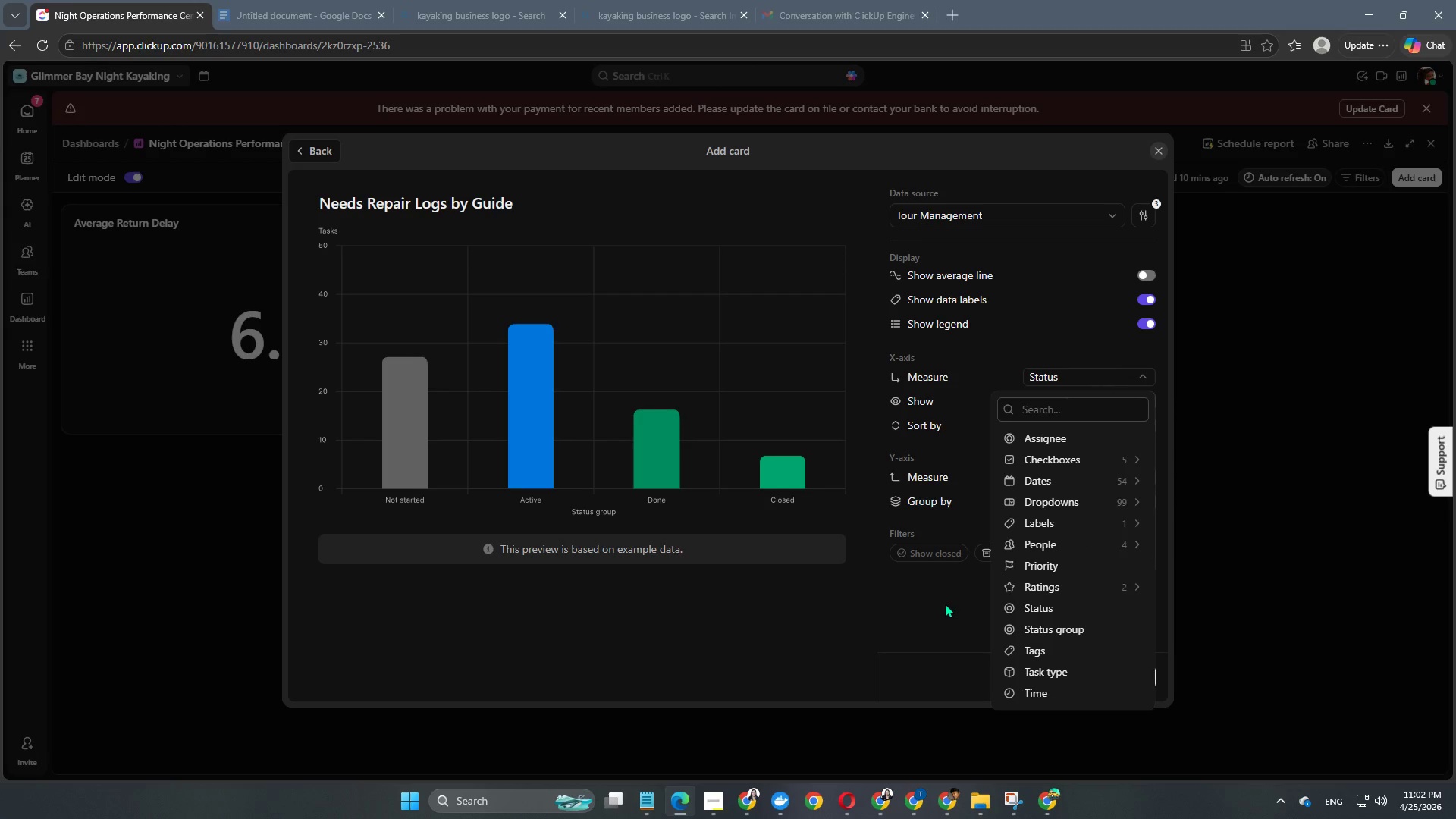 
left_click([932, 614])
 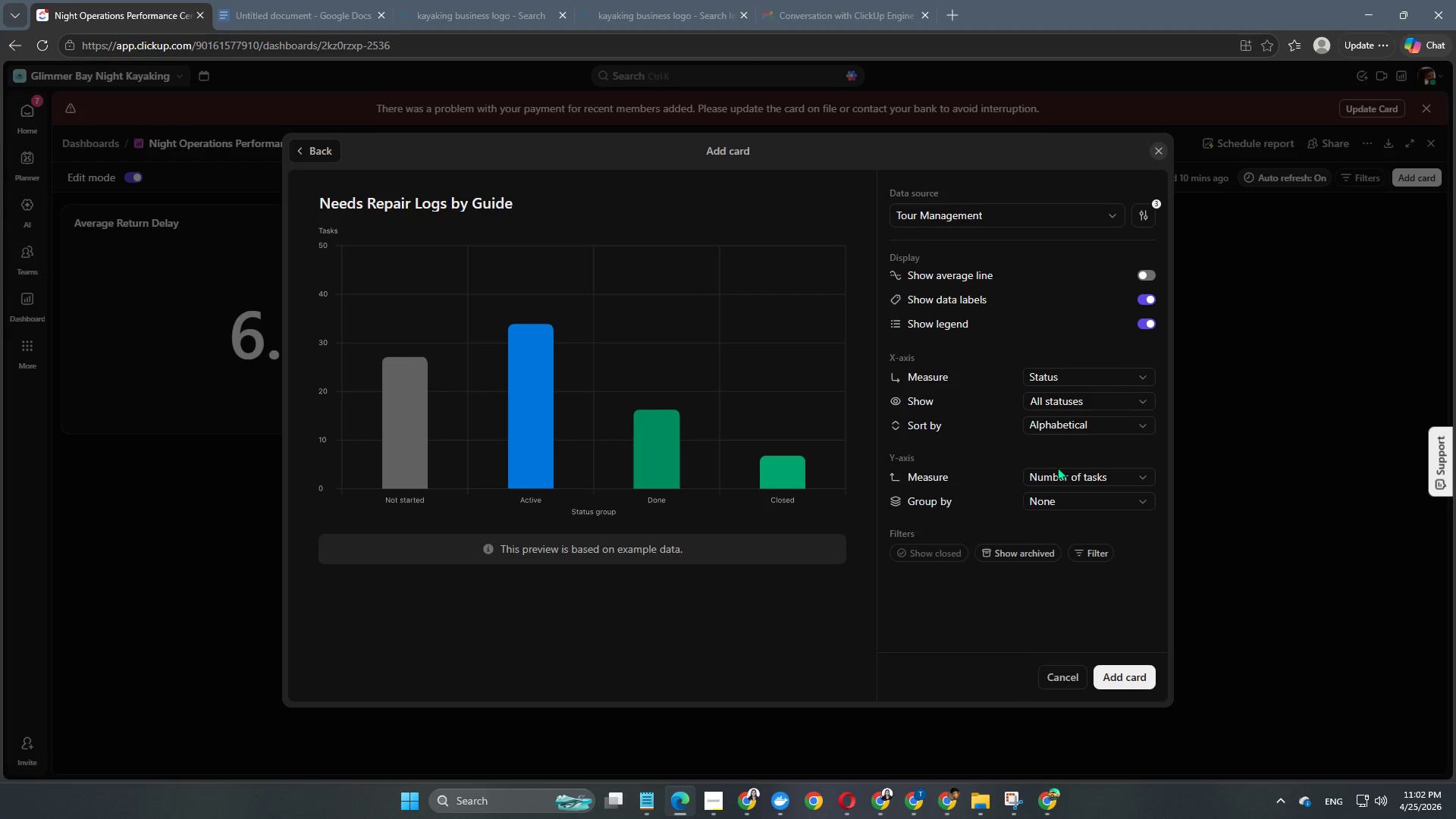 
double_click([1057, 482])
 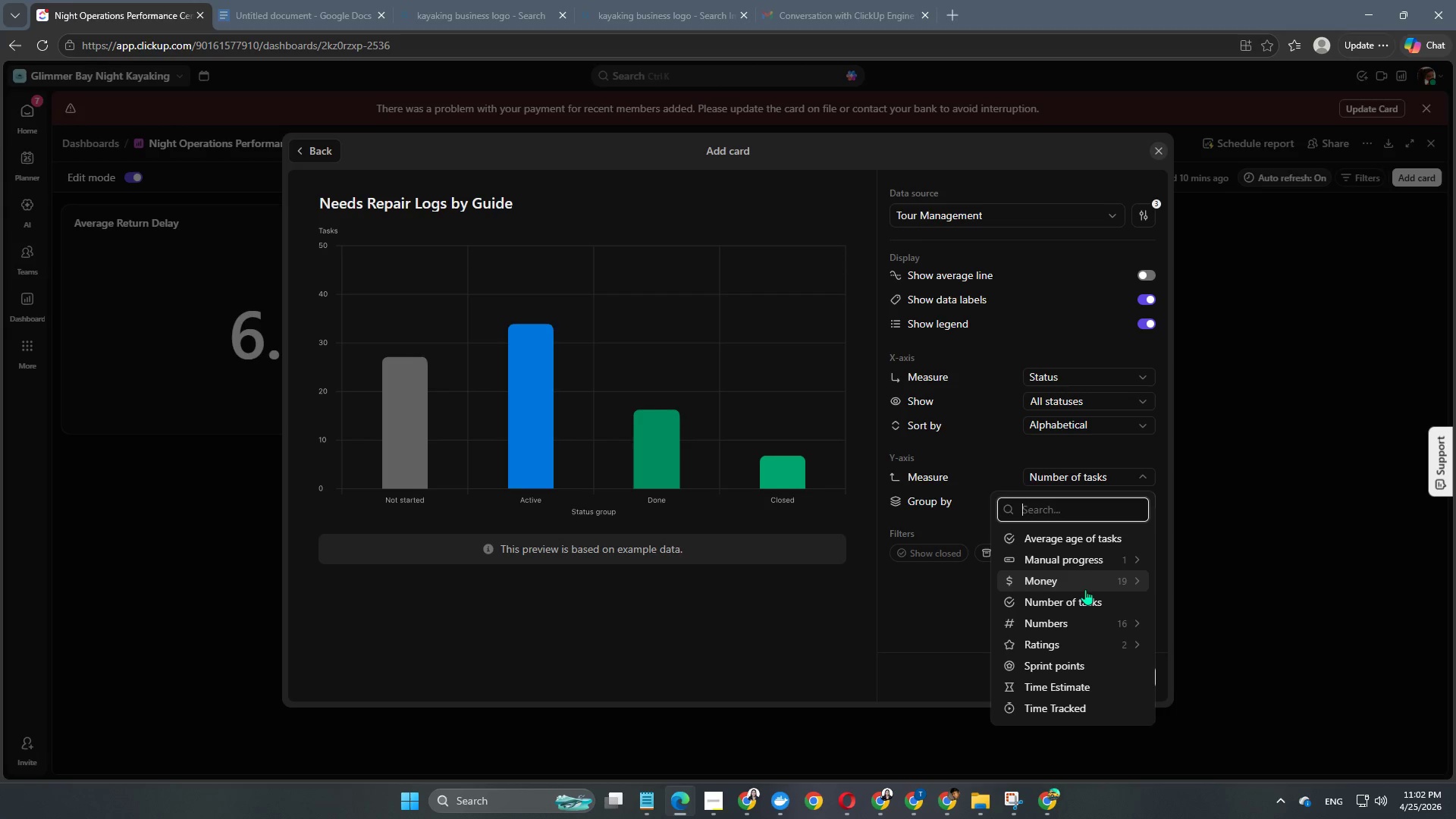 
scroll: coordinate [1085, 589], scroll_direction: down, amount: 3.0
 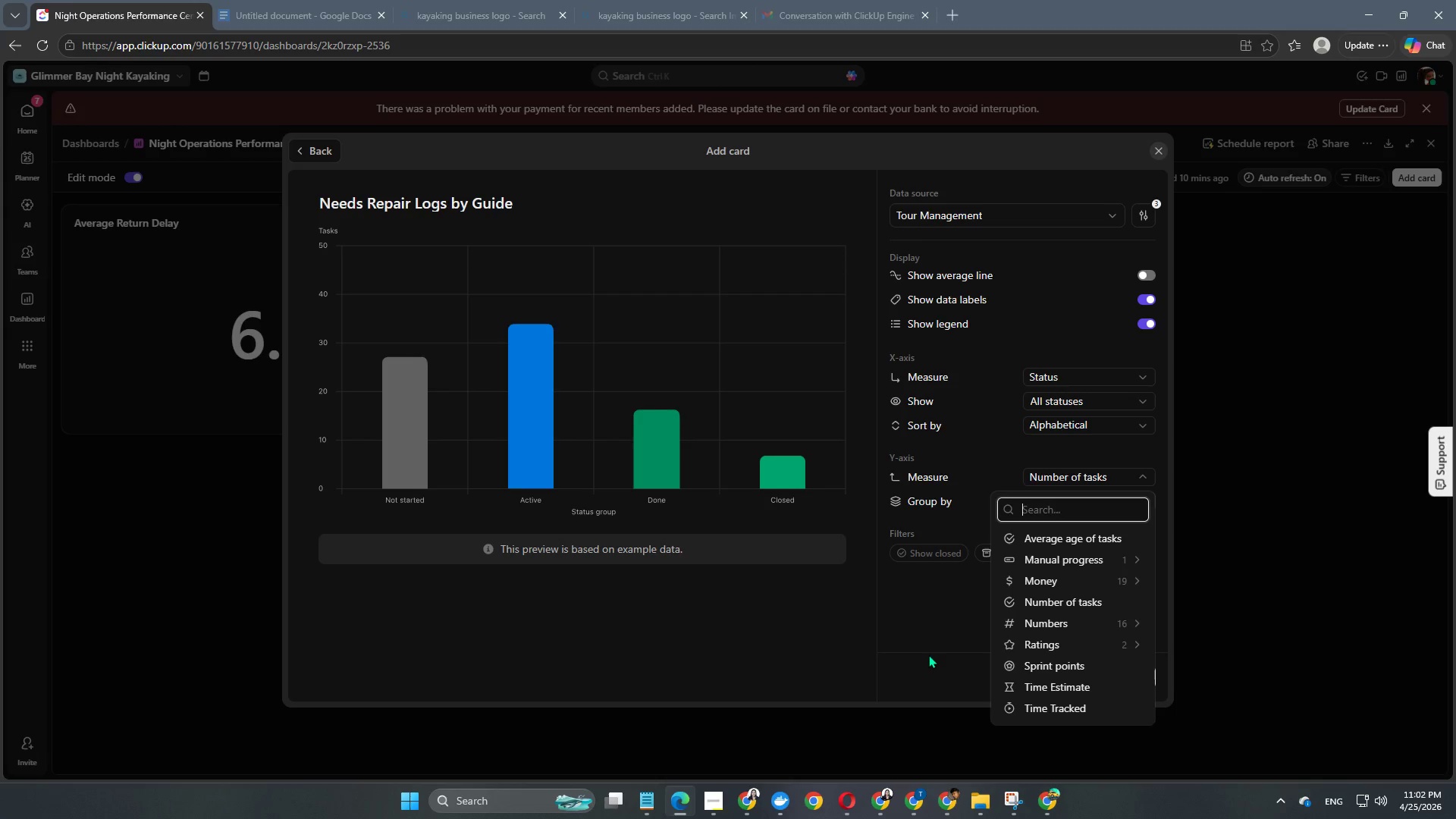 
left_click([928, 654])
 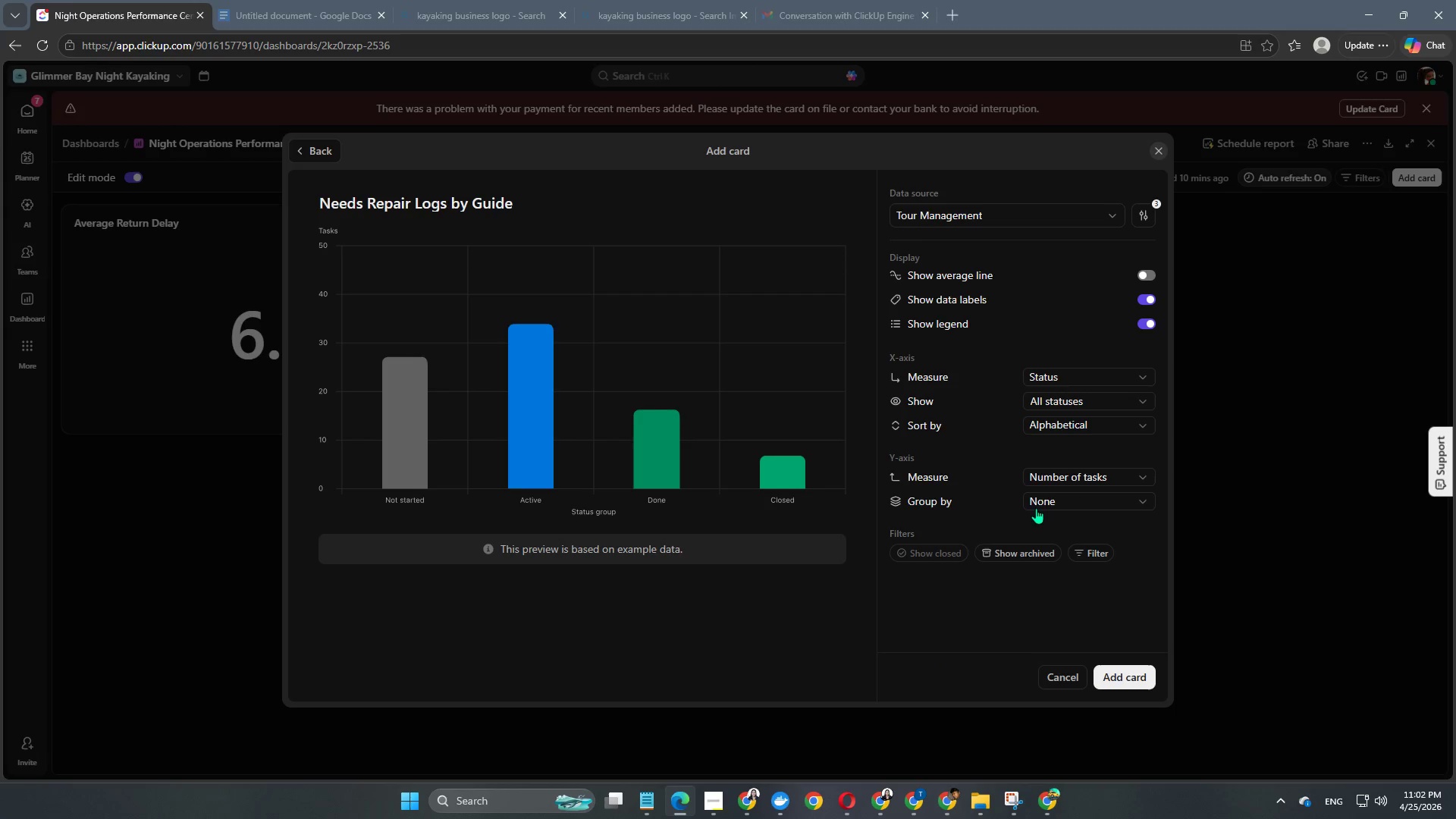 
left_click([1040, 505])
 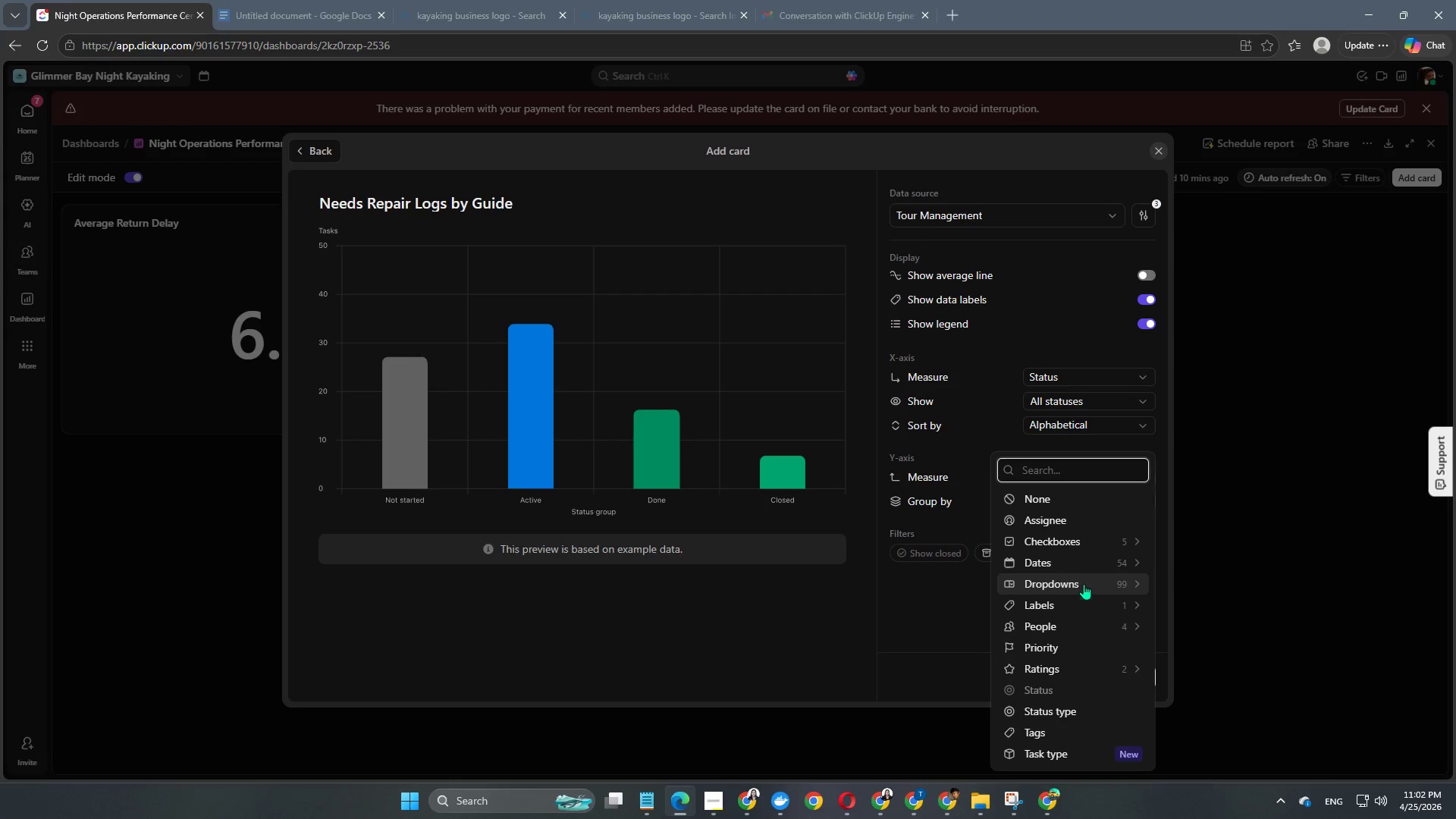 
scroll: coordinate [1126, 621], scroll_direction: down, amount: 3.0
 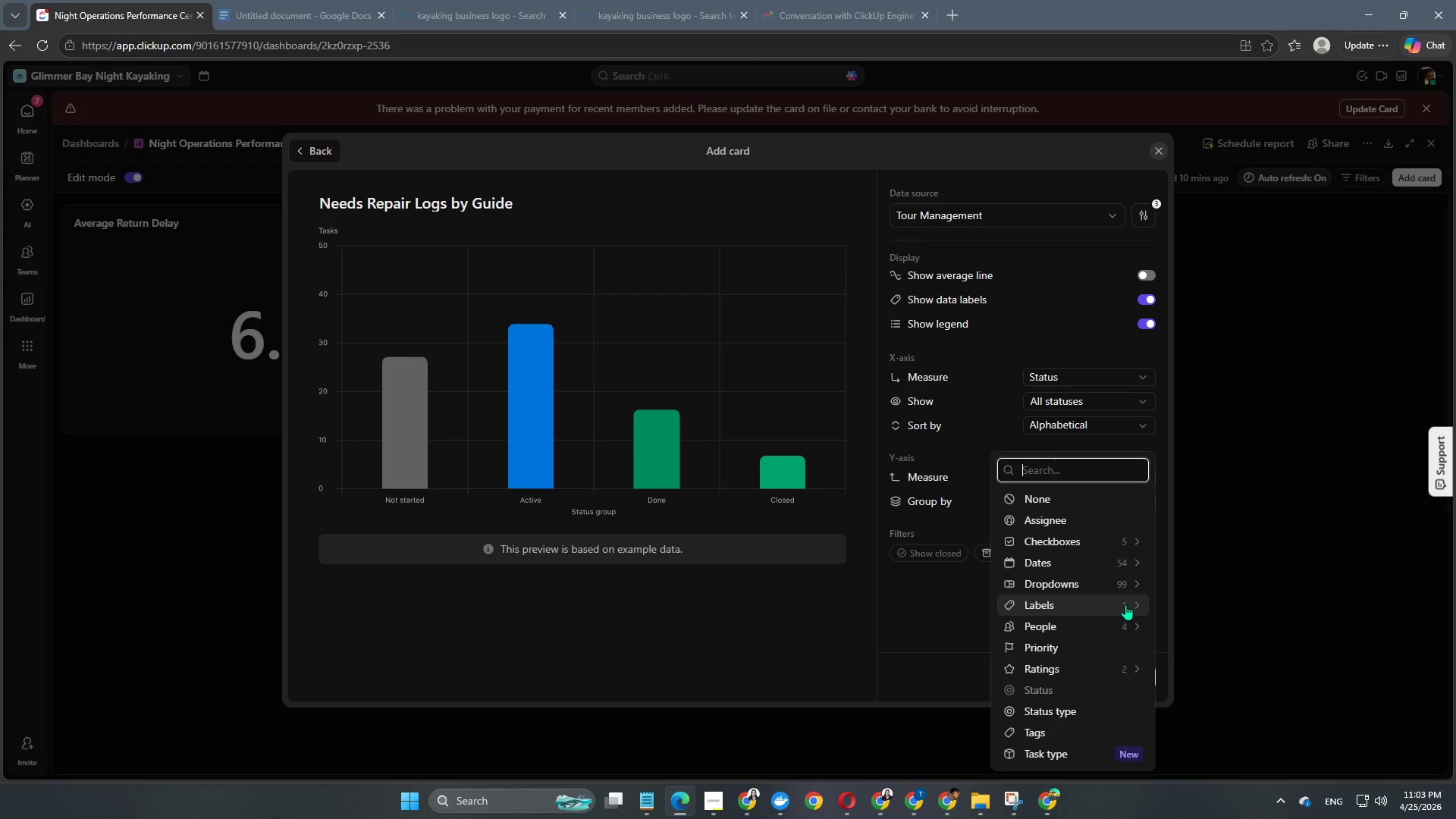 
left_click([1125, 604])
 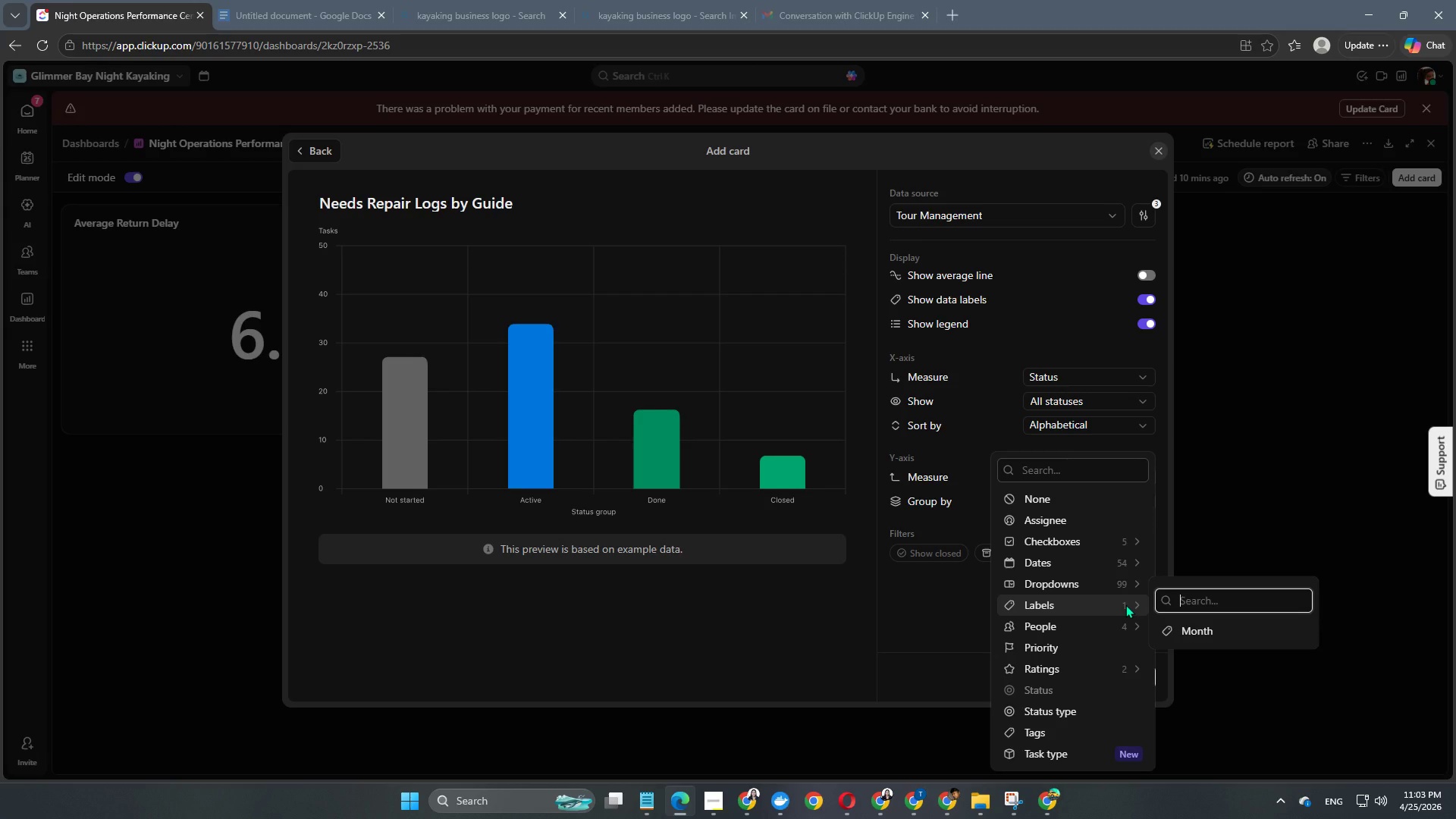 
left_click([1125, 604])
 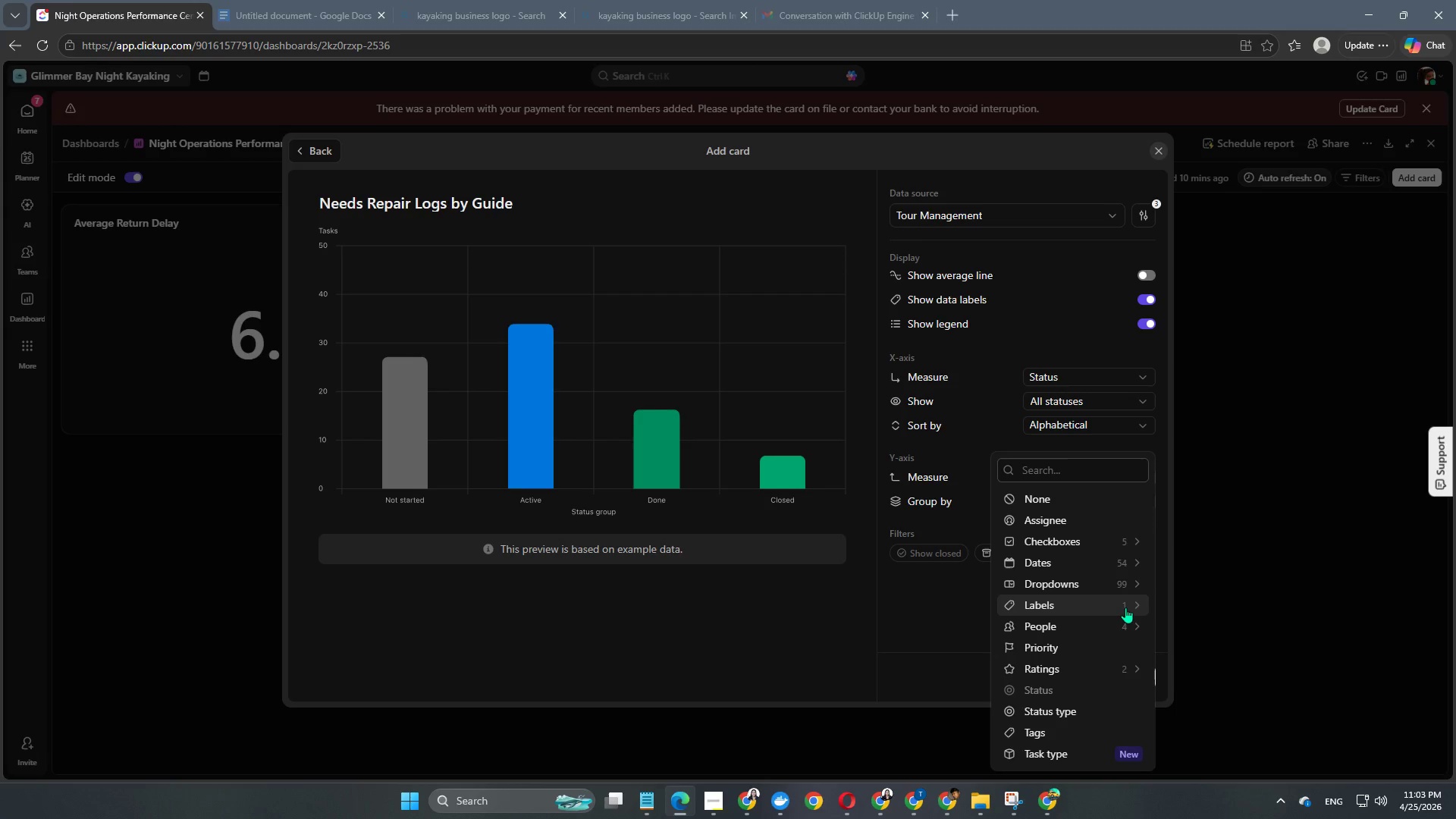 
scroll: coordinate [1092, 738], scroll_direction: down, amount: 7.0
 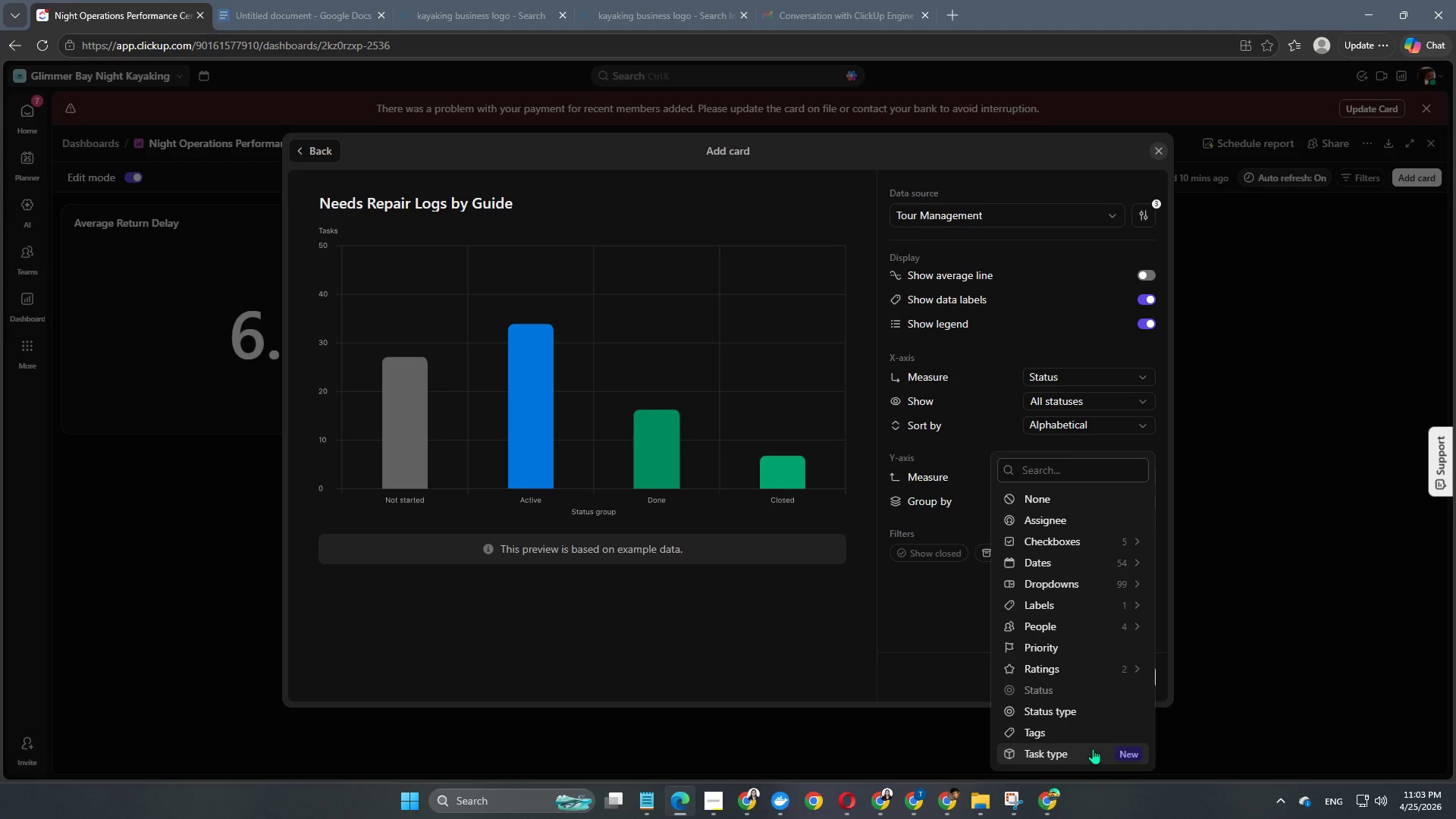 
scroll: coordinate [1125, 576], scroll_direction: up, amount: 7.0
 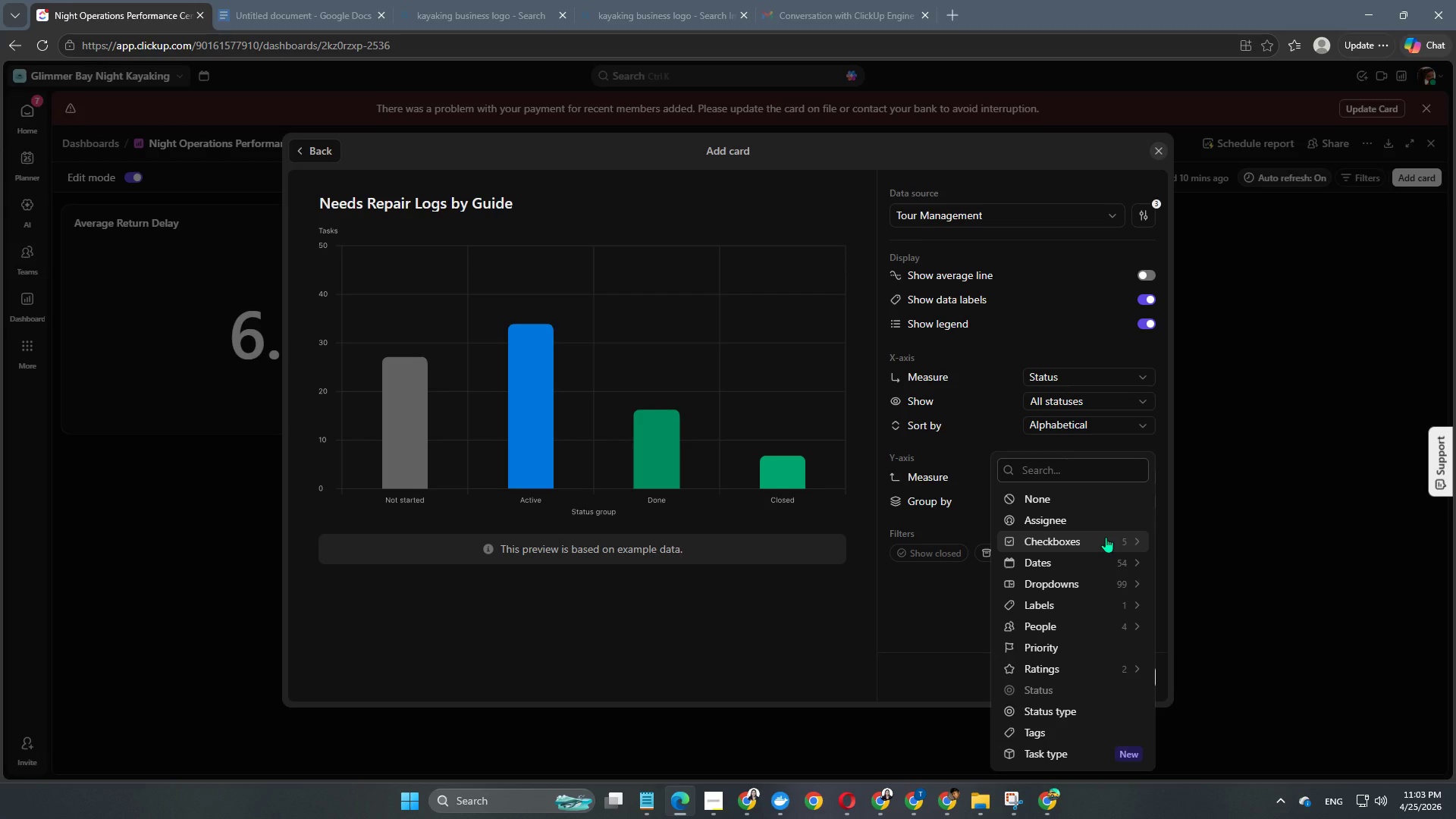 
left_click([1106, 537])
 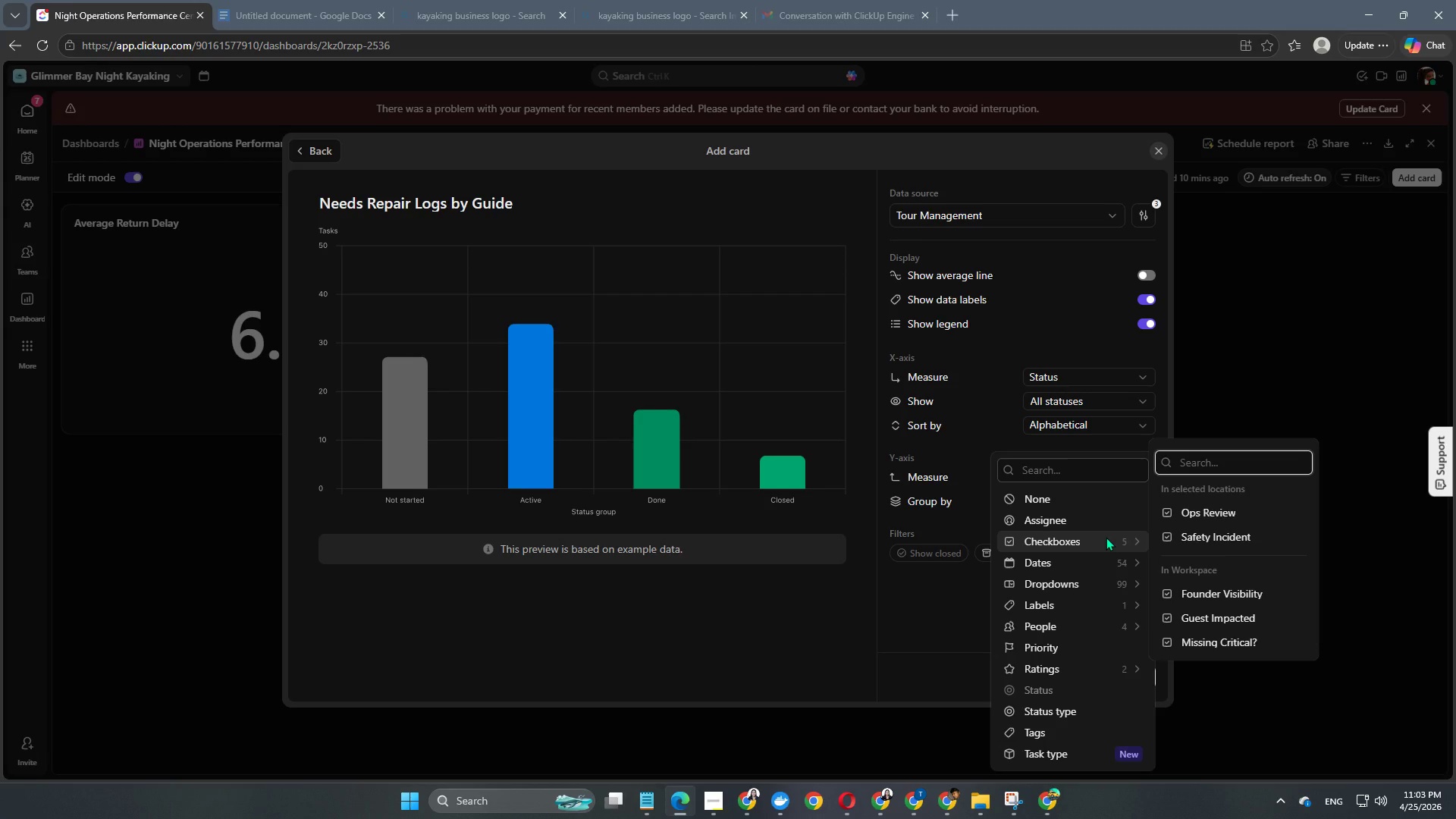 
left_click([1106, 537])
 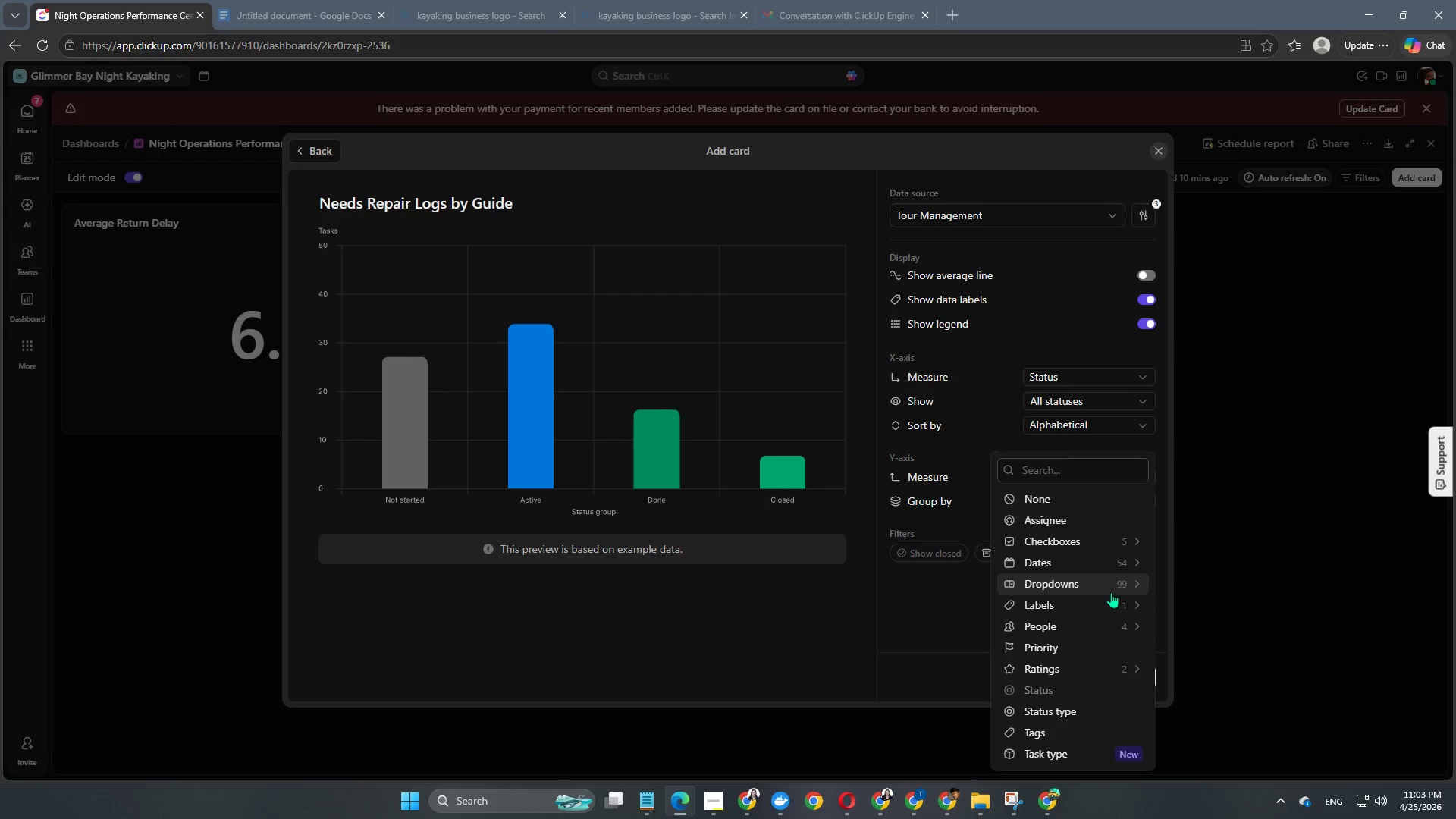 
left_click([1113, 587])
 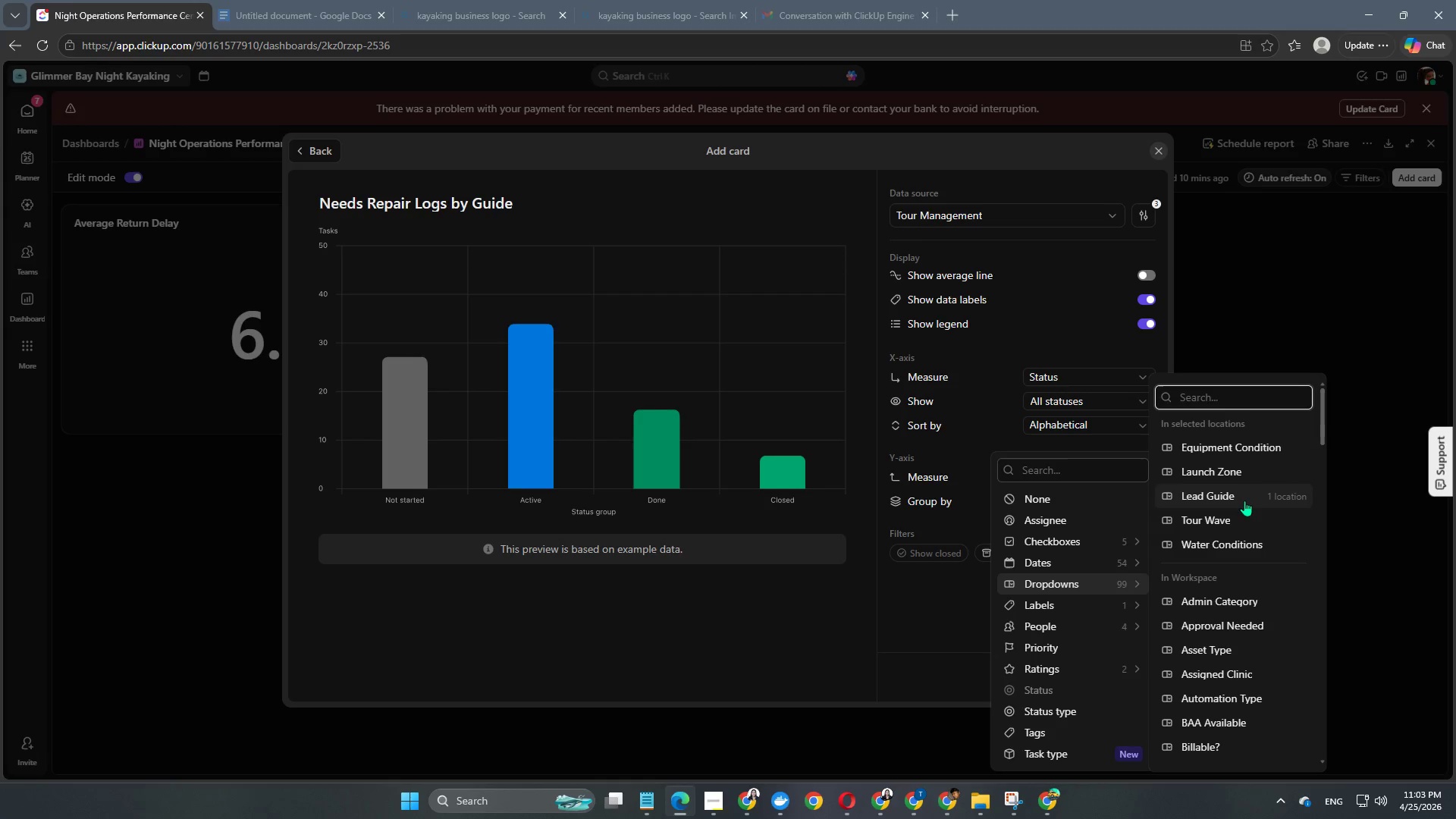 
left_click([1232, 492])
 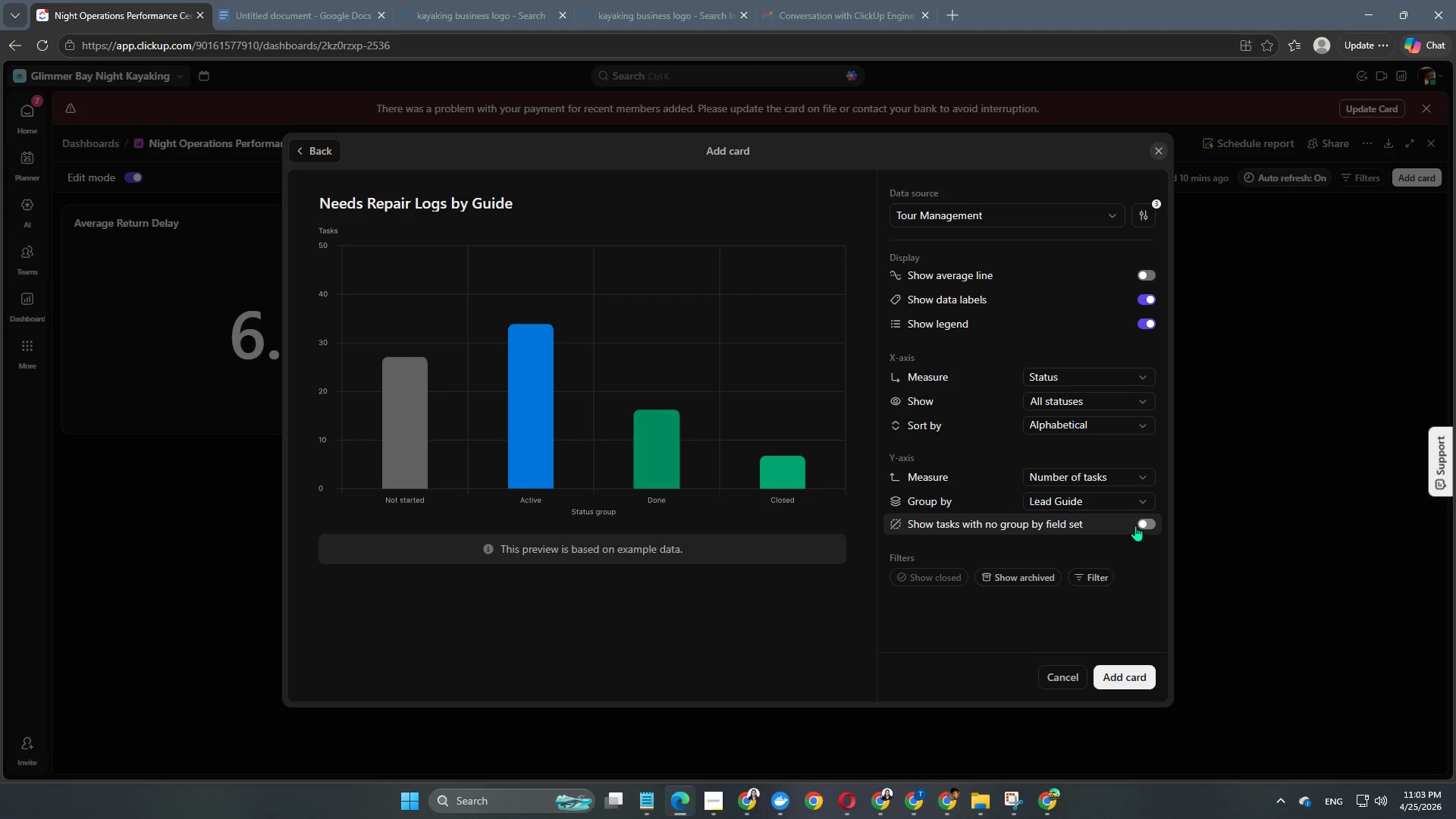 
left_click([1140, 526])
 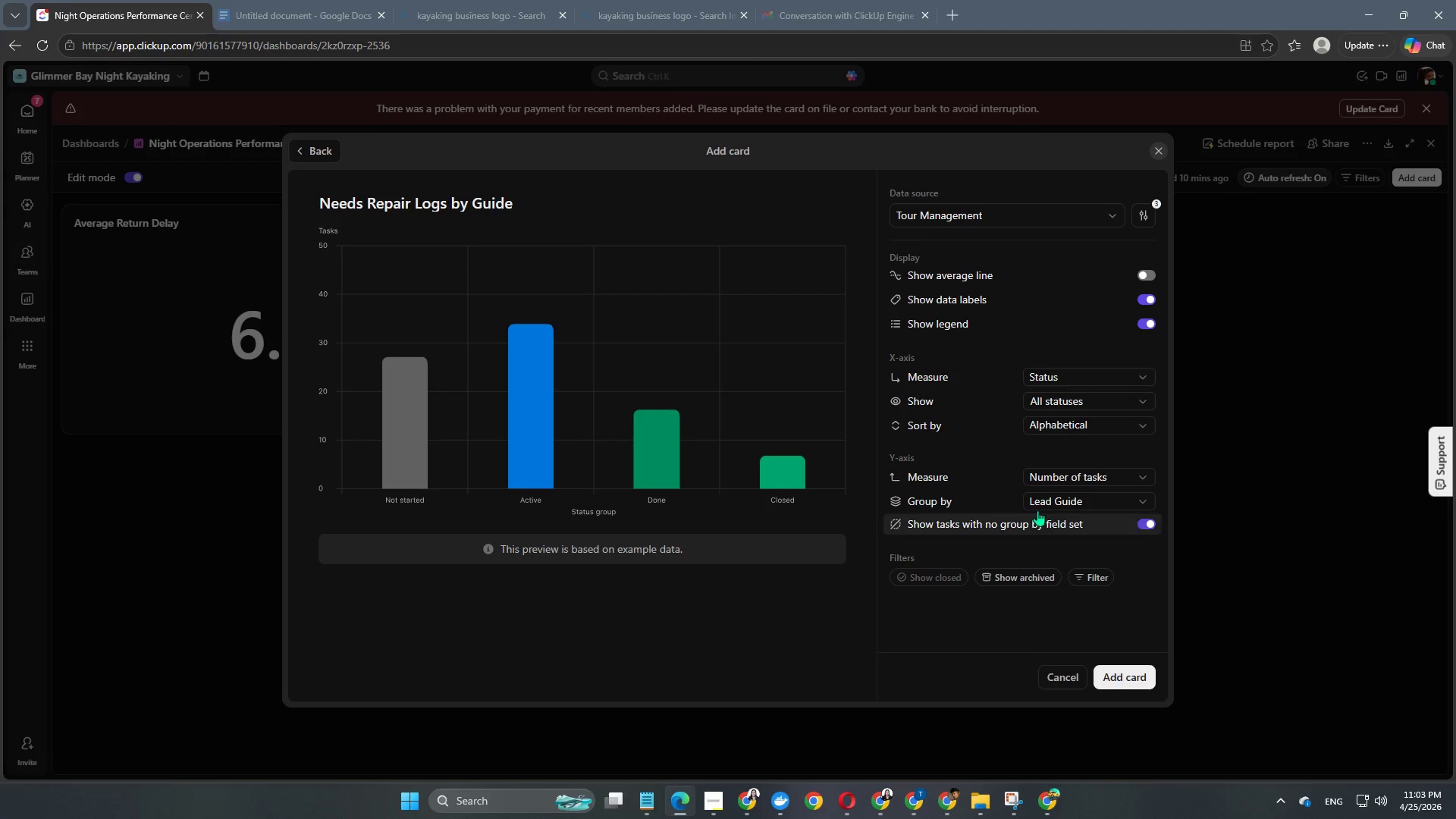 
scroll: coordinate [1110, 475], scroll_direction: up, amount: 2.0
 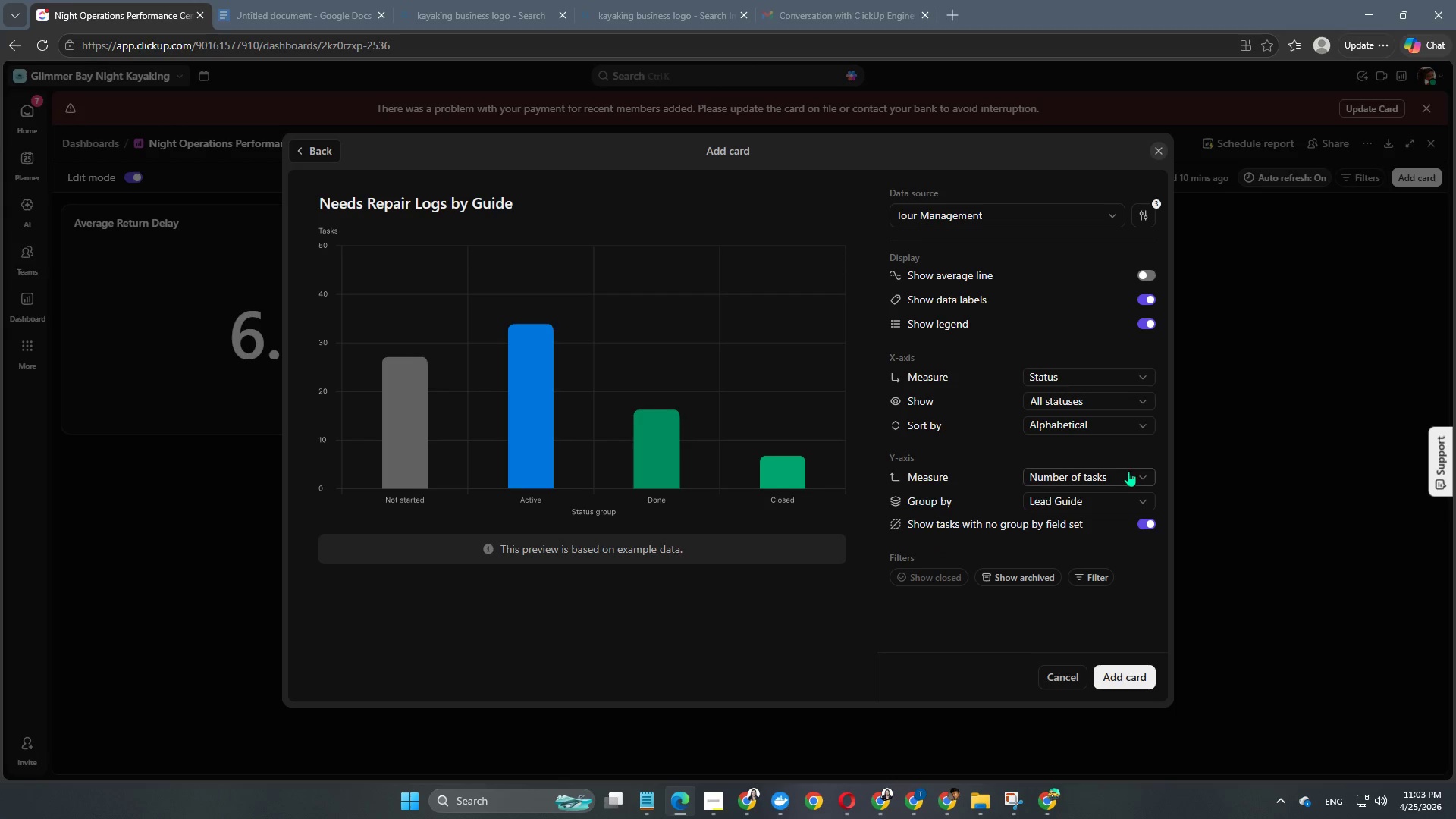 
left_click([1129, 478])
 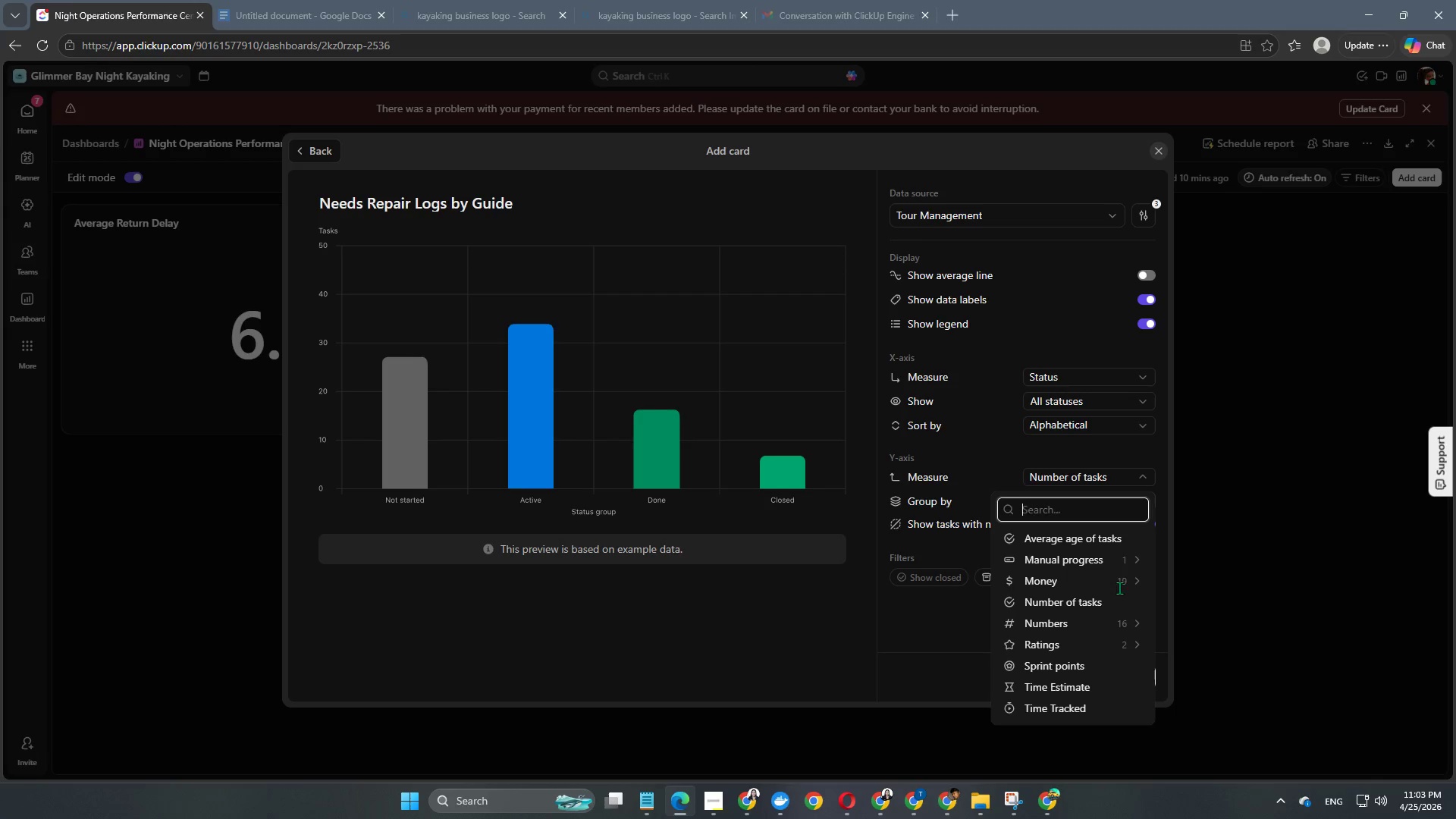 
scroll: coordinate [1103, 595], scroll_direction: up, amount: 2.0
 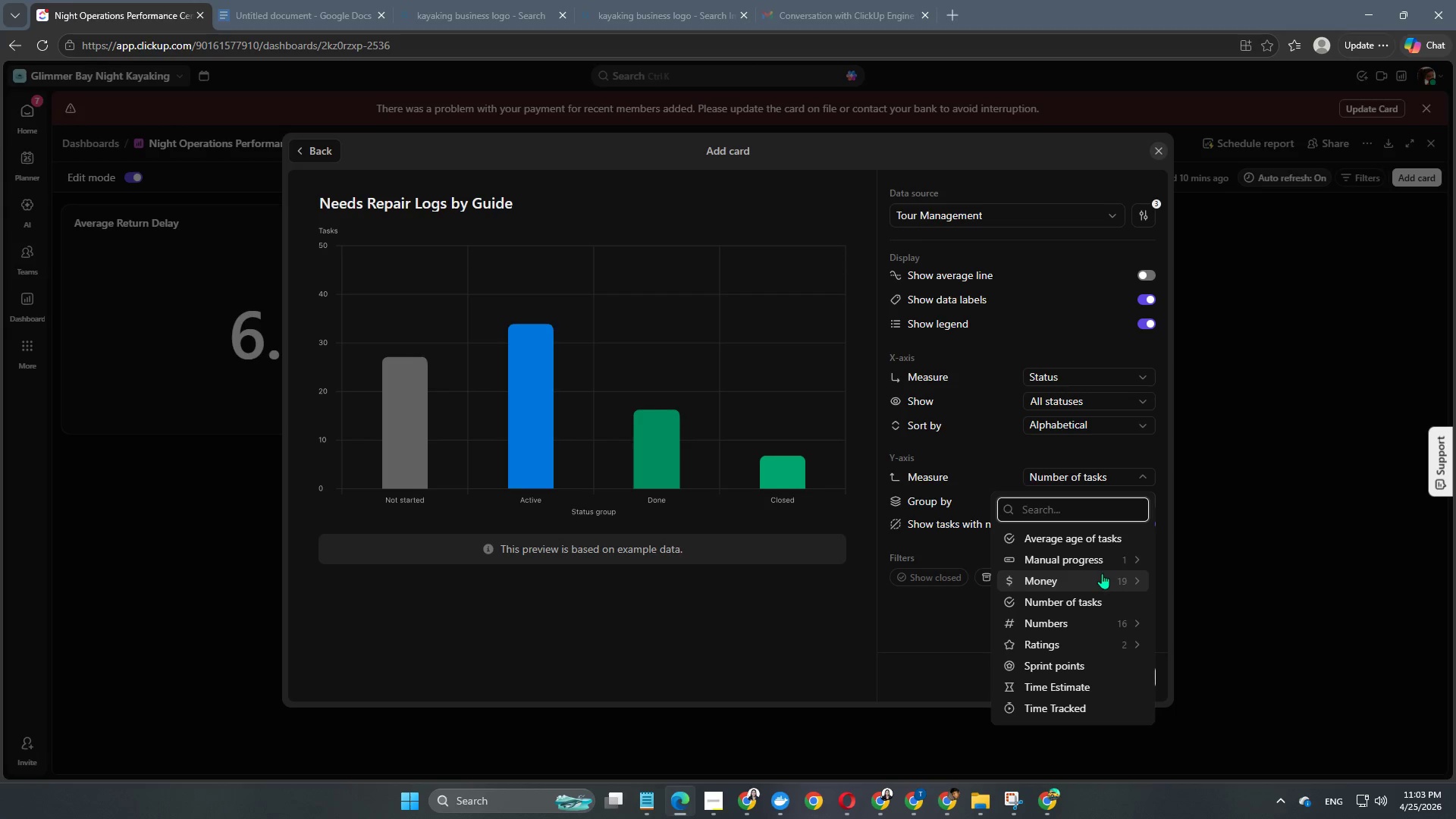 
scroll: coordinate [1099, 676], scroll_direction: down, amount: 3.0
 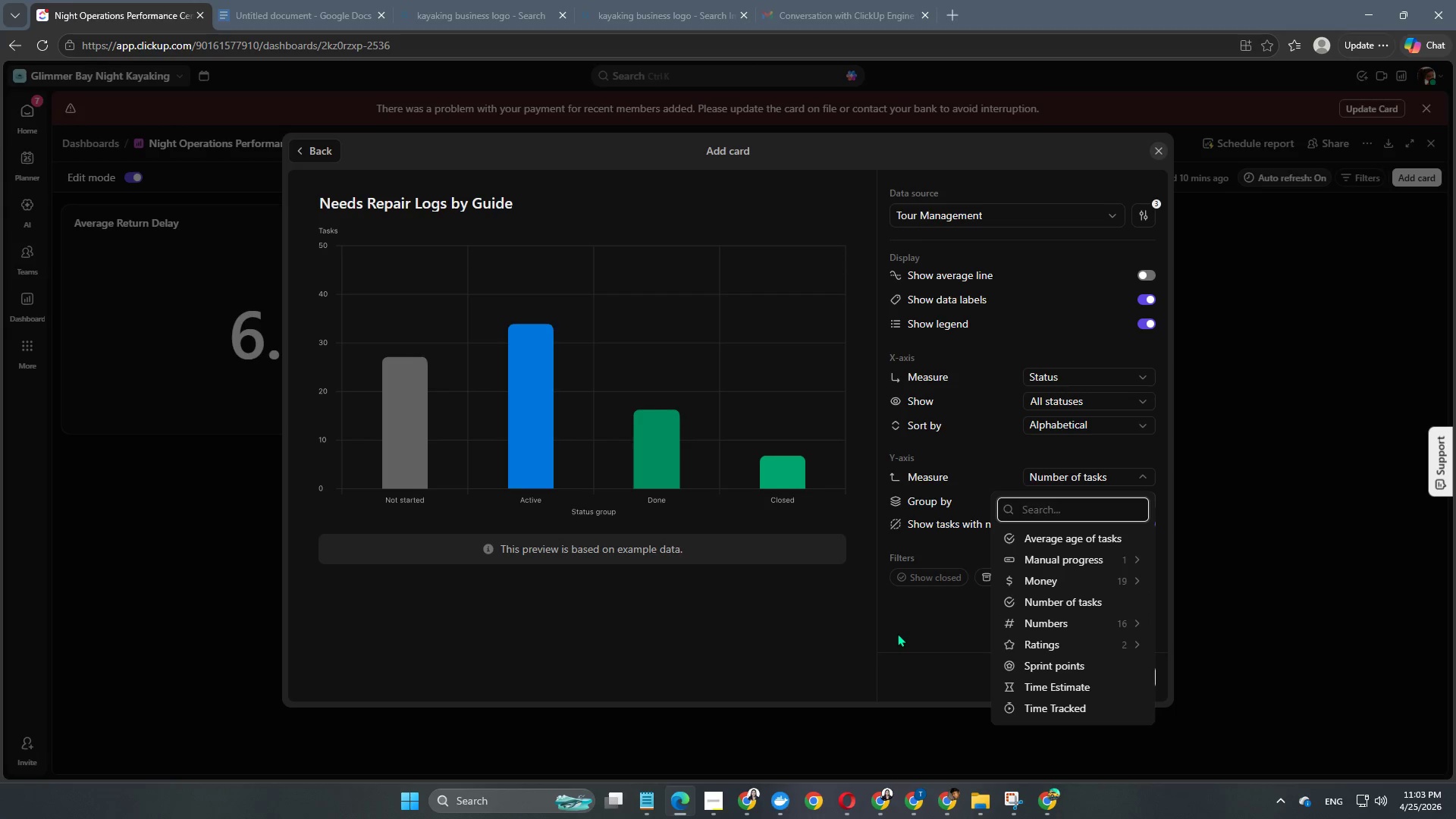 
left_click([901, 633])
 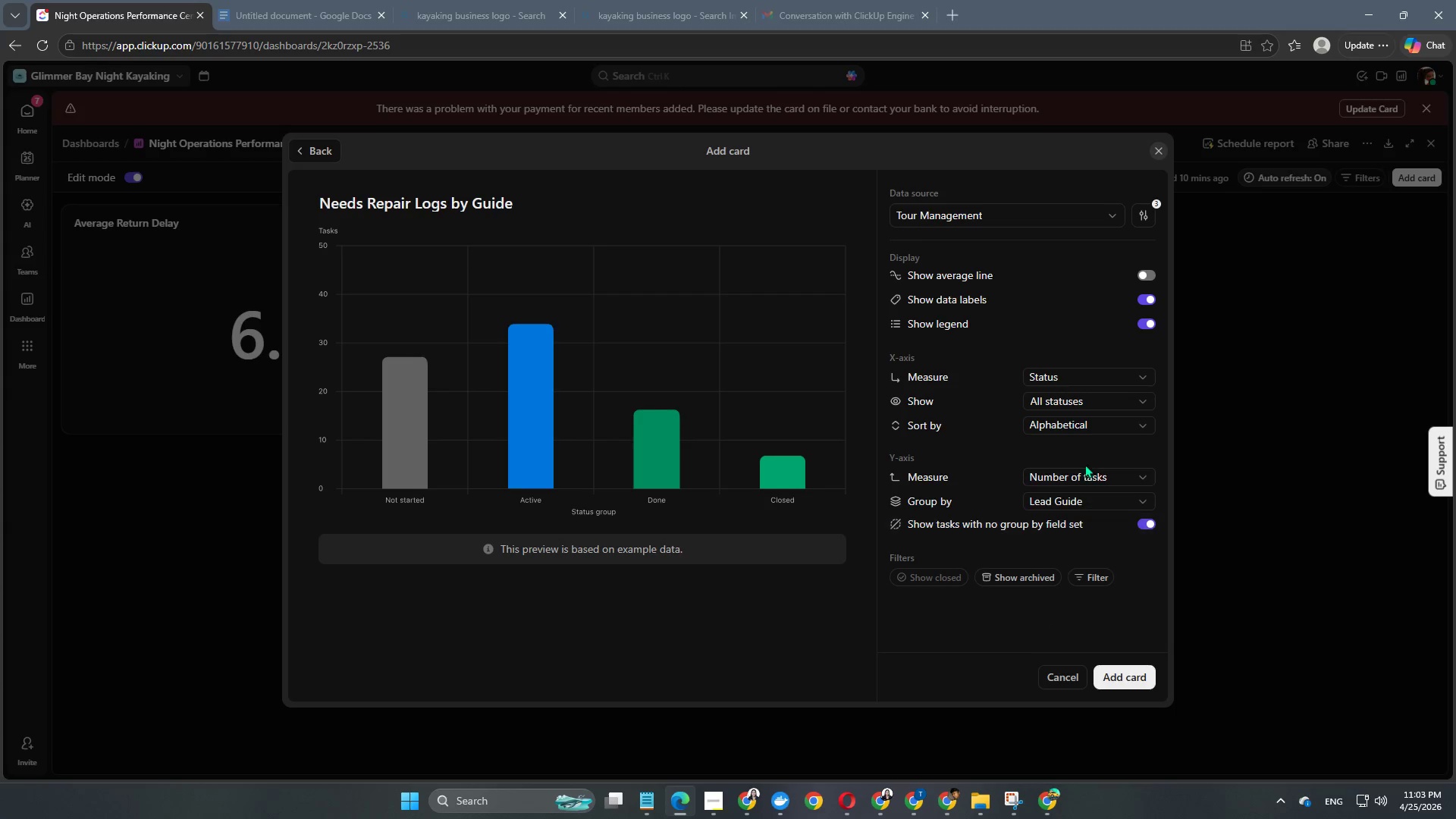 
left_click([1084, 472])
 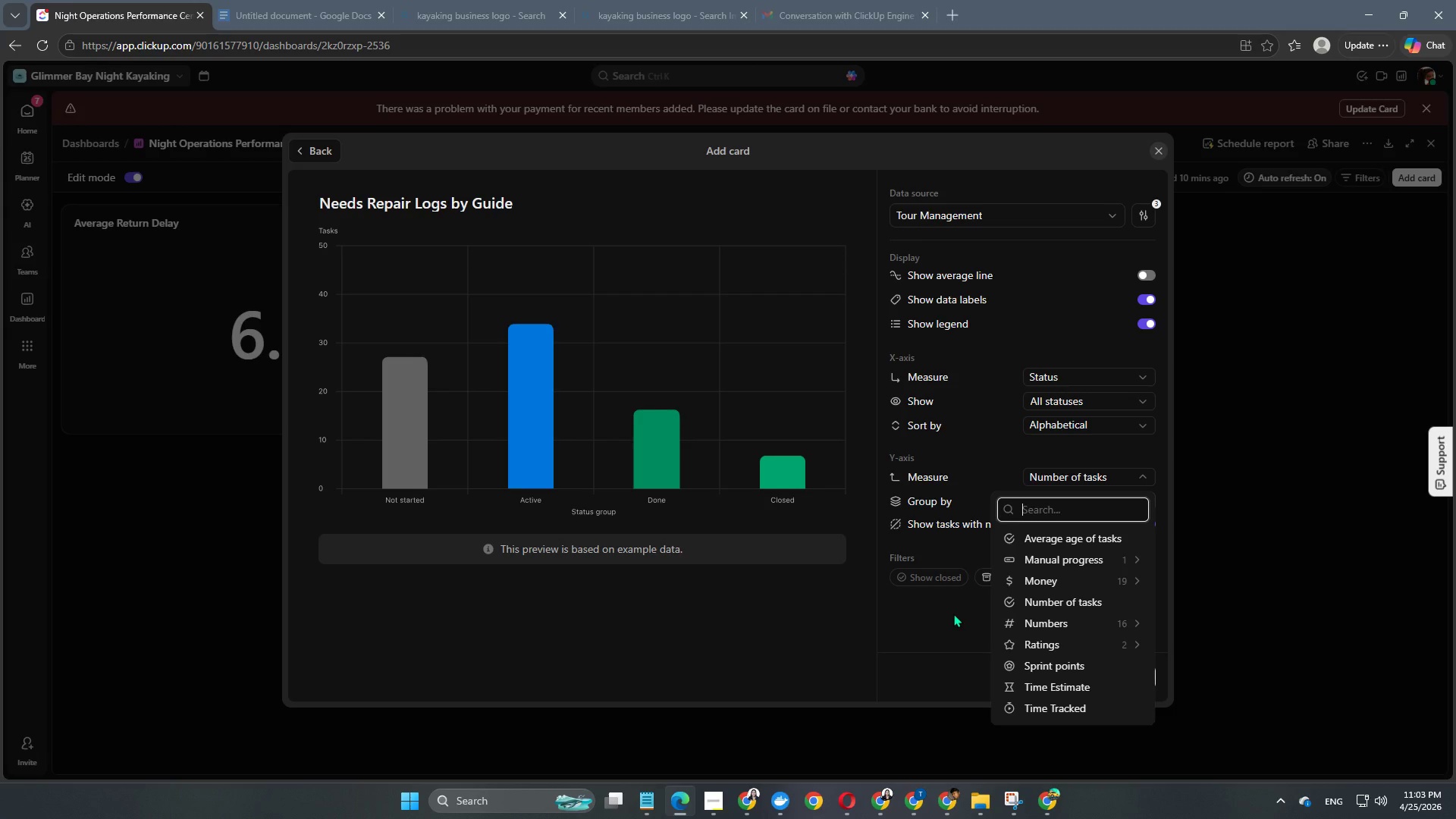 
left_click([953, 613])
 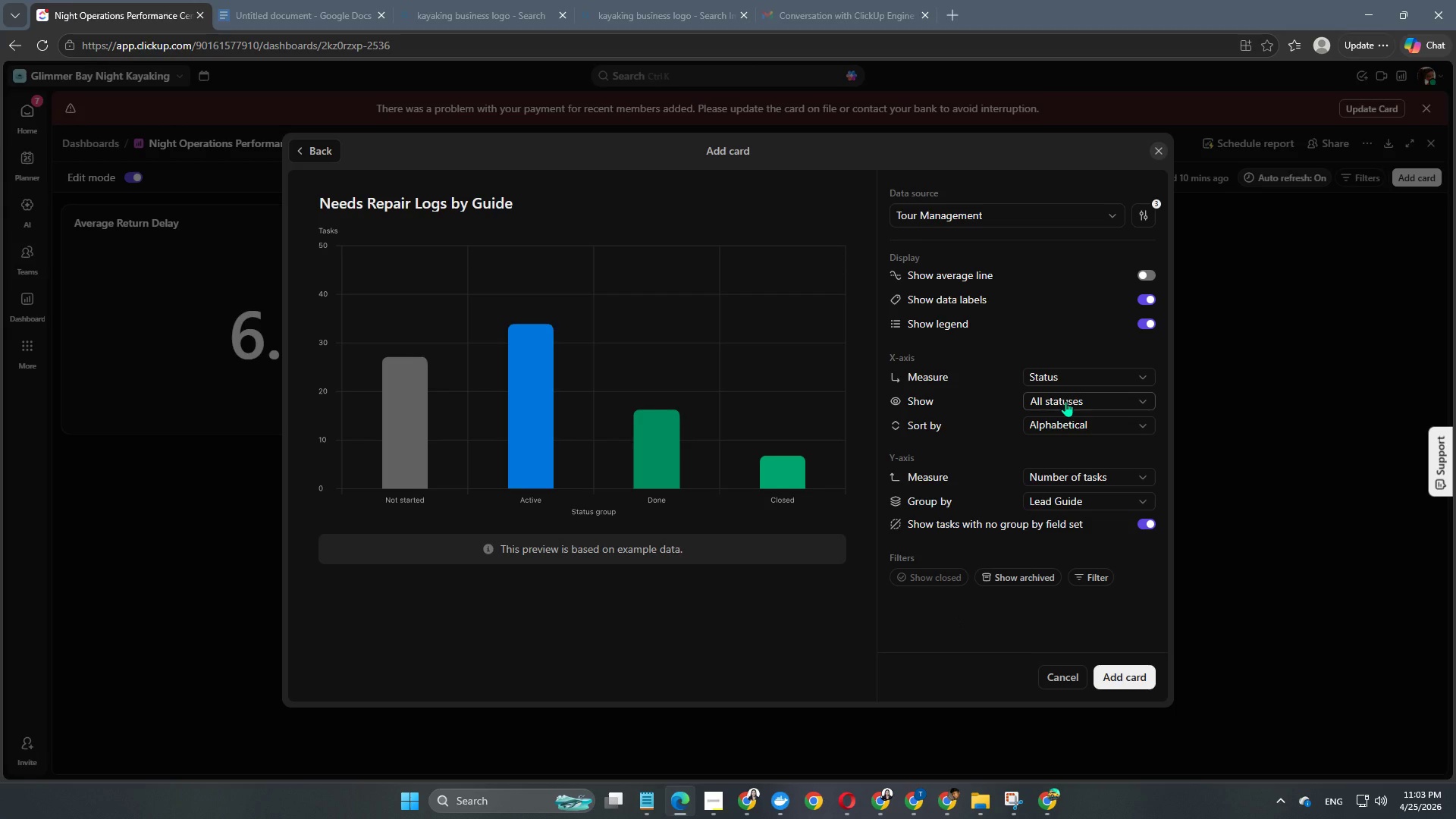 
left_click([1065, 402])
 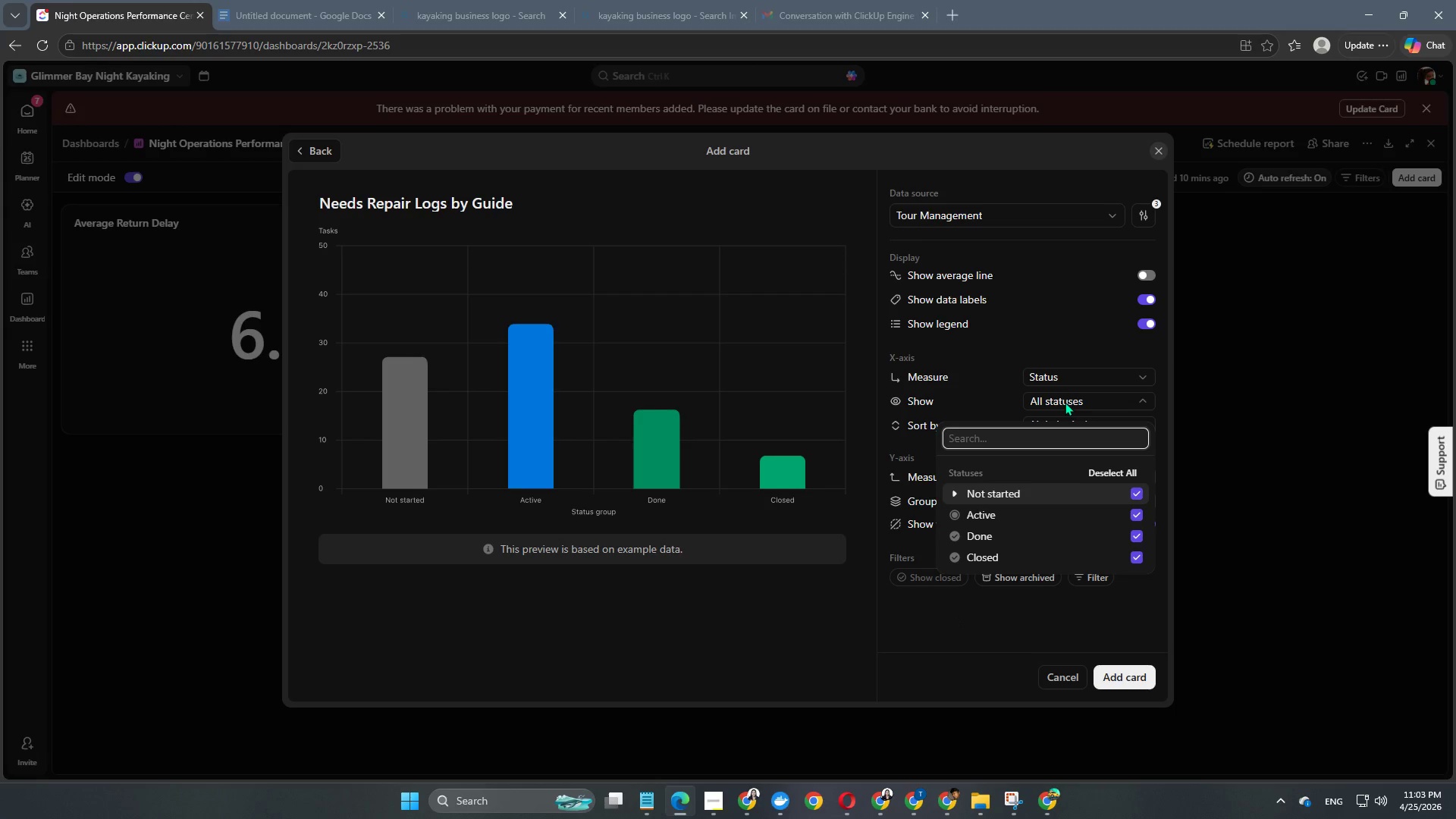 
left_click([1065, 402])
 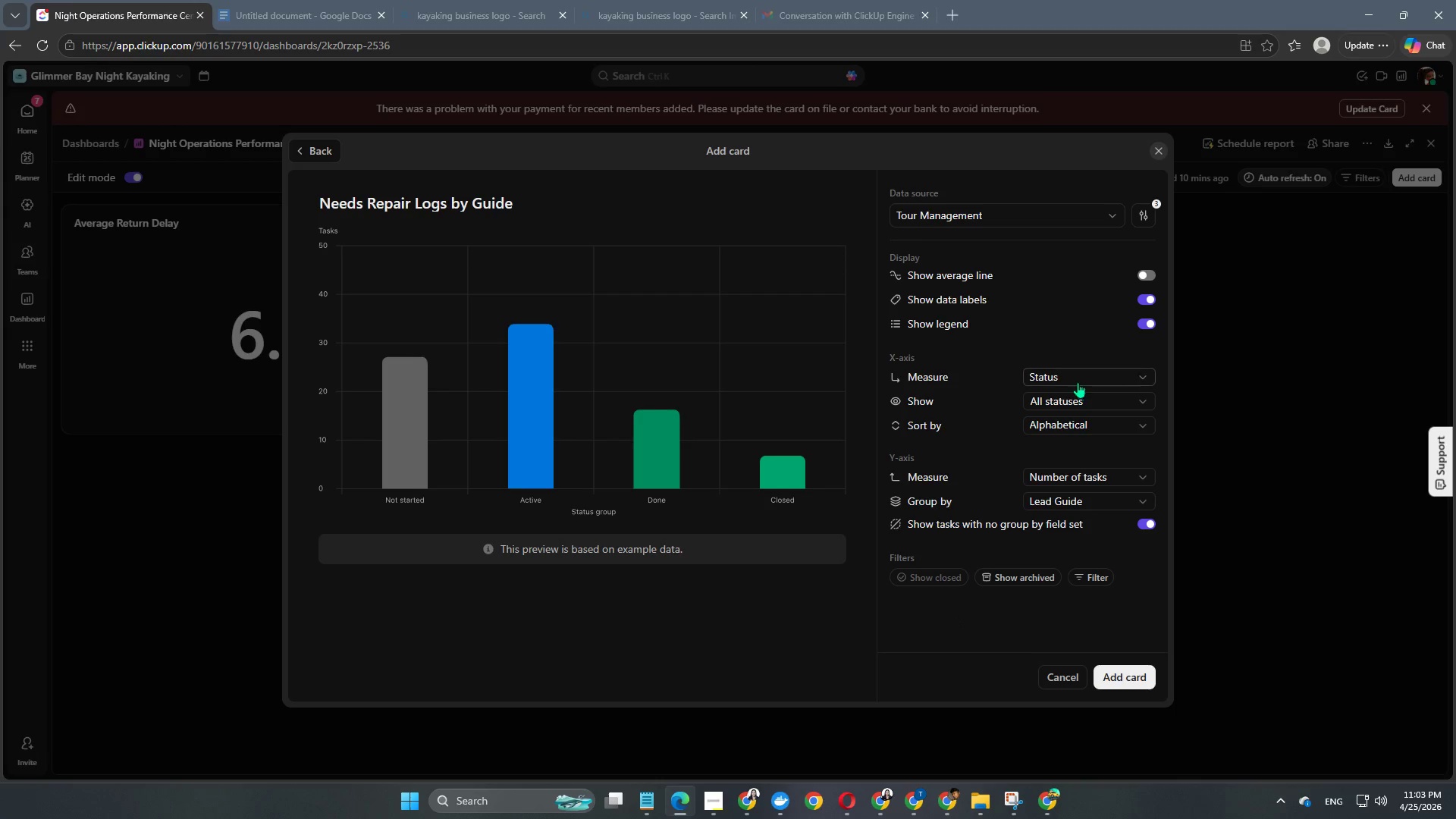 
left_click([1079, 380])
 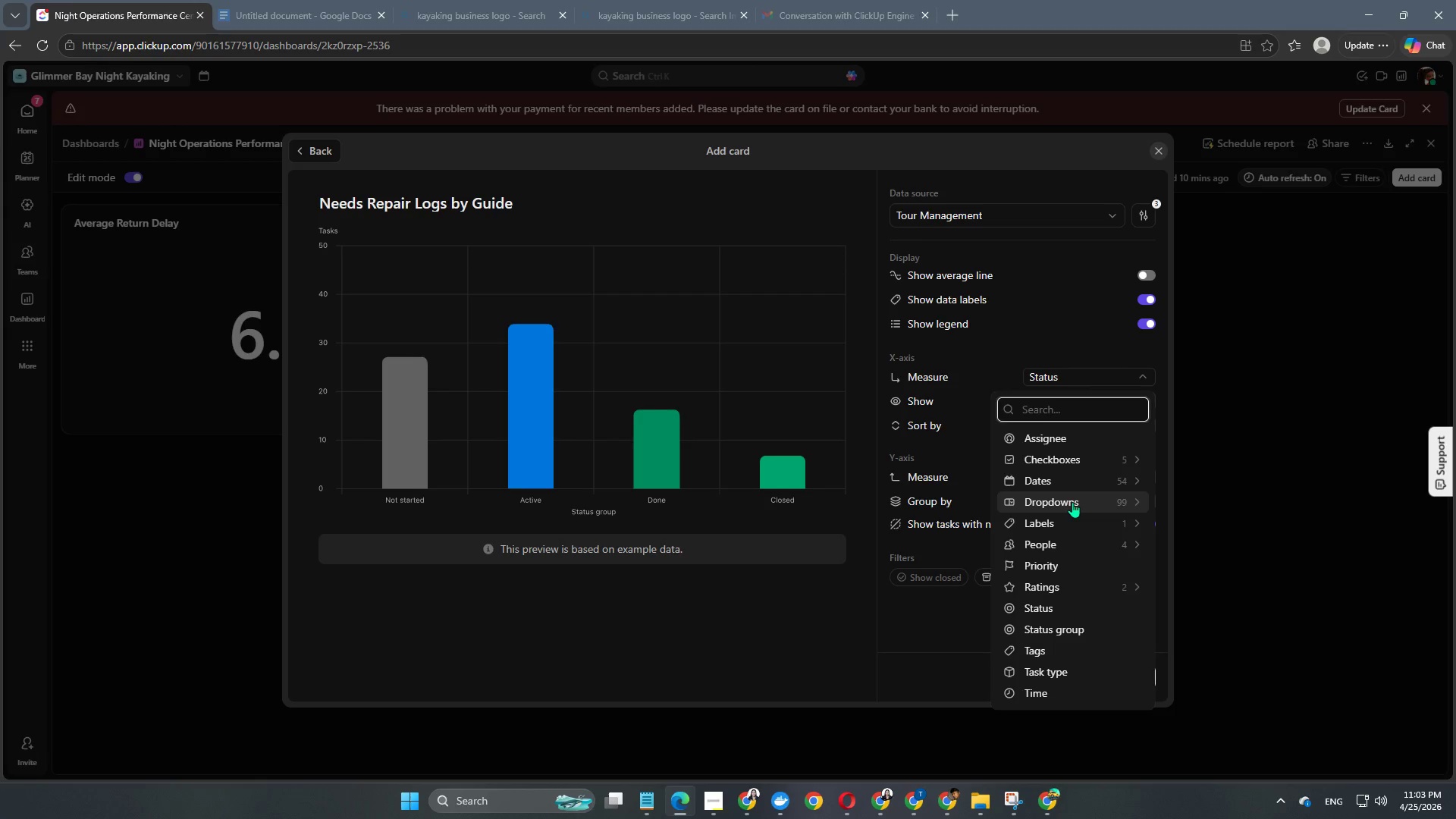 
left_click([1071, 506])
 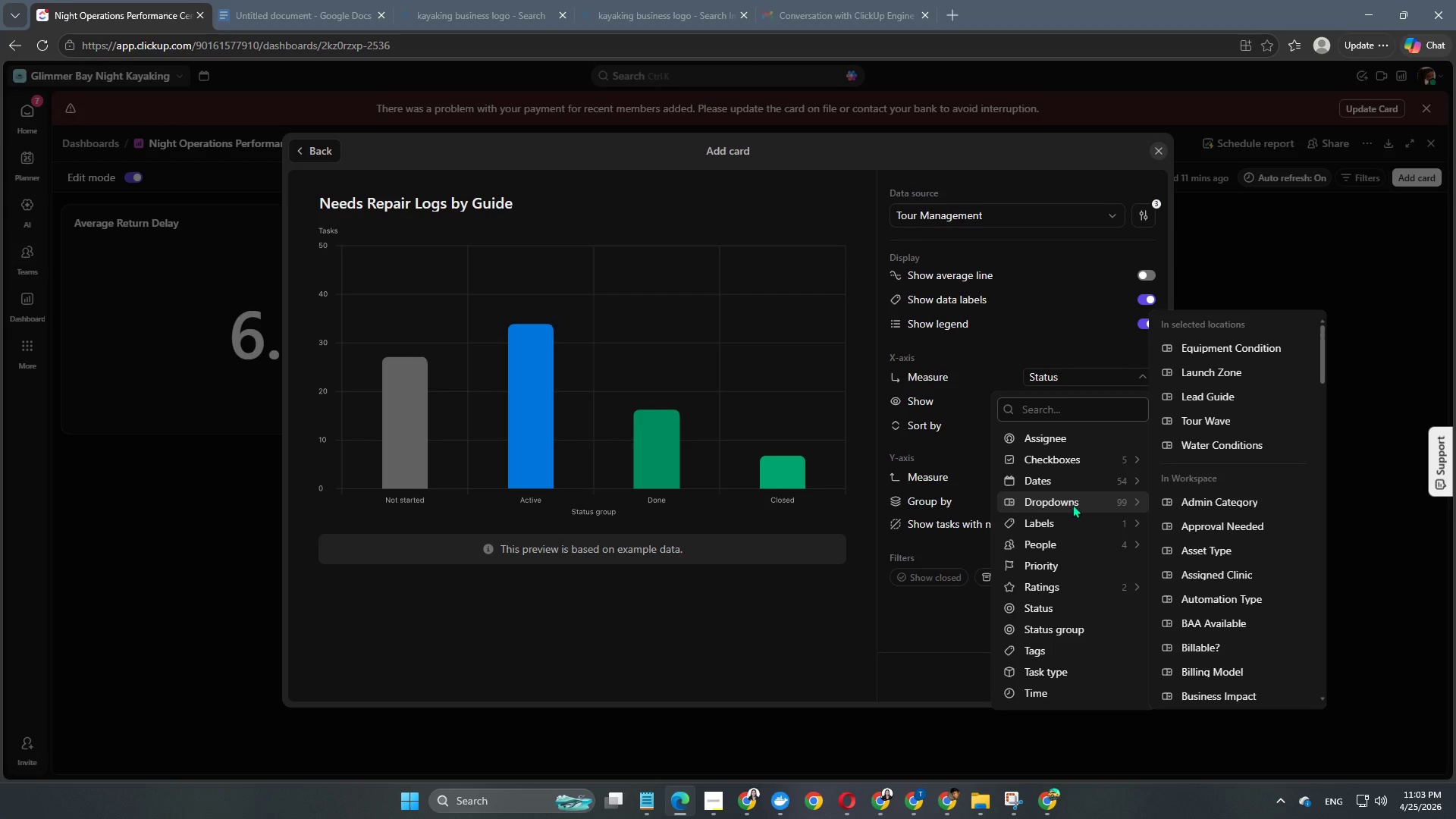 
wait(5.64)
 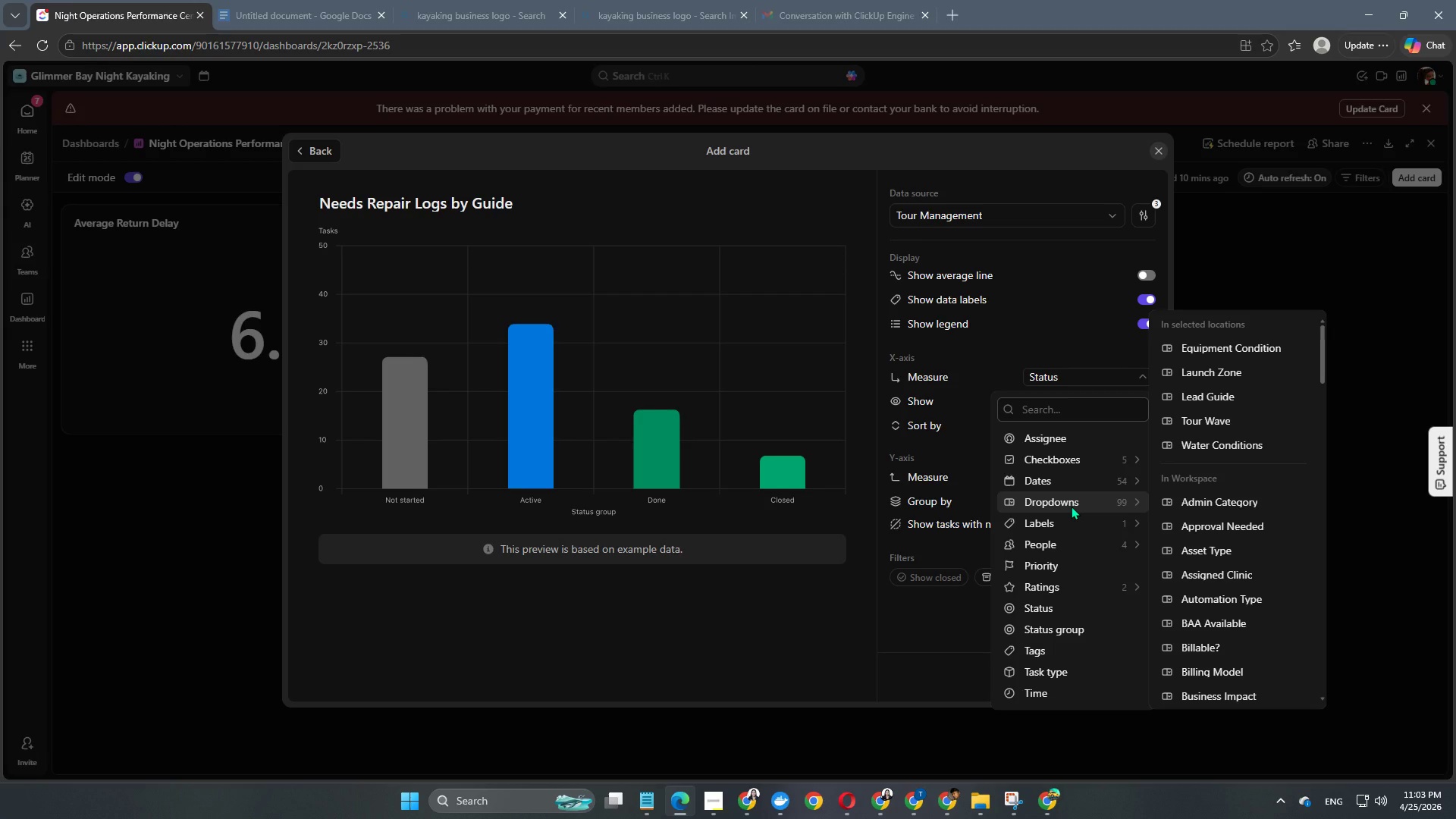 
left_click([1224, 346])
 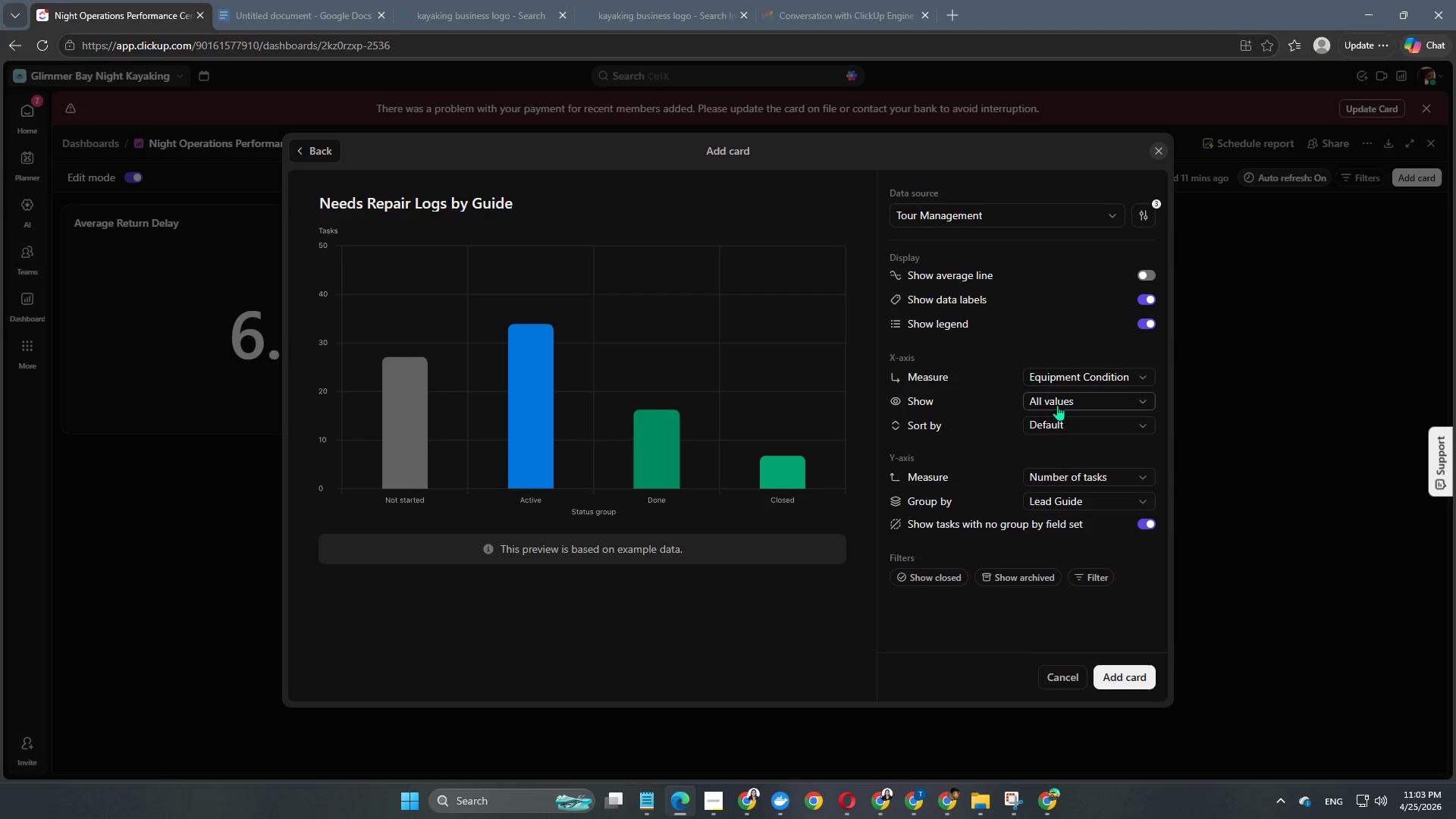 
left_click([1055, 397])
 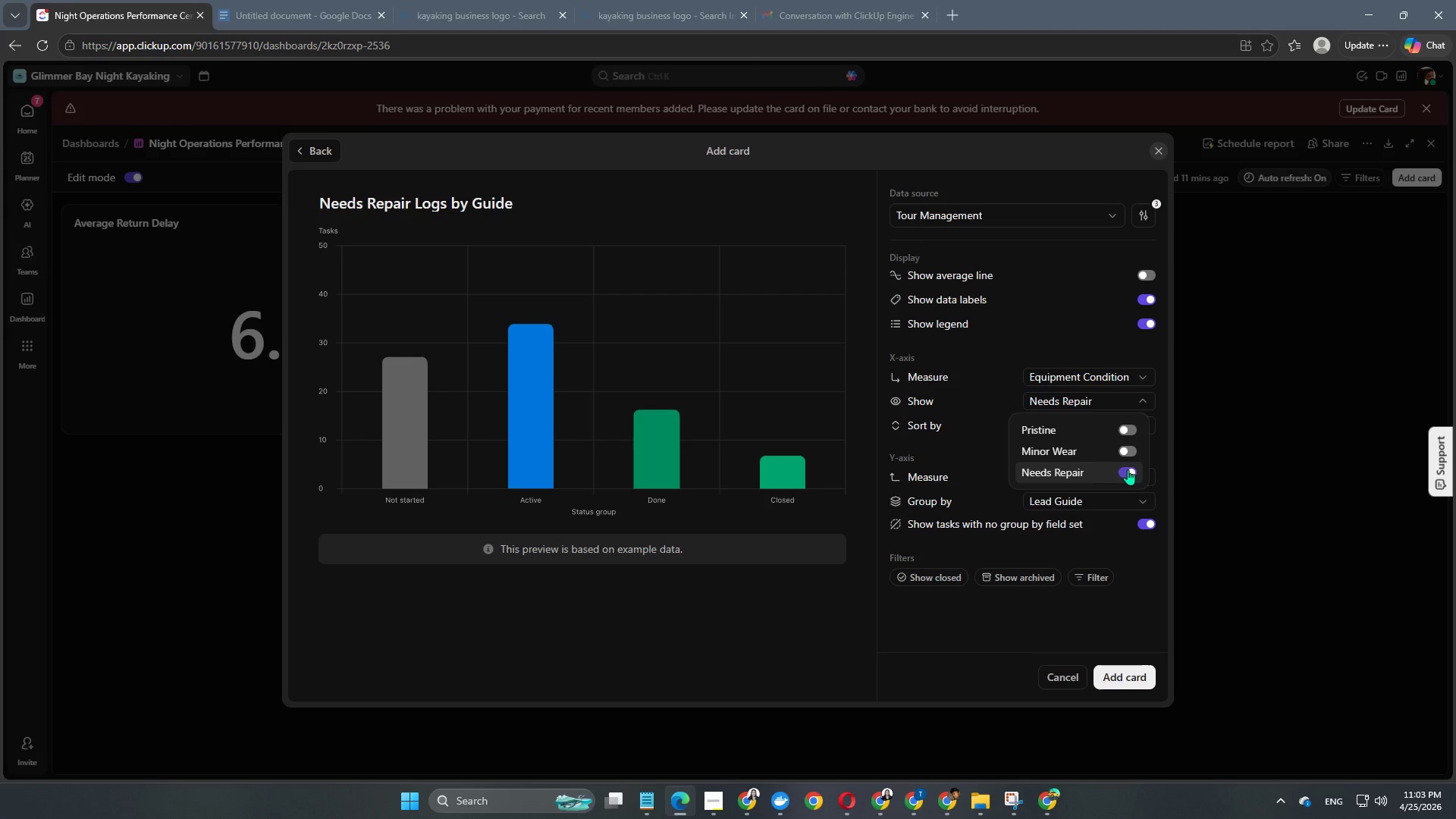 
left_click([965, 468])
 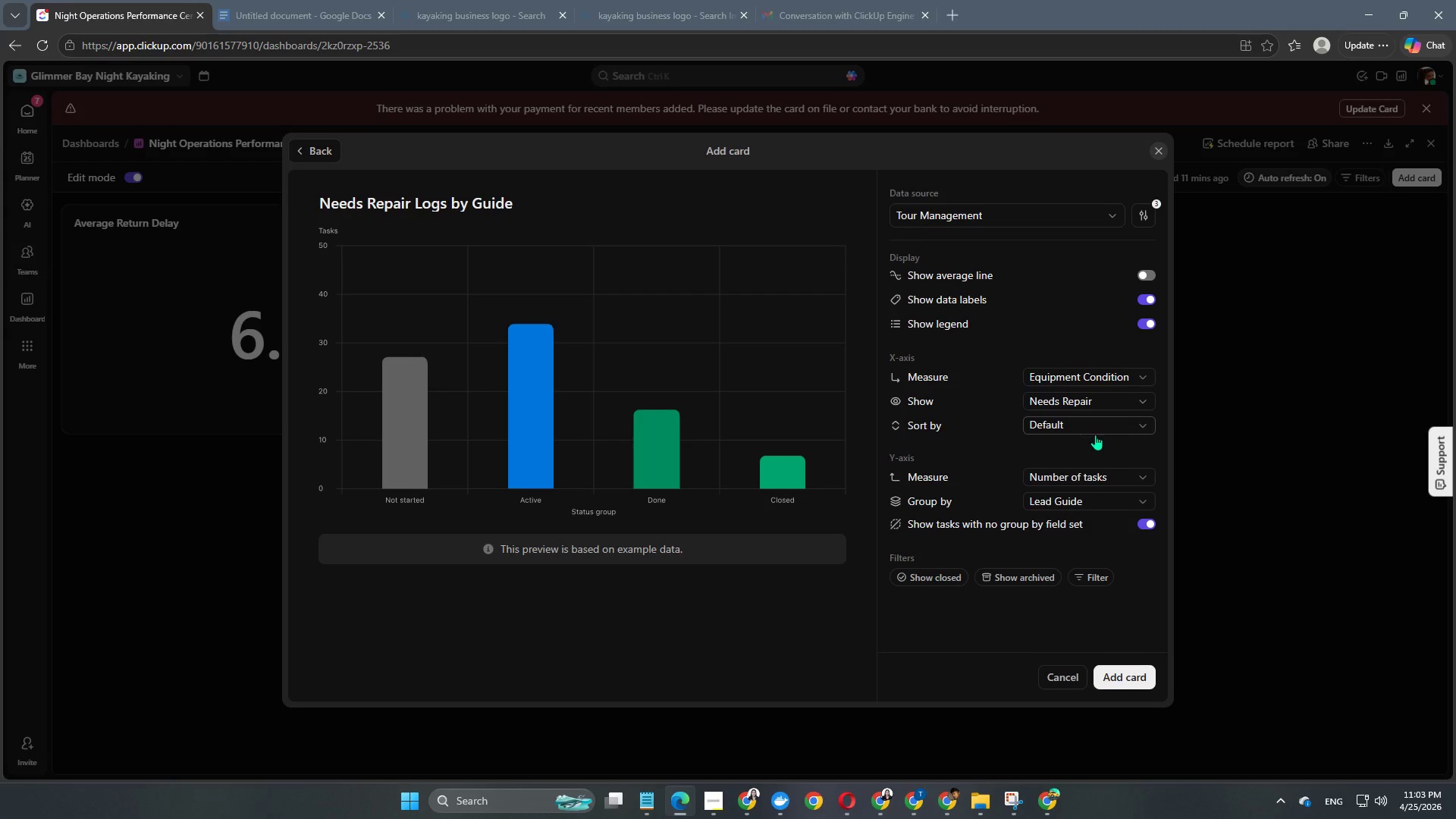 
scroll: coordinate [1084, 489], scroll_direction: down, amount: 2.0
 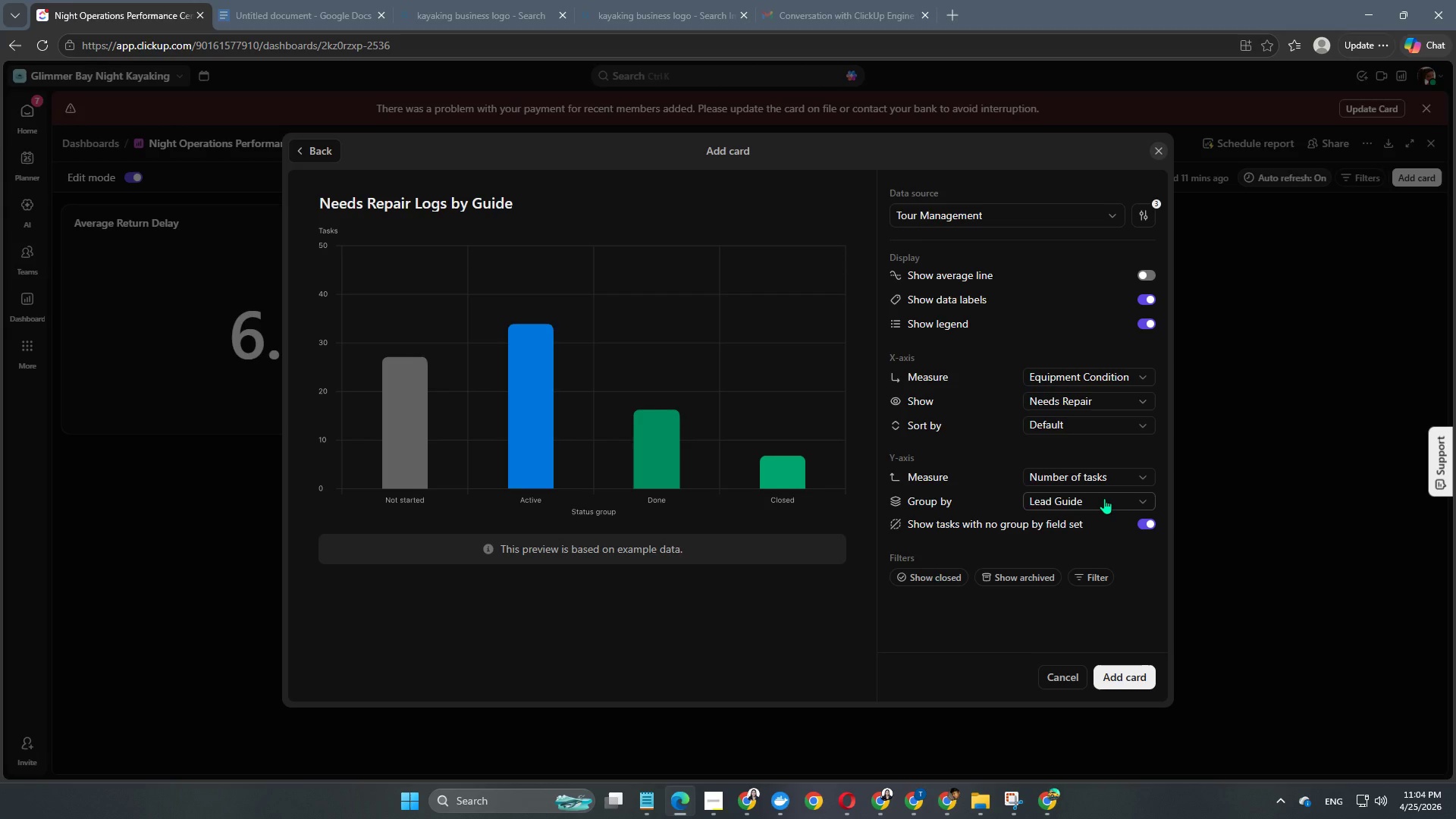 
wait(18.88)
 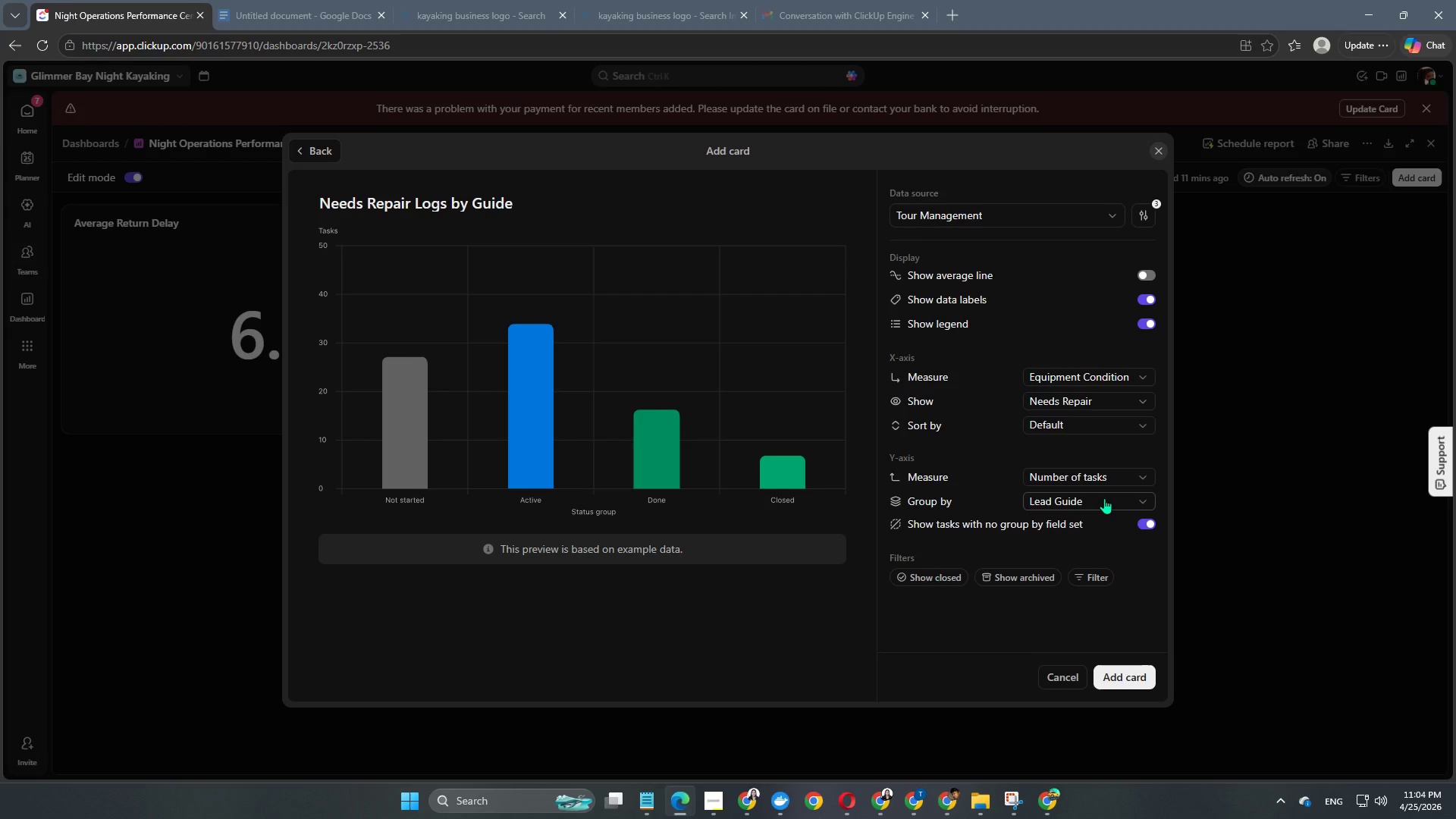 
left_click([1099, 584])
 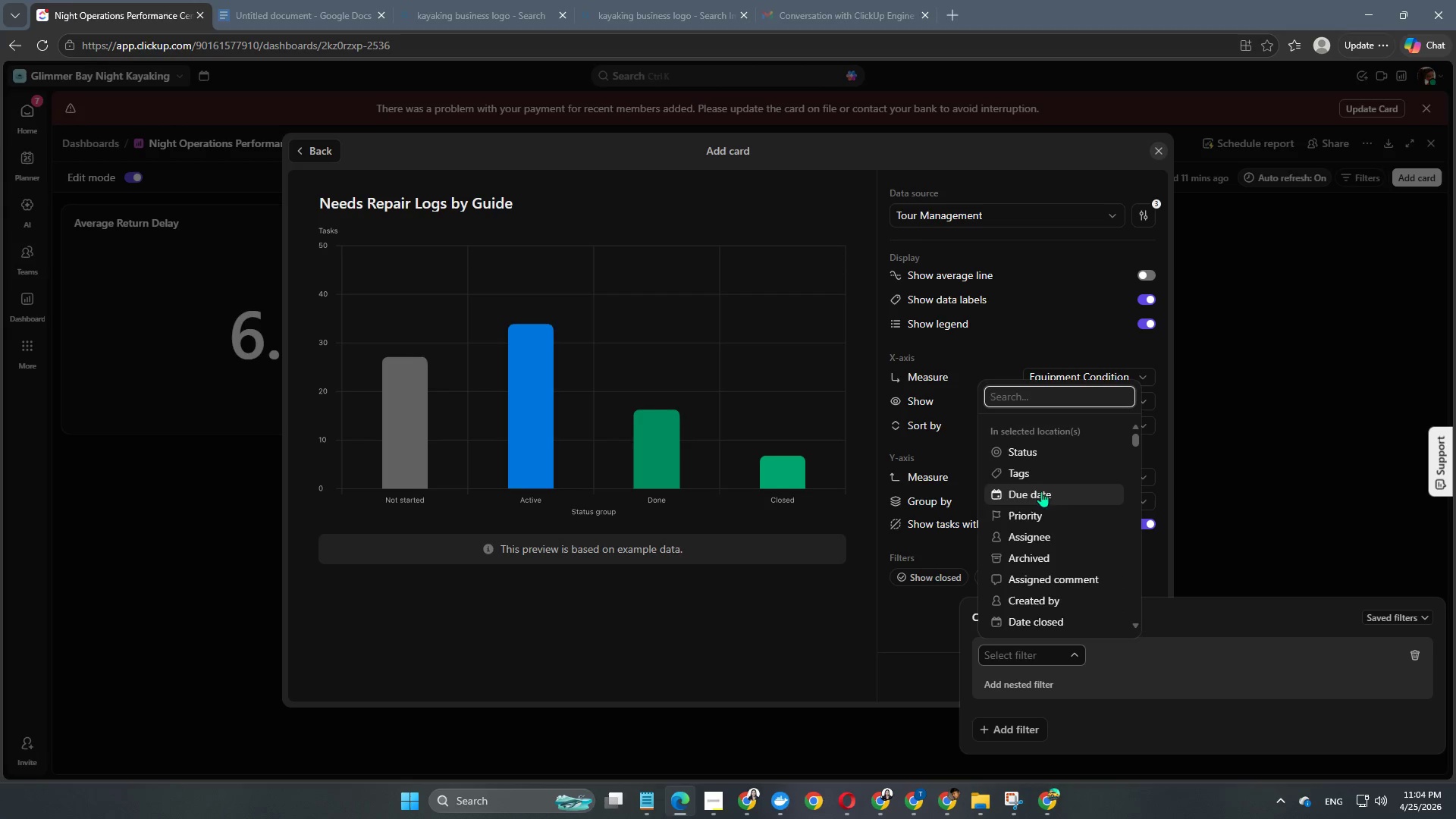 
left_click([1025, 452])
 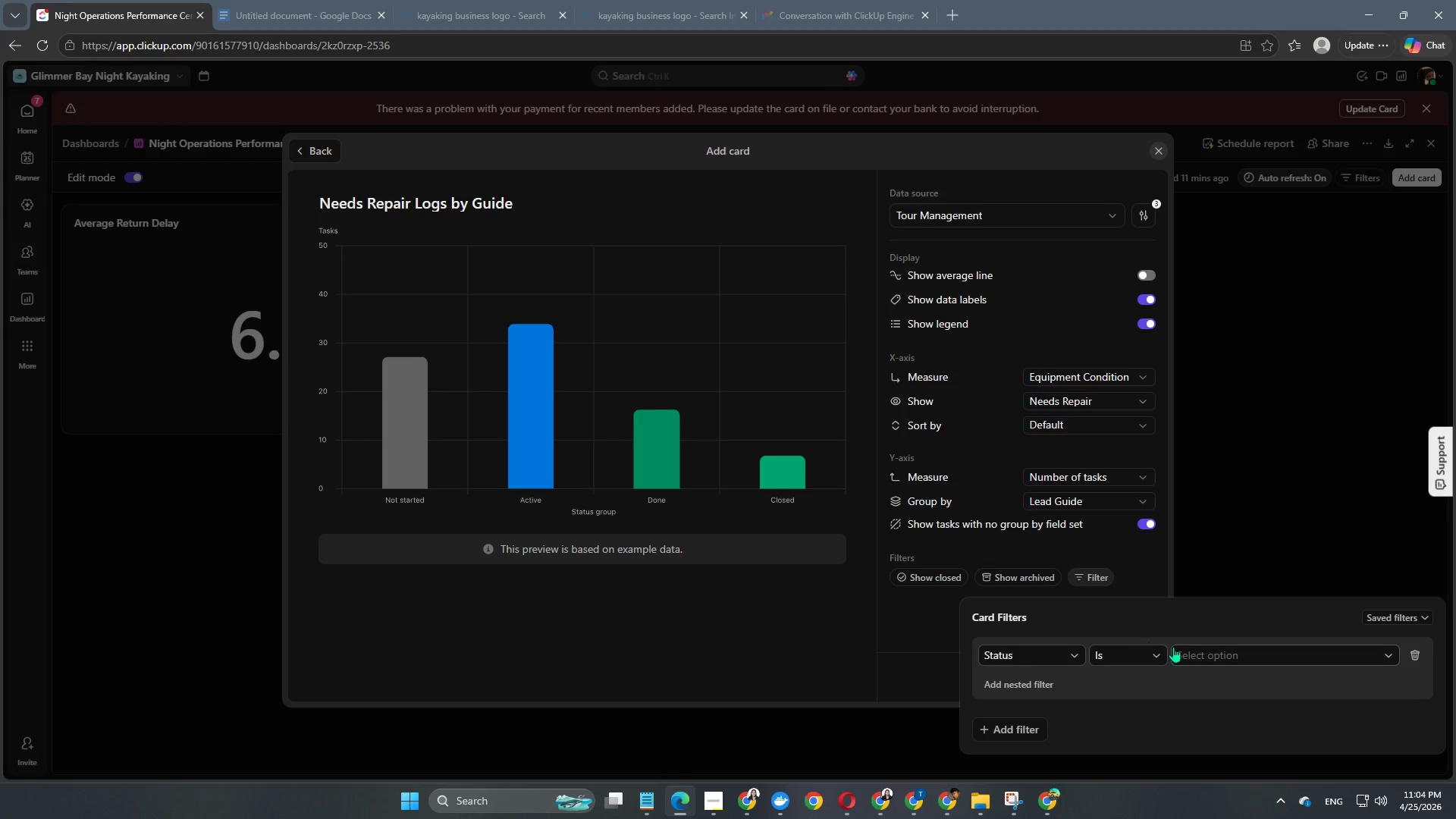 
left_click([1203, 656])
 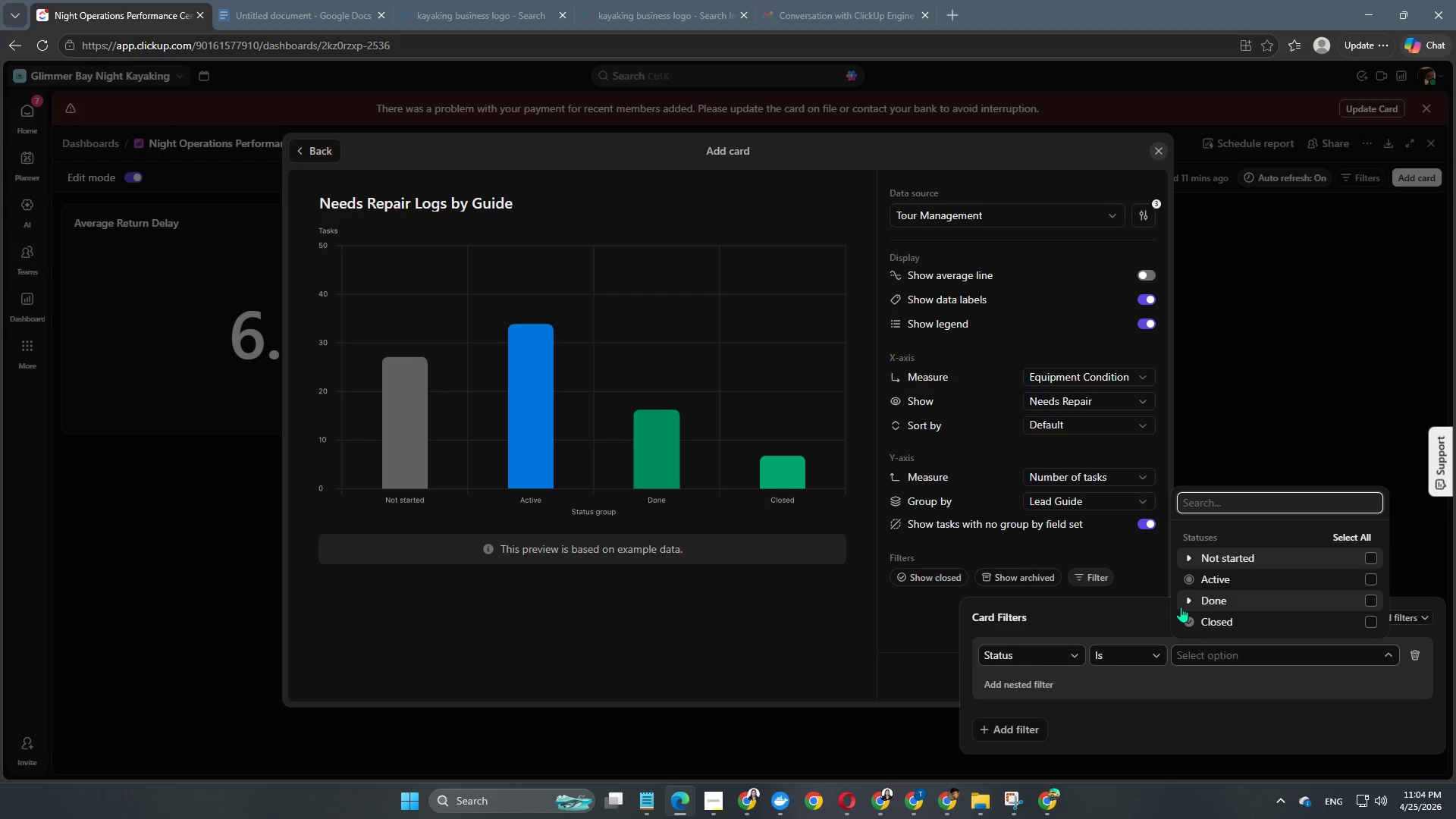 
left_click([1189, 602])
 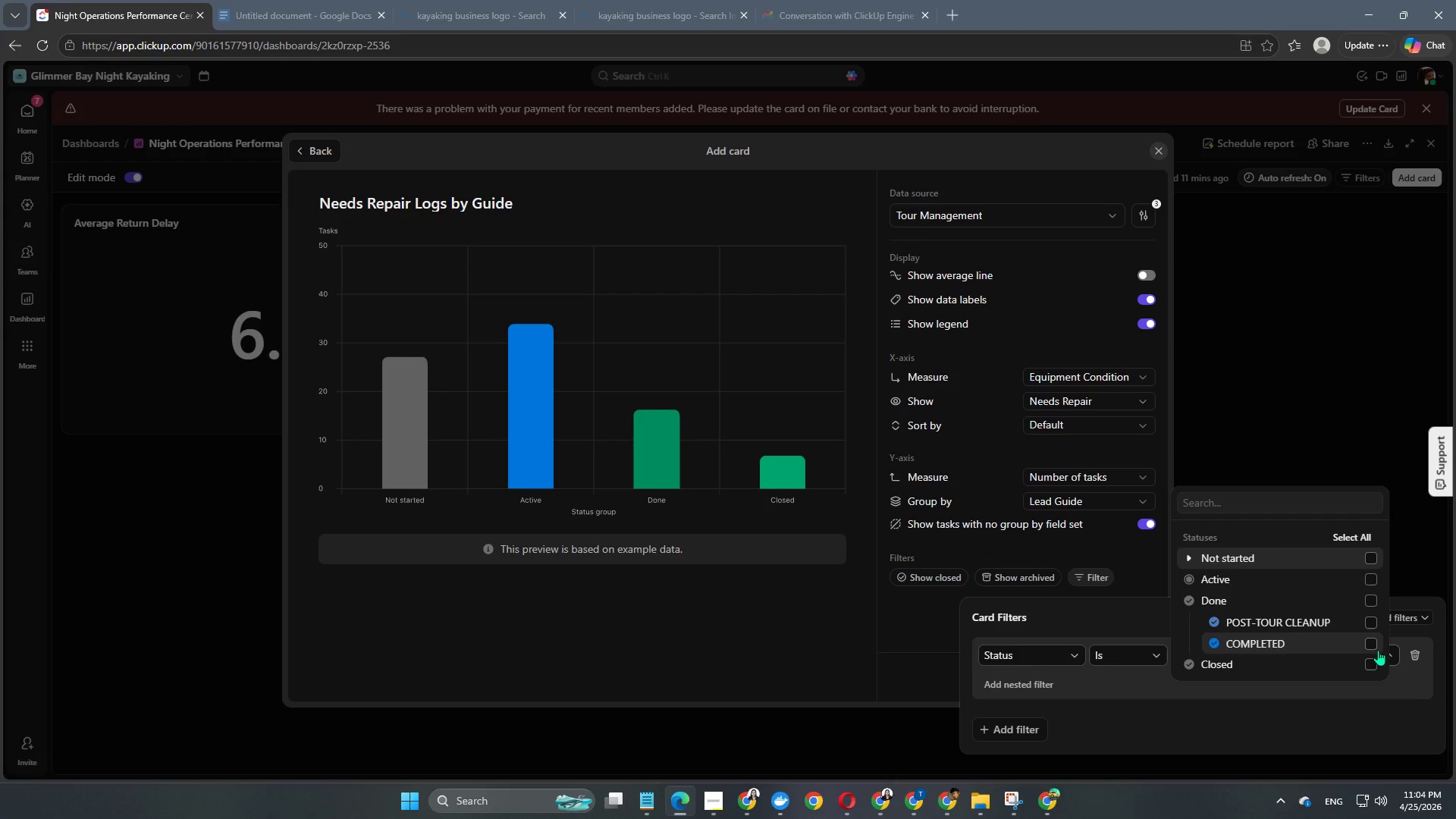 
left_click([1376, 642])
 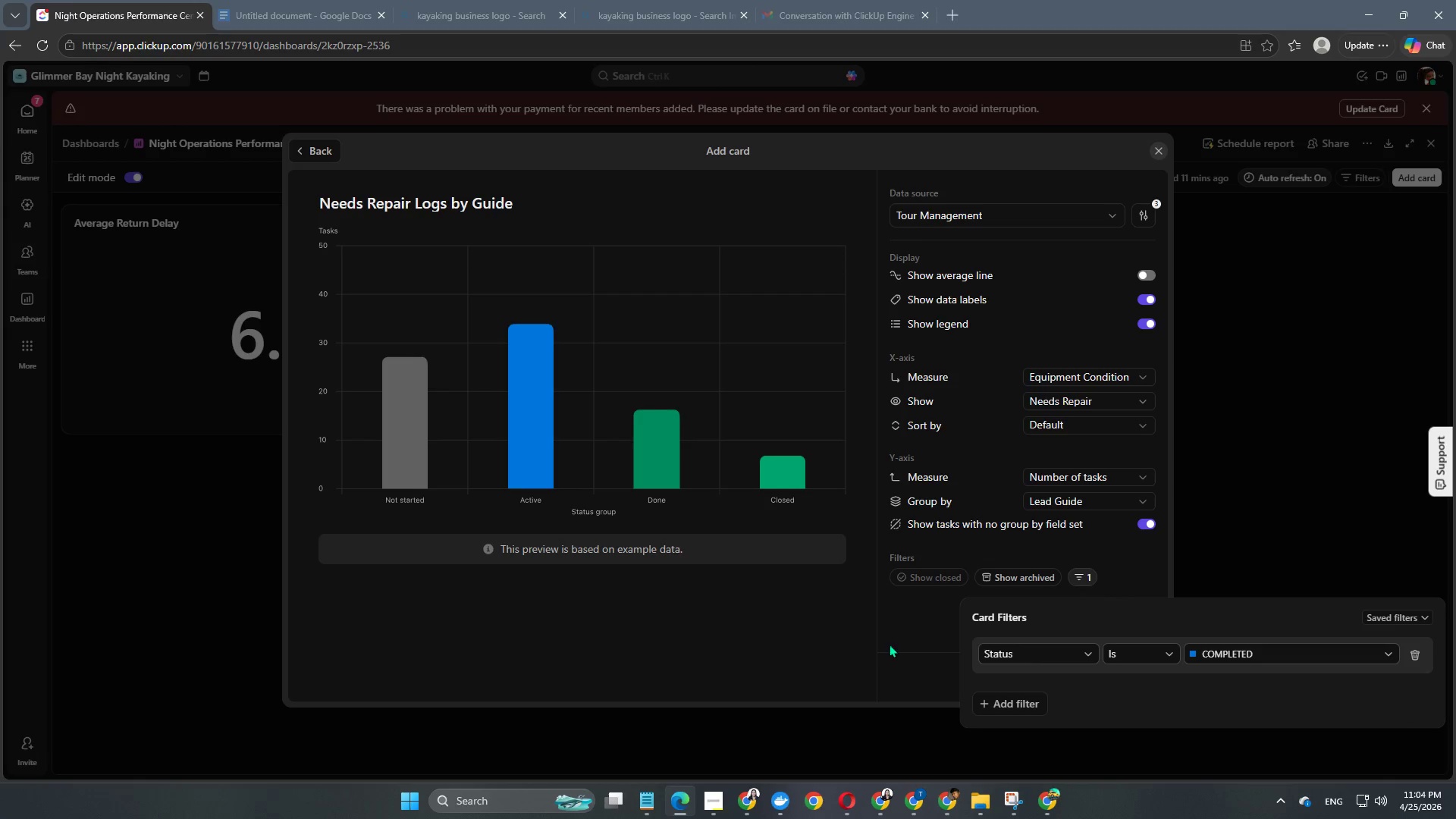 
left_click([888, 636])
 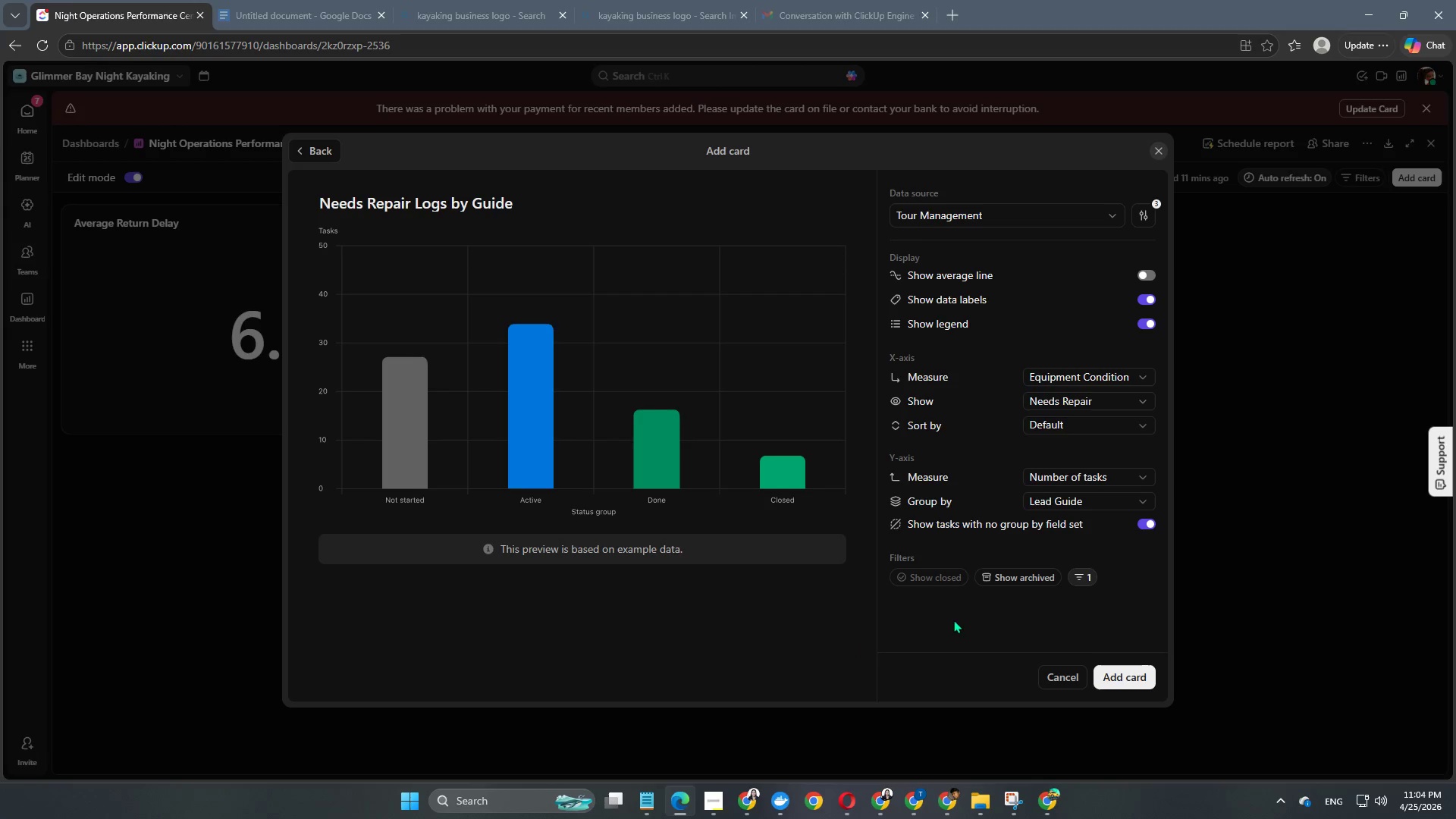 
wait(7.12)
 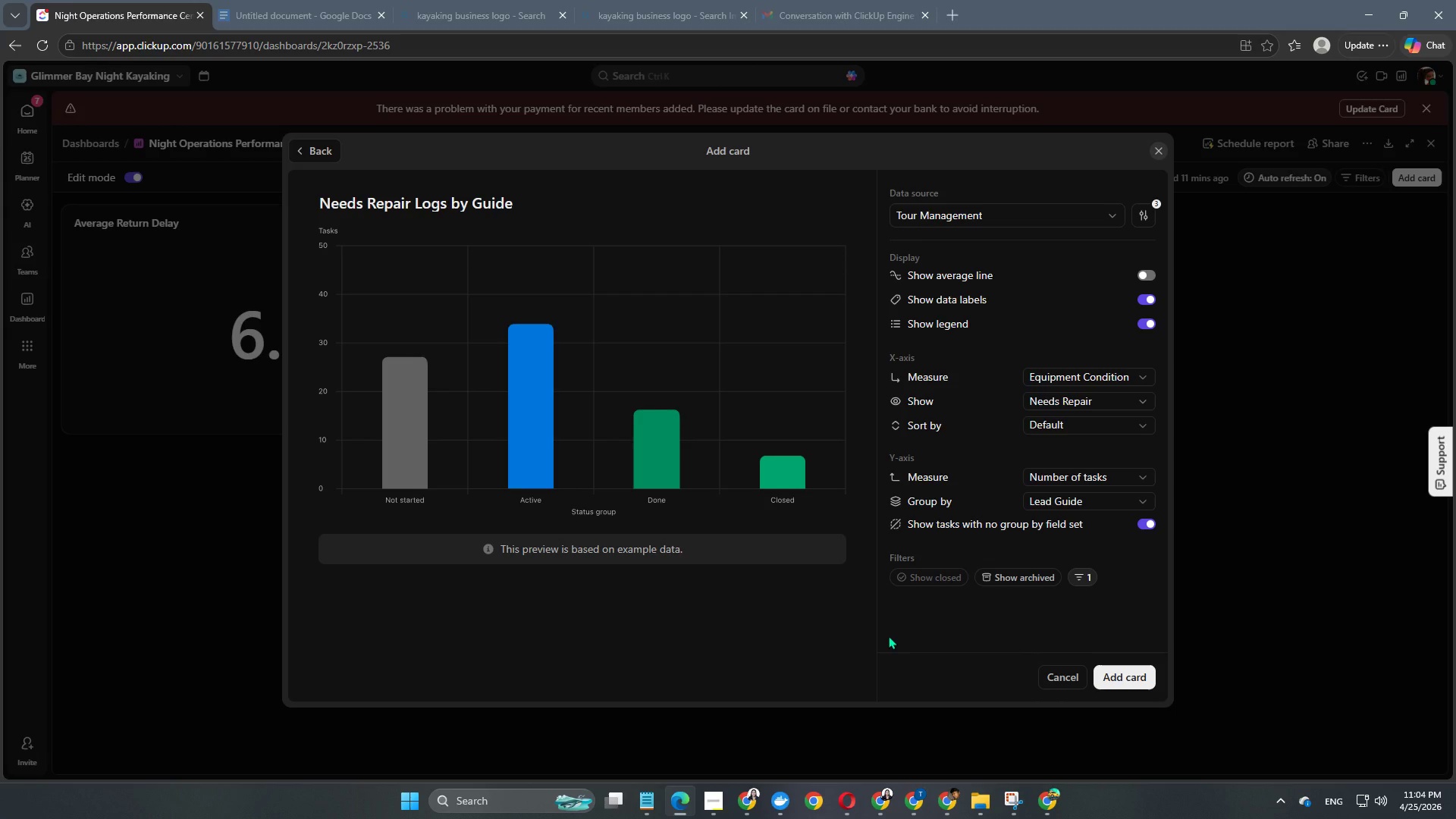 
left_click([1092, 422])
 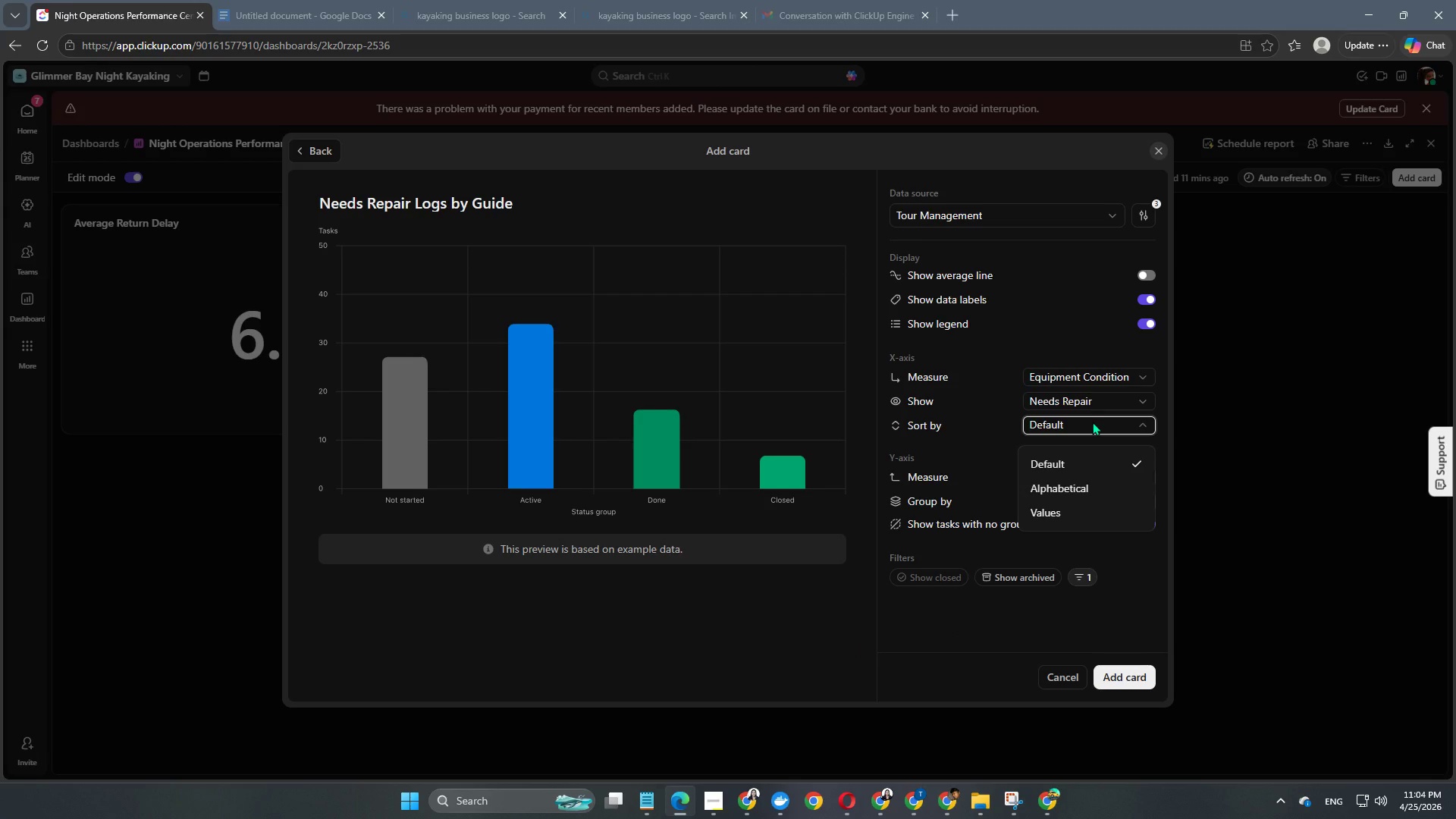 
left_click([1087, 511])
 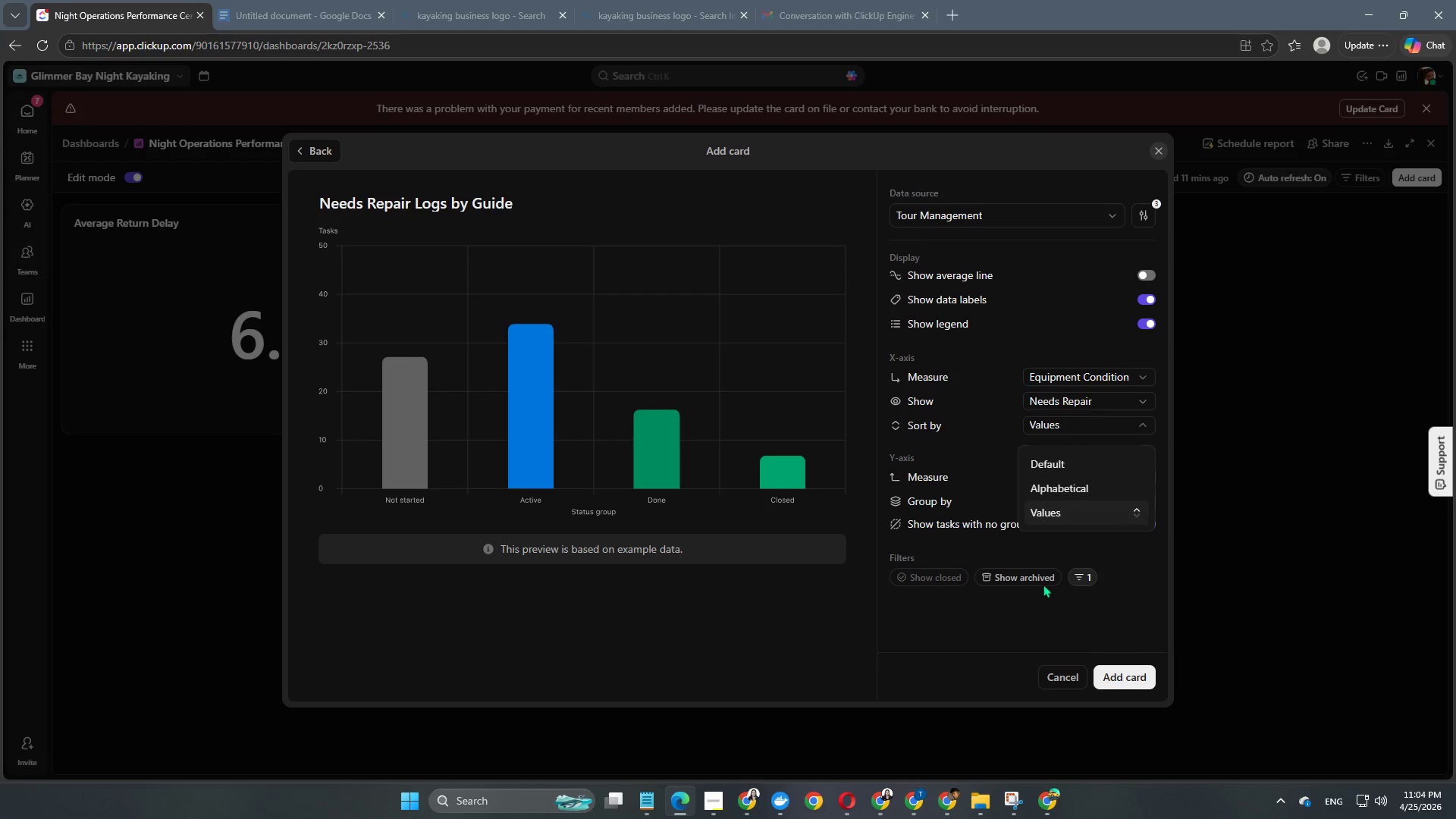 
left_click([1009, 629])
 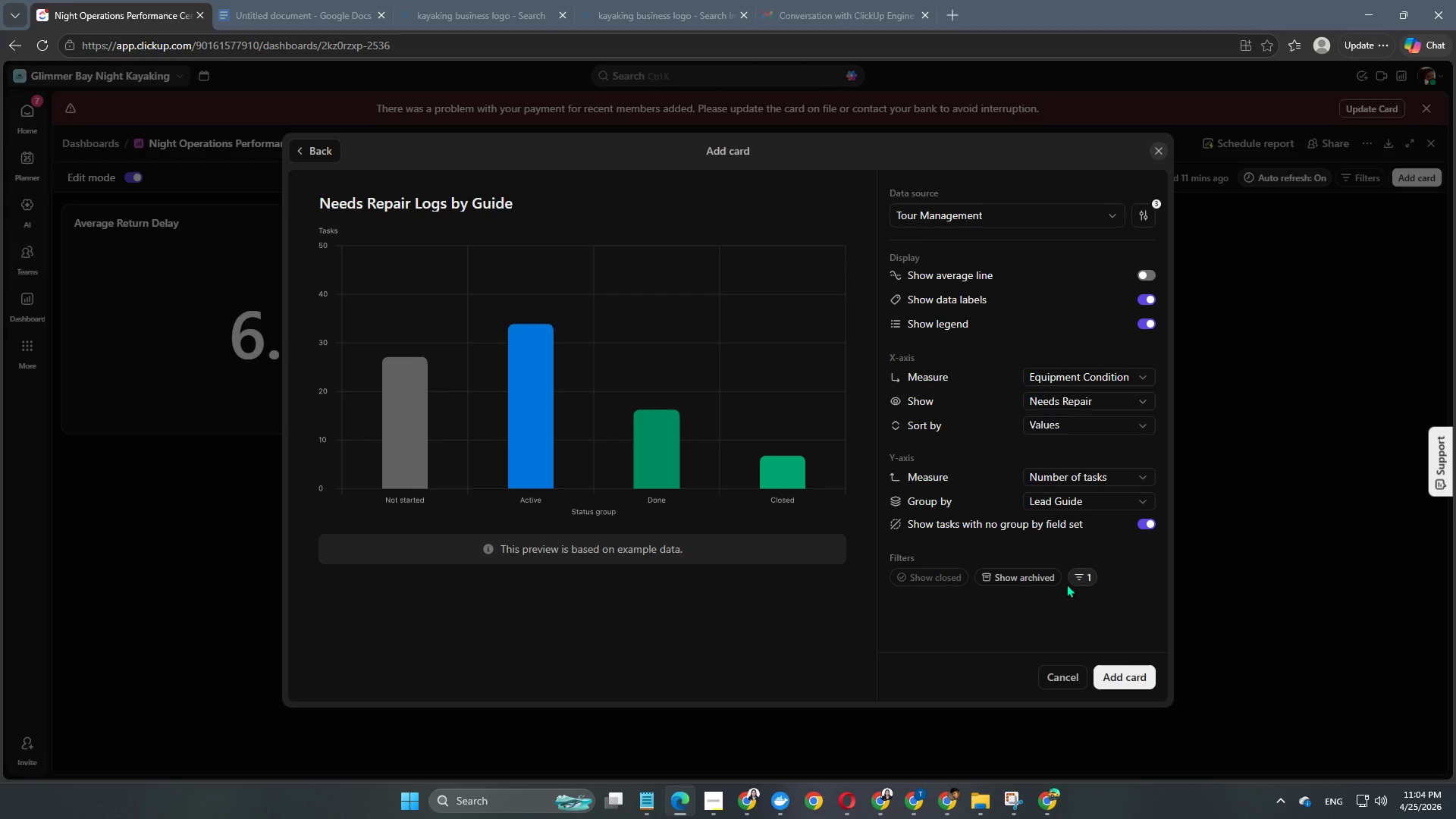 
wait(5.28)
 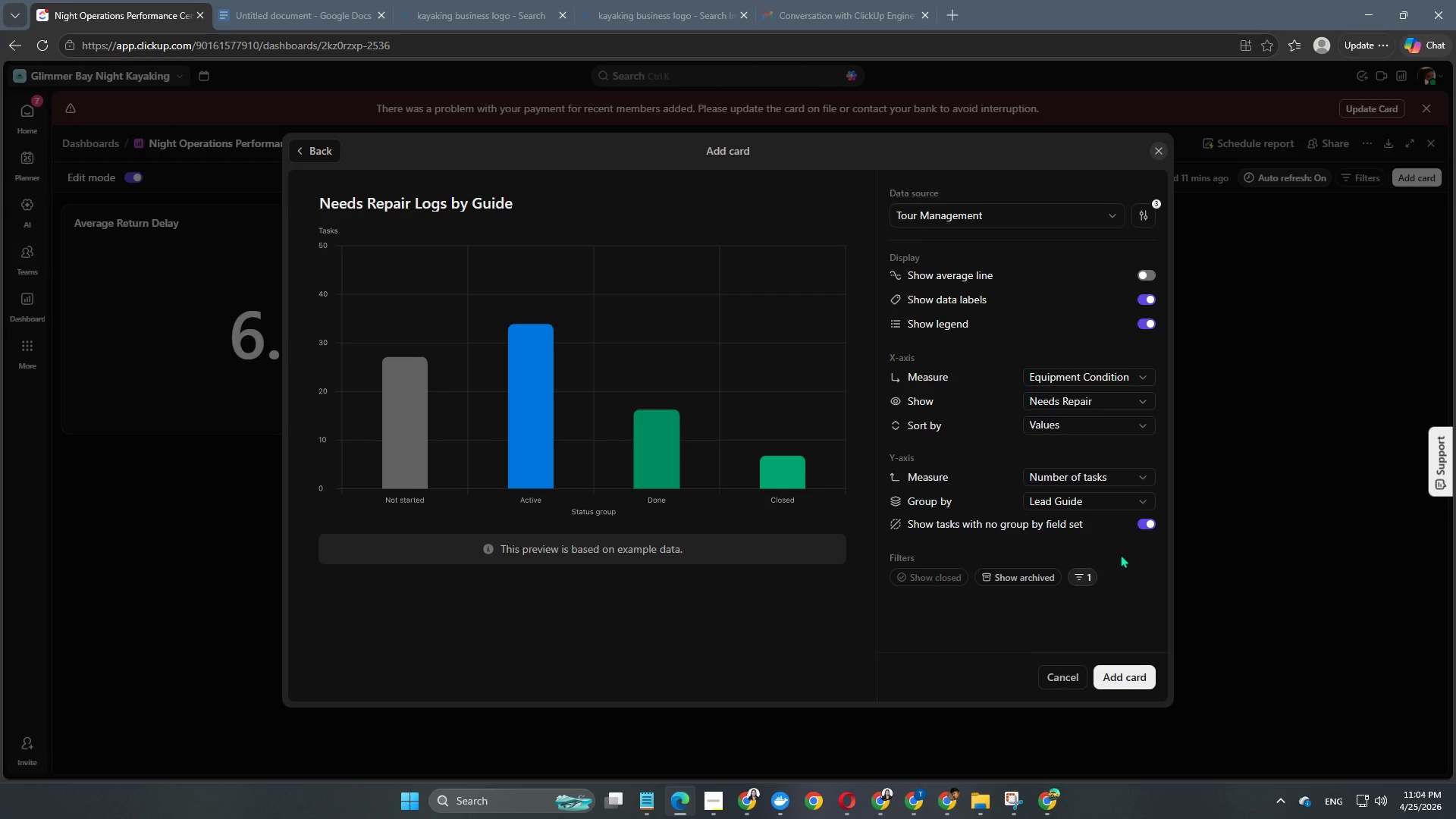 
scroll: coordinate [1117, 619], scroll_direction: up, amount: 2.0
 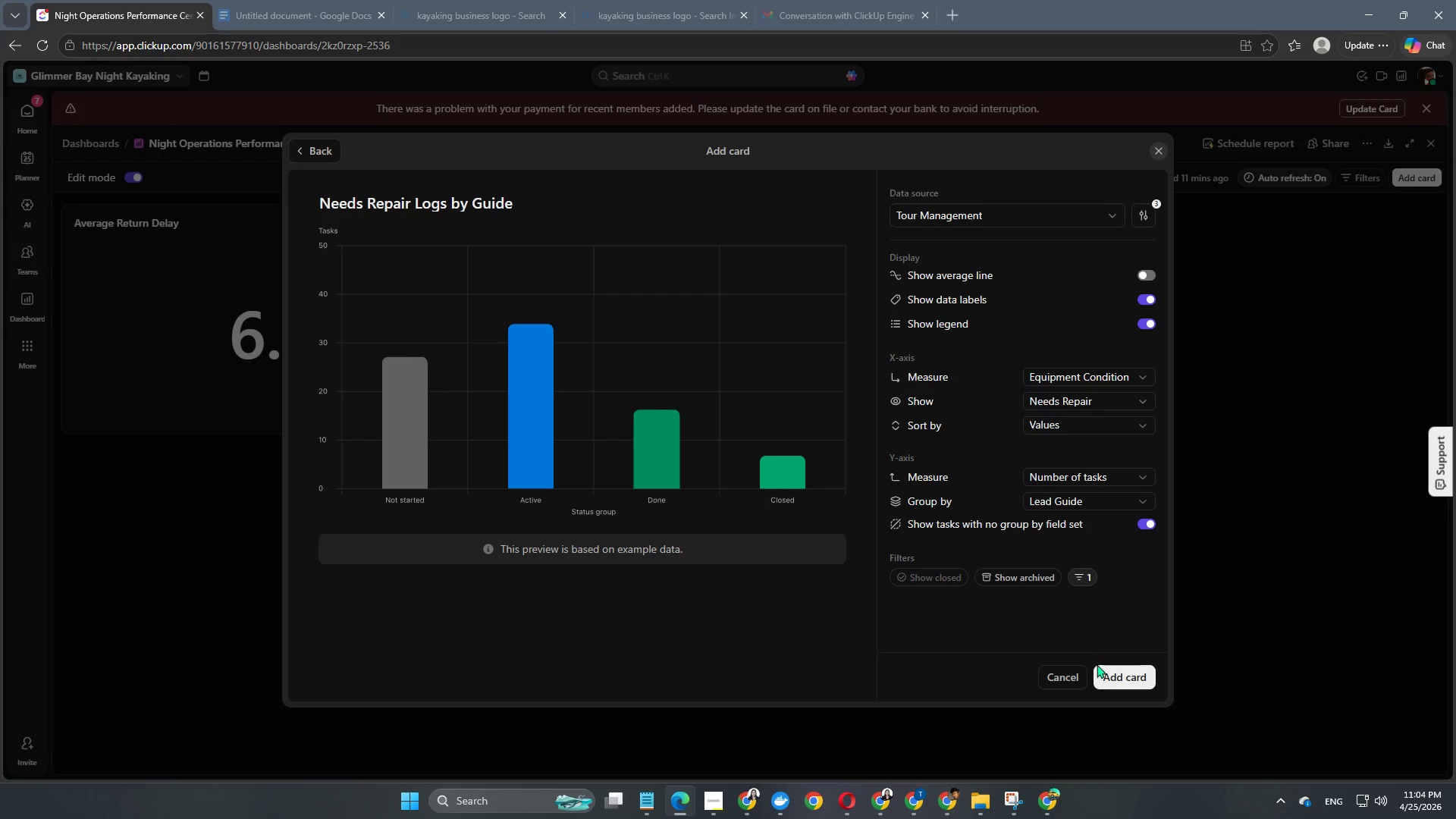 
left_click_drag(start_coordinate=[1101, 627], to_coordinate=[1098, 588])
 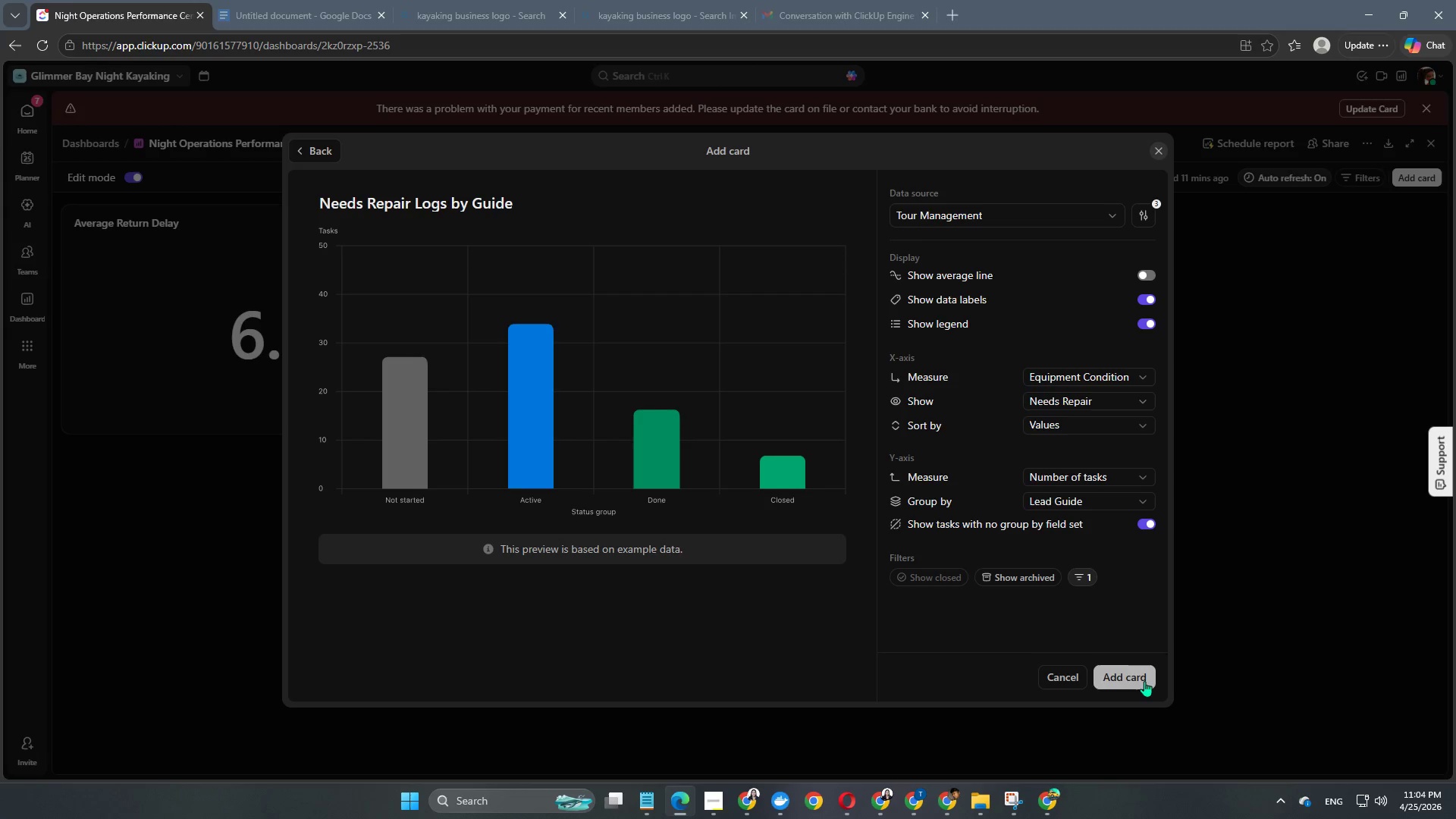 
left_click([1144, 685])
 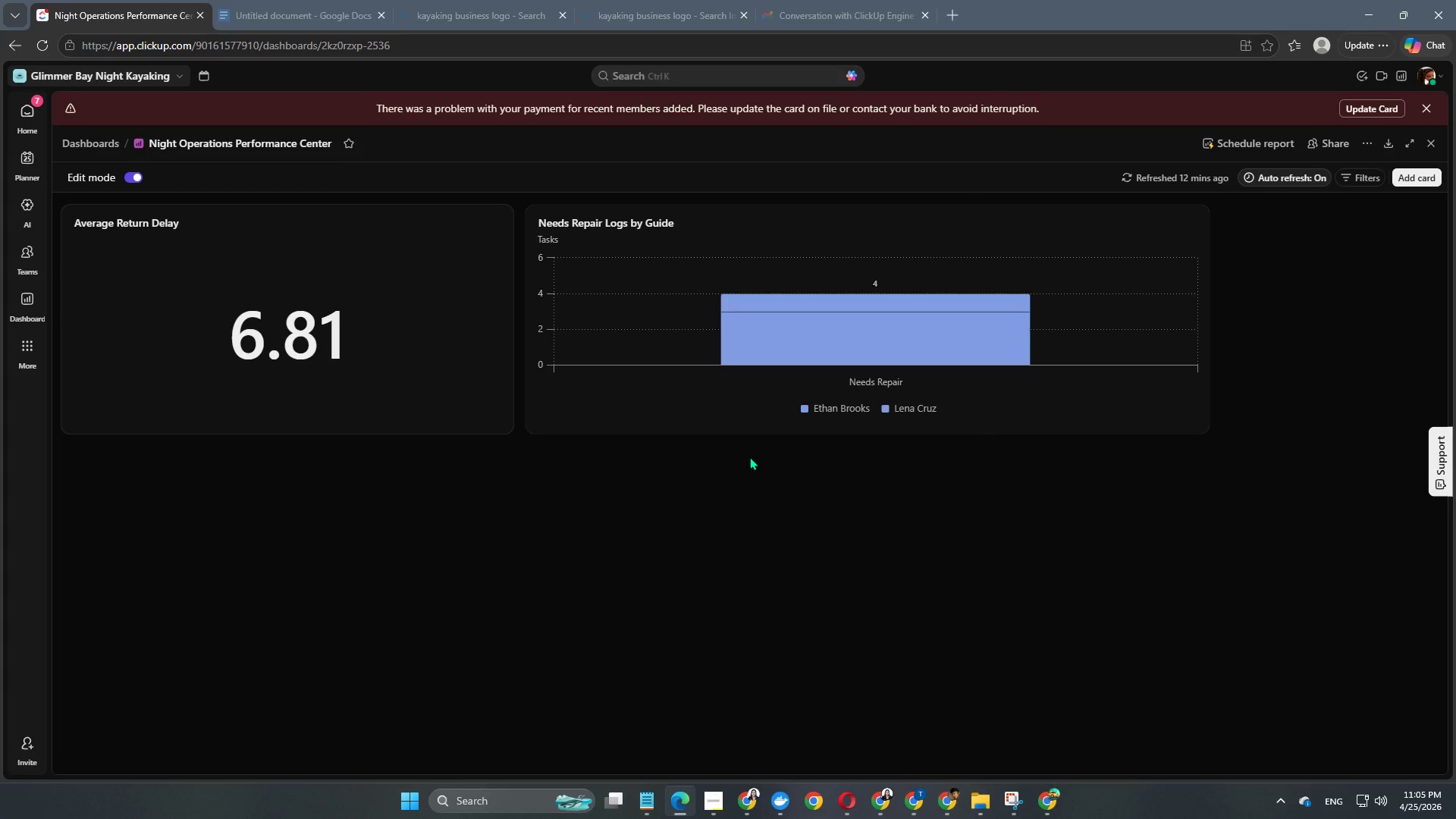 
wait(27.09)
 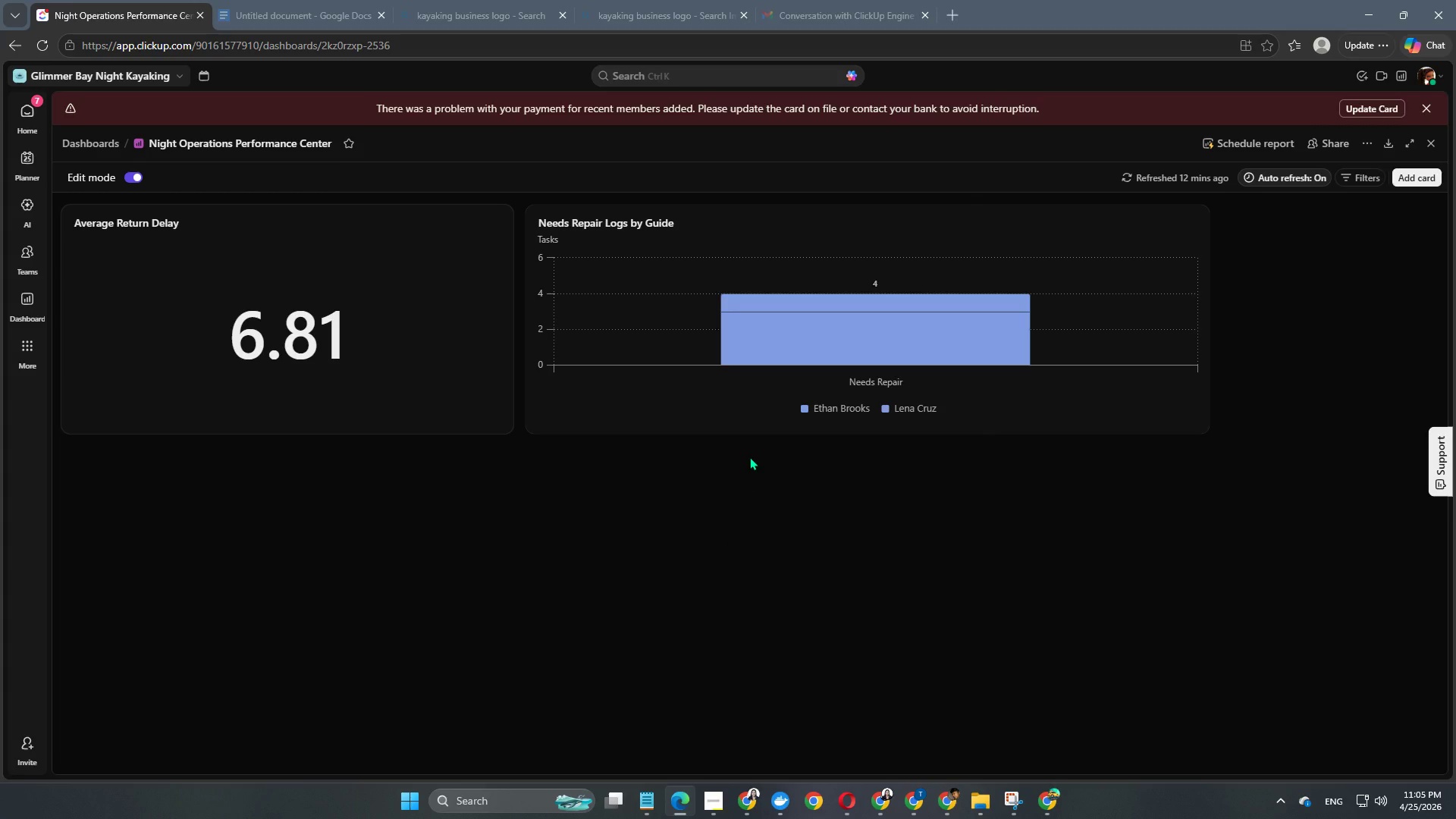 
left_click([1169, 227])
 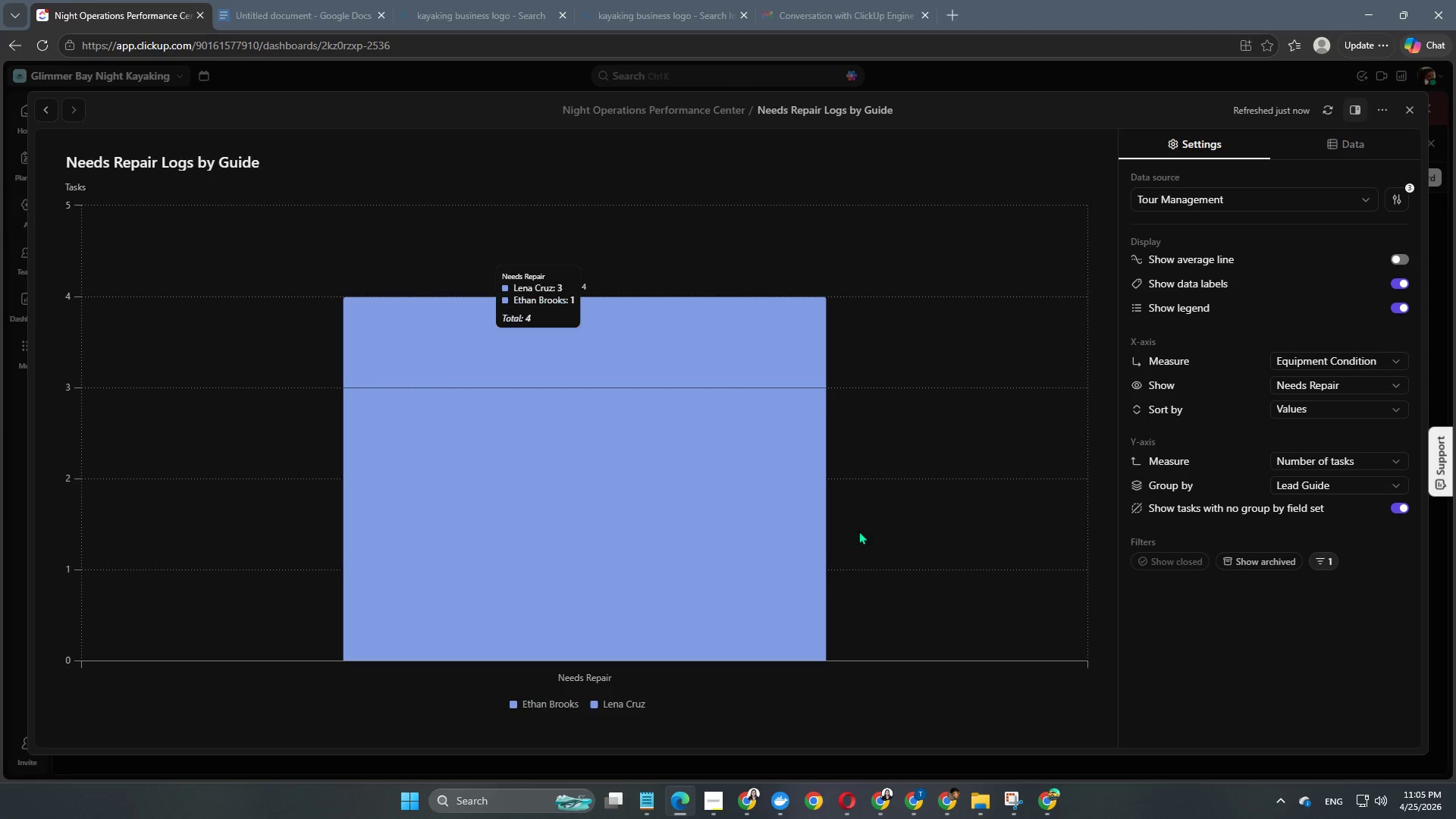 
wait(5.62)
 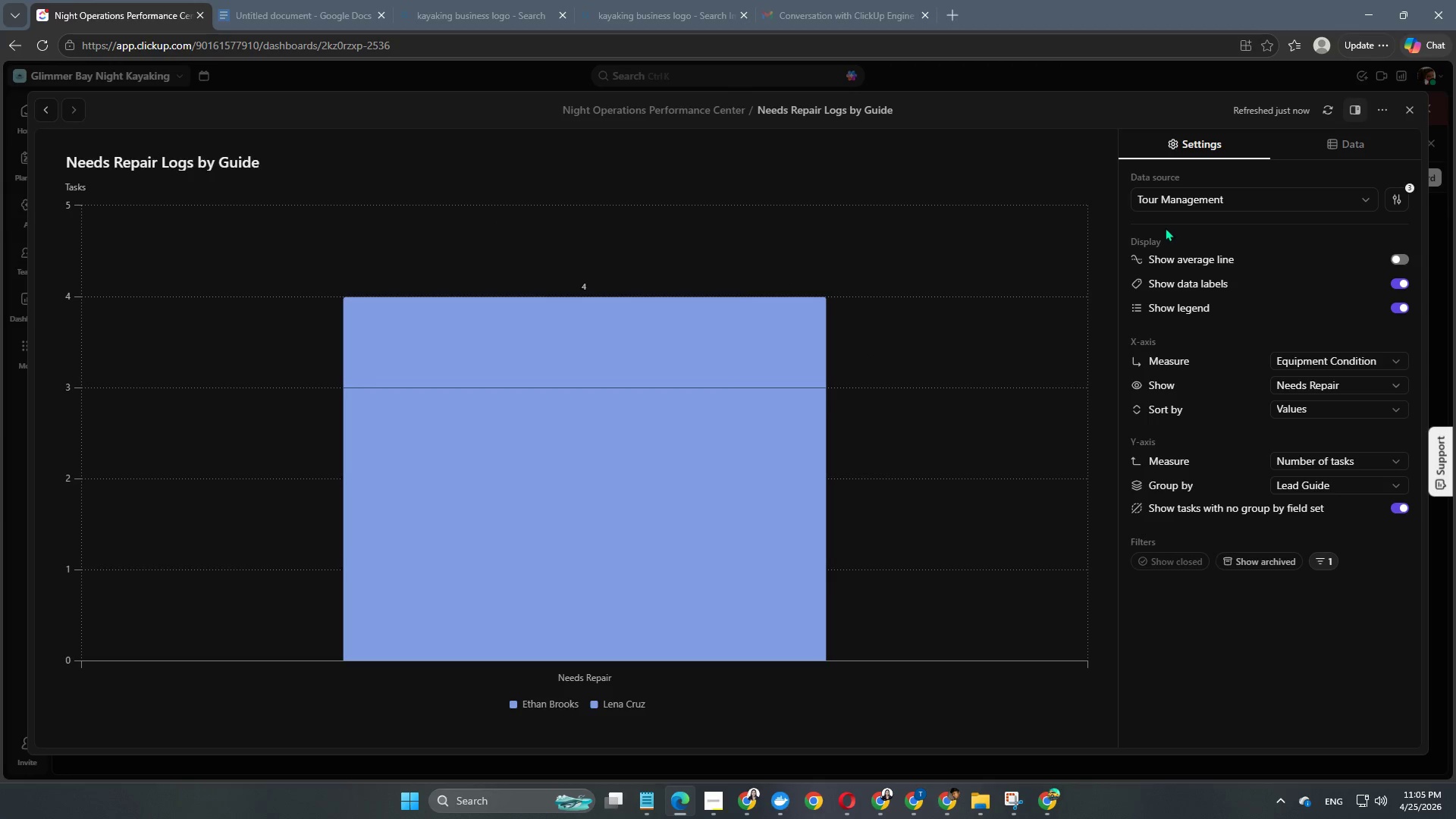 
left_click([497, 356])
 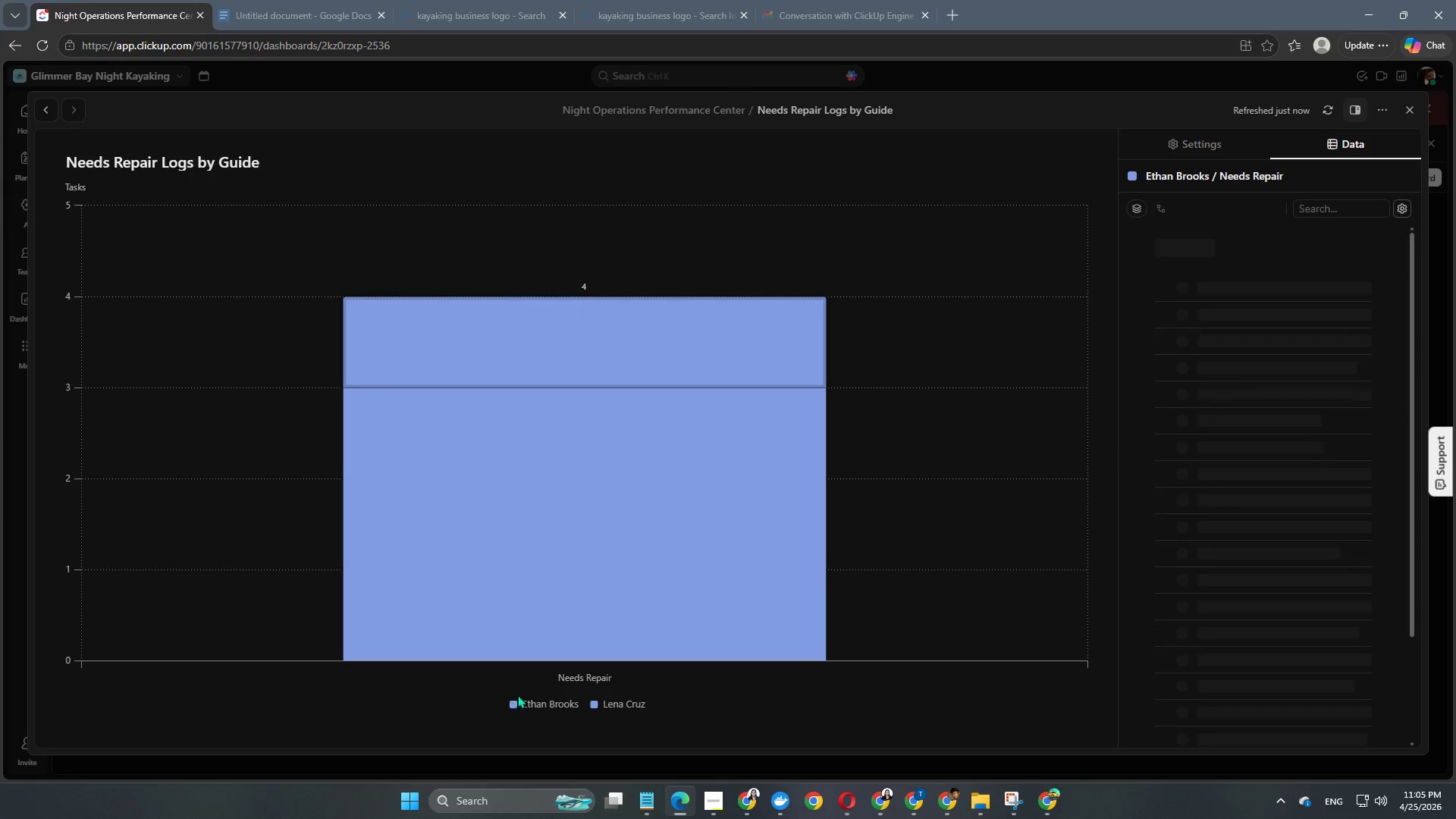 
left_click([510, 705])
 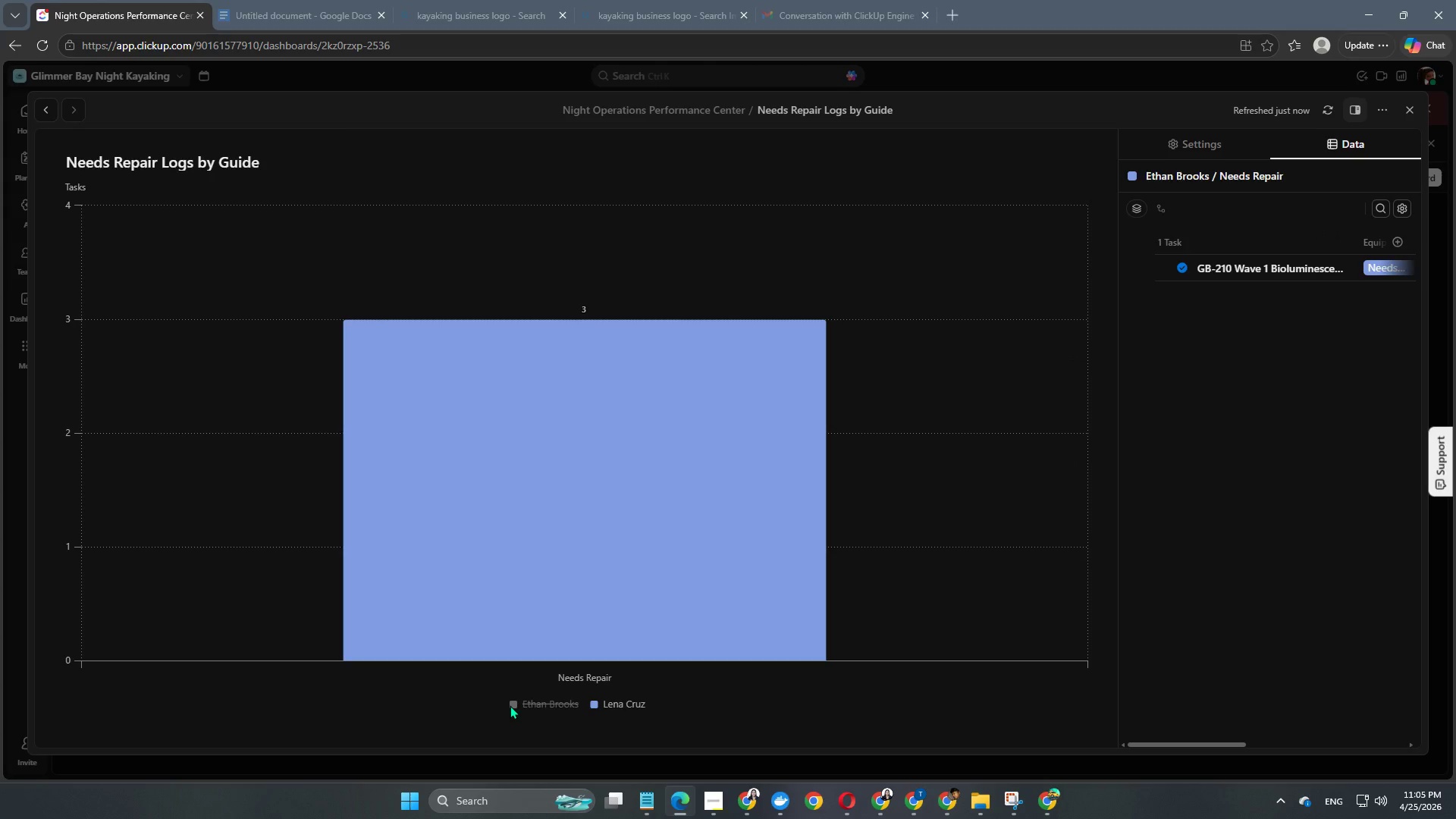 
left_click([510, 705])
 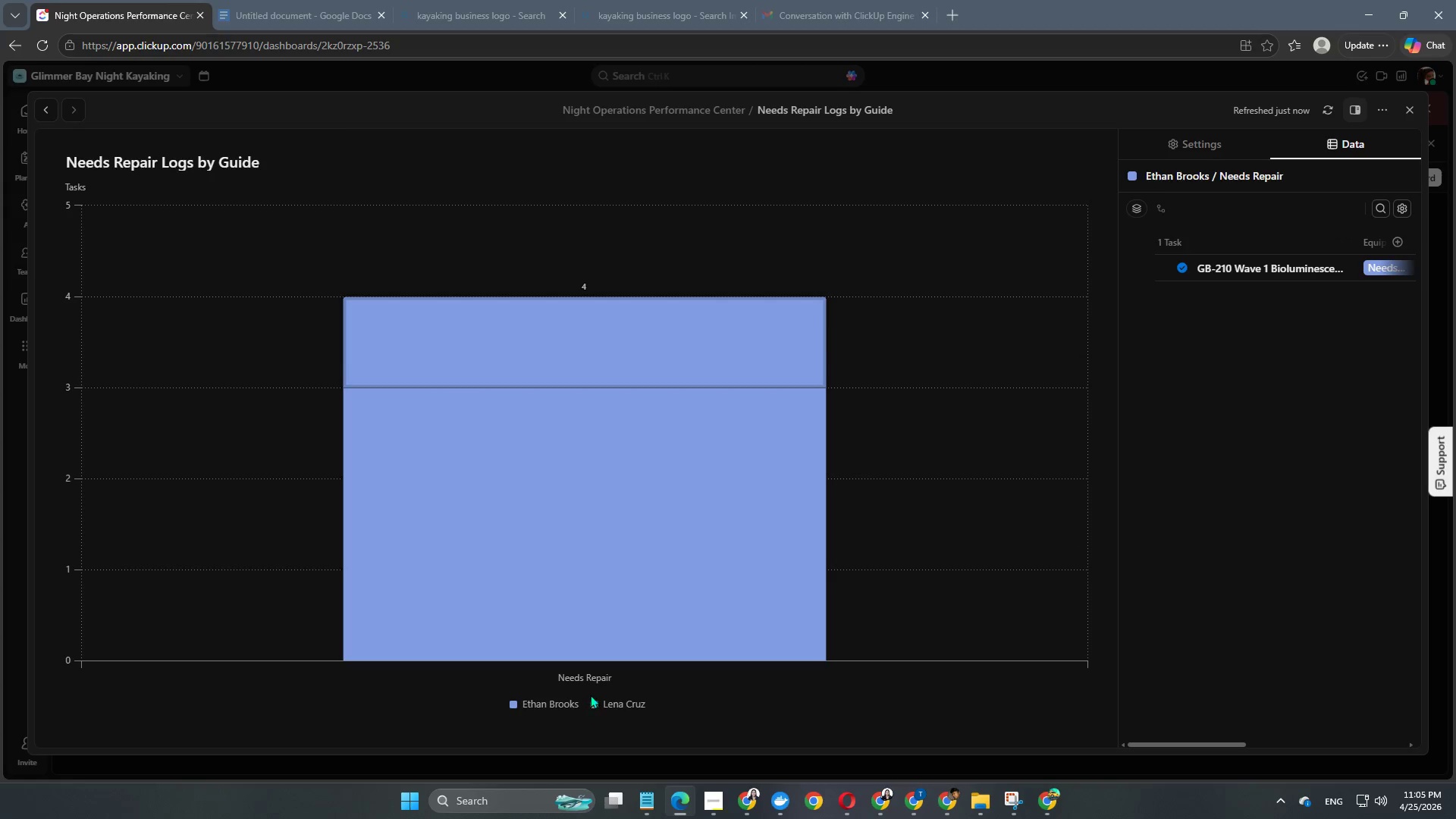 
left_click([595, 703])
 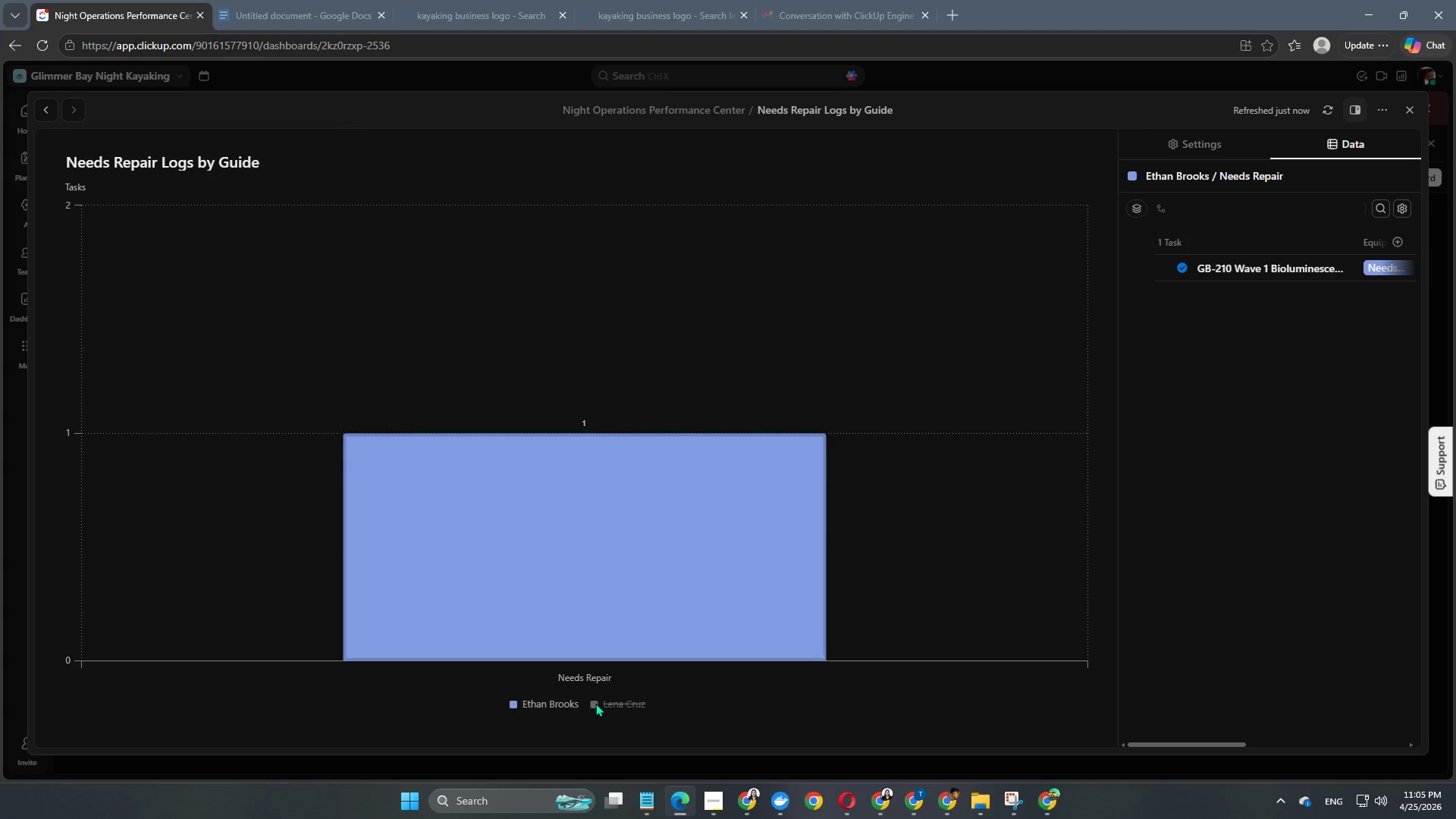 
left_click([595, 703])
 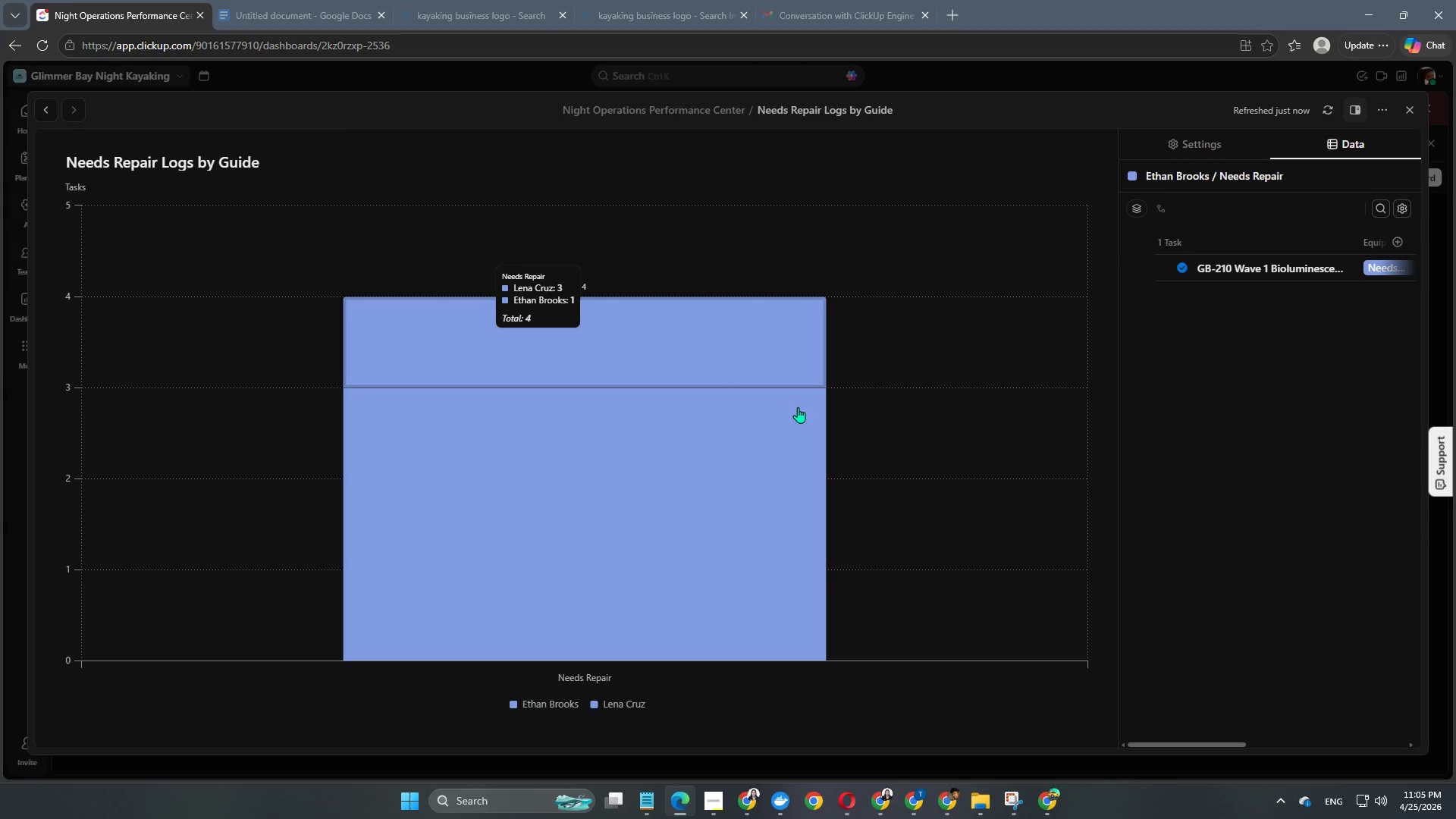 
wait(14.05)
 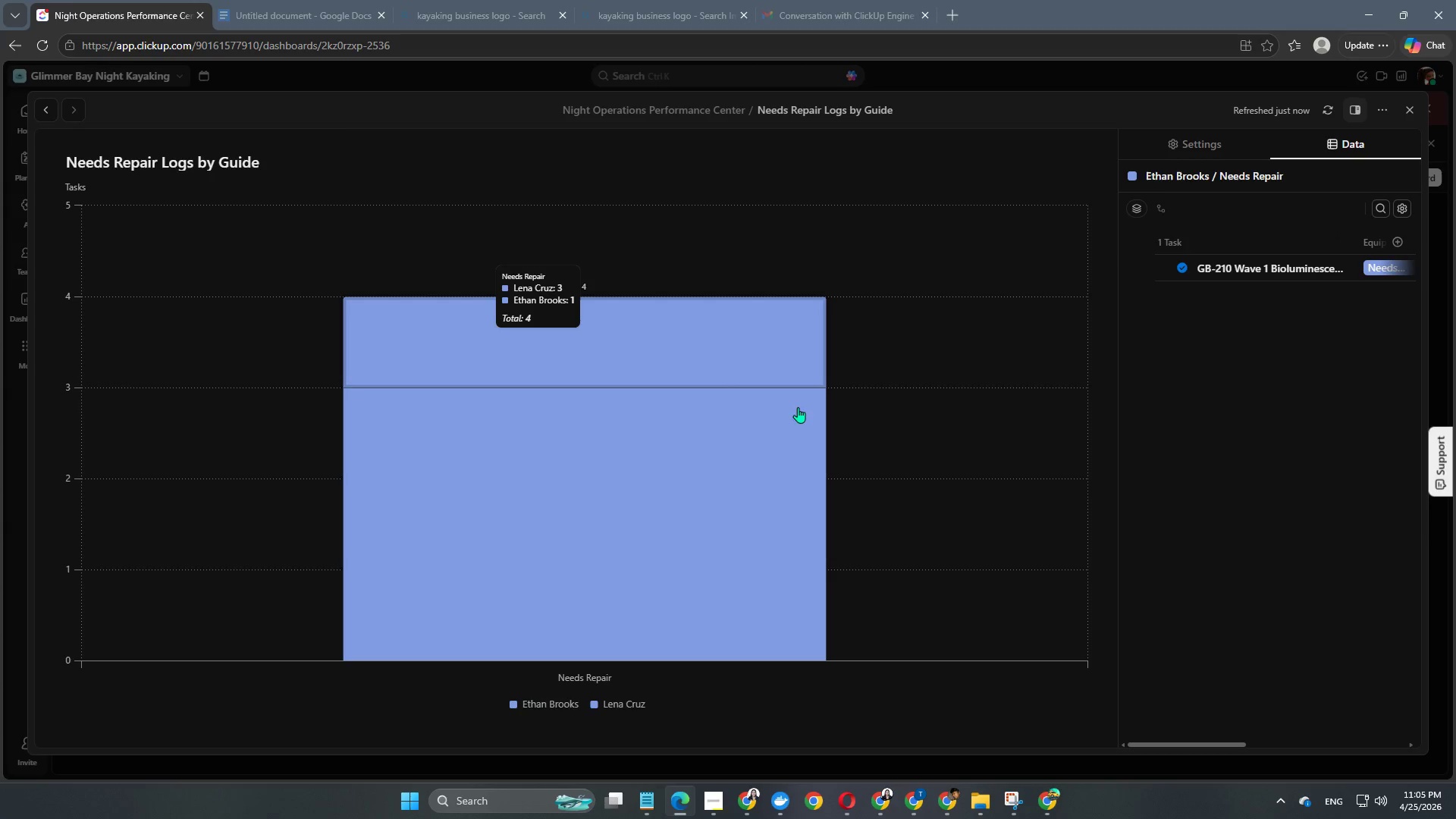 
left_click_drag(start_coordinate=[1210, 743], to_coordinate=[1131, 732])
 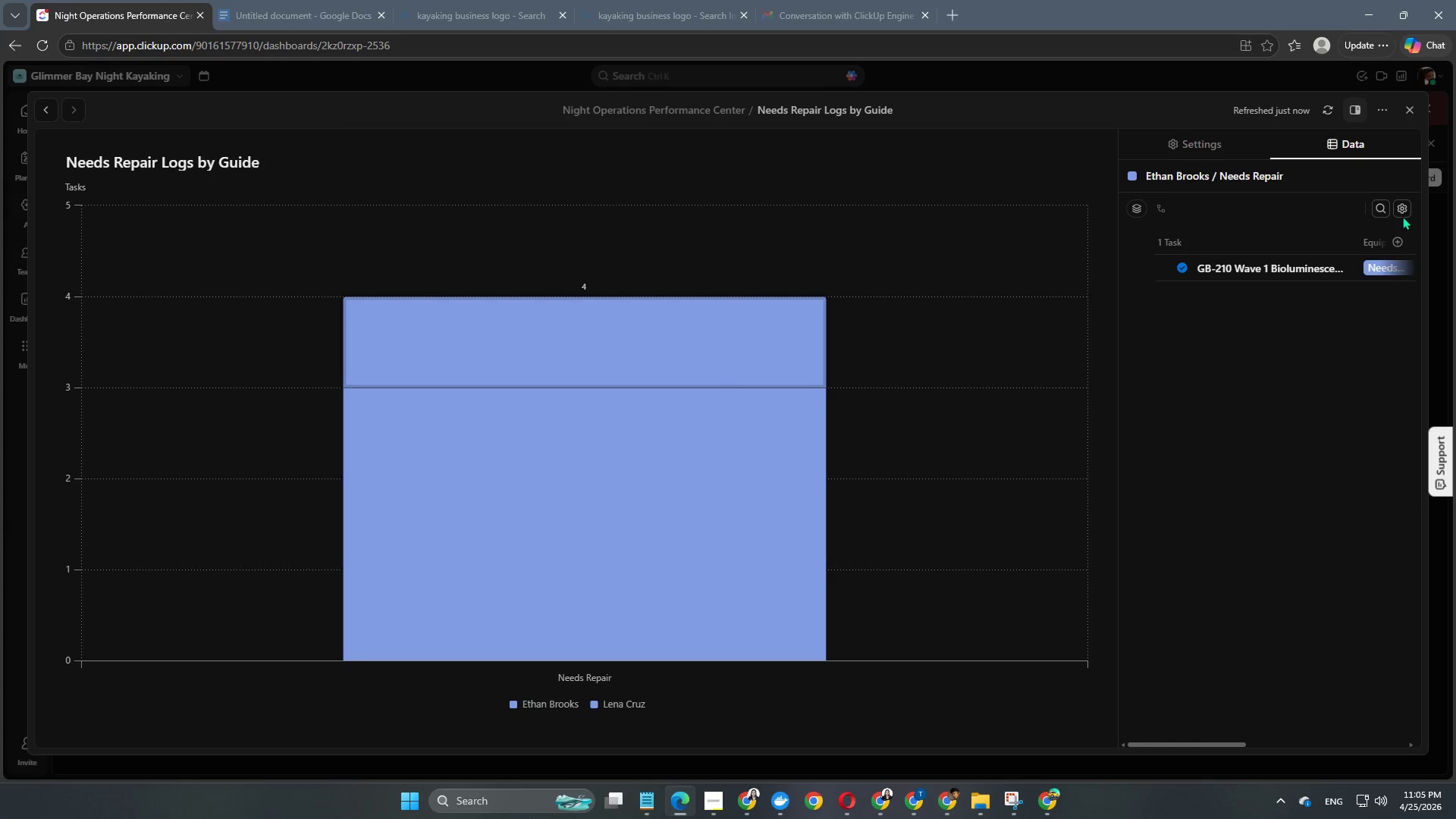 
left_click([1405, 209])
 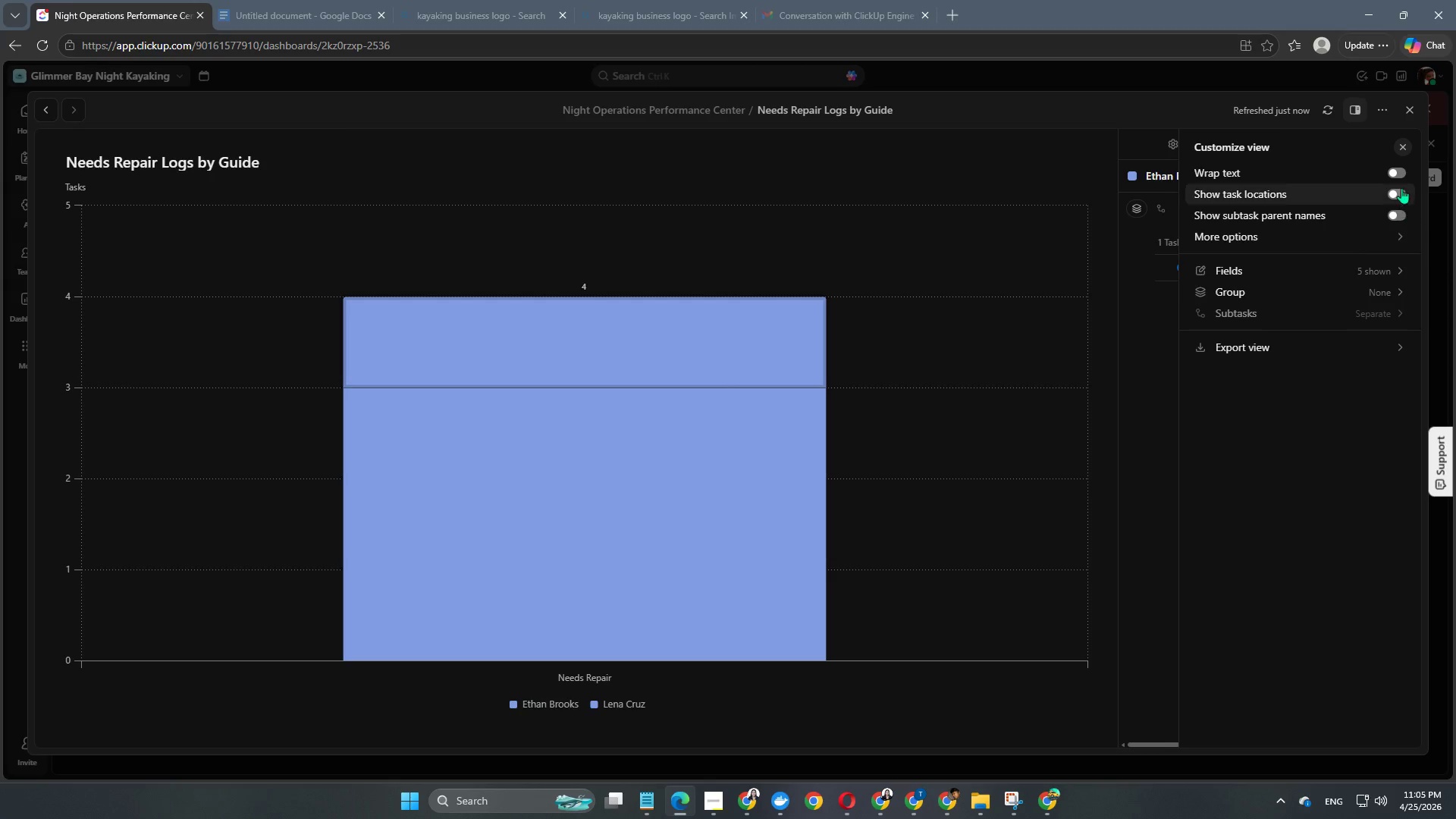 
left_click([1395, 171])
 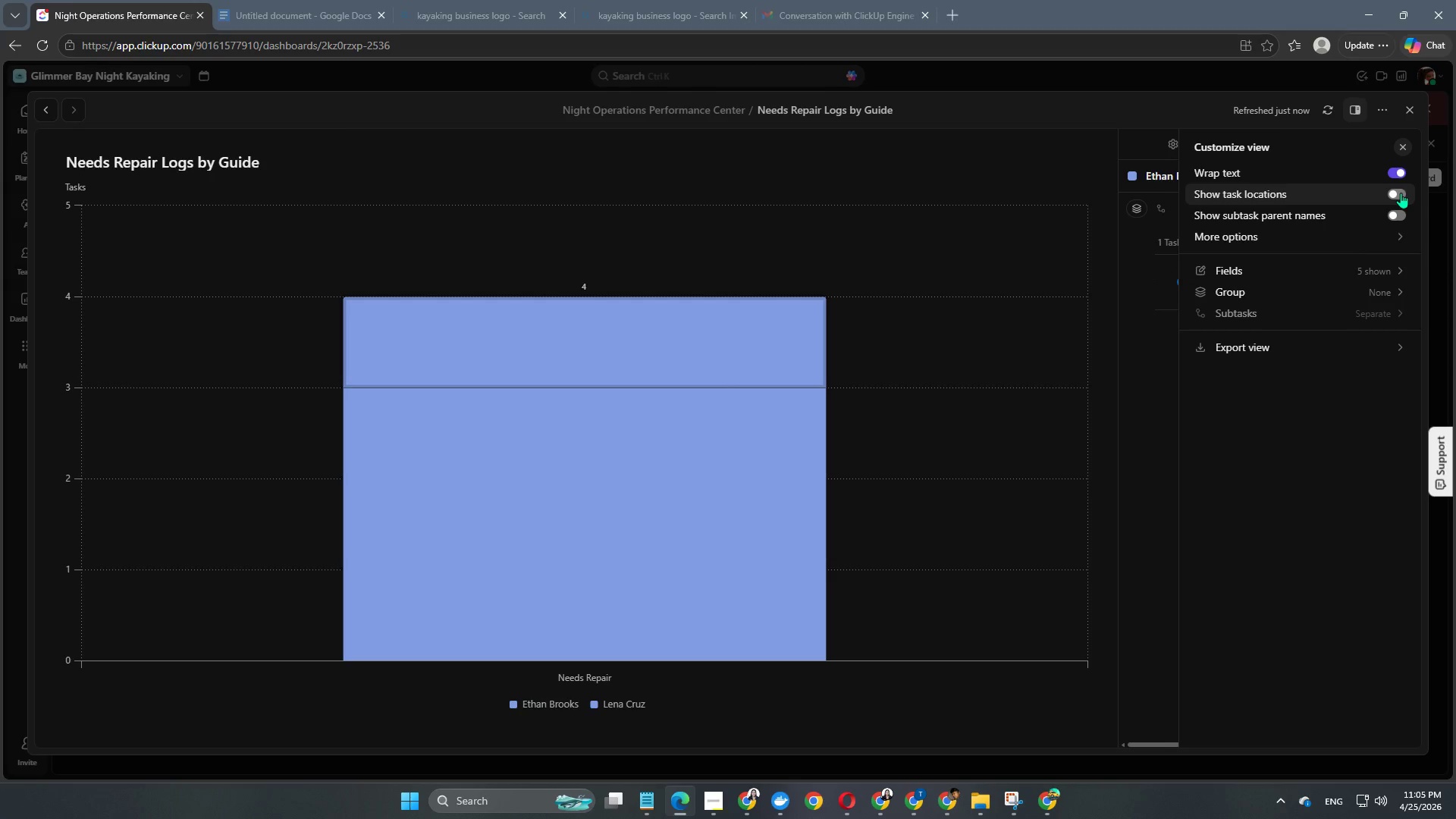 
left_click([1397, 193])
 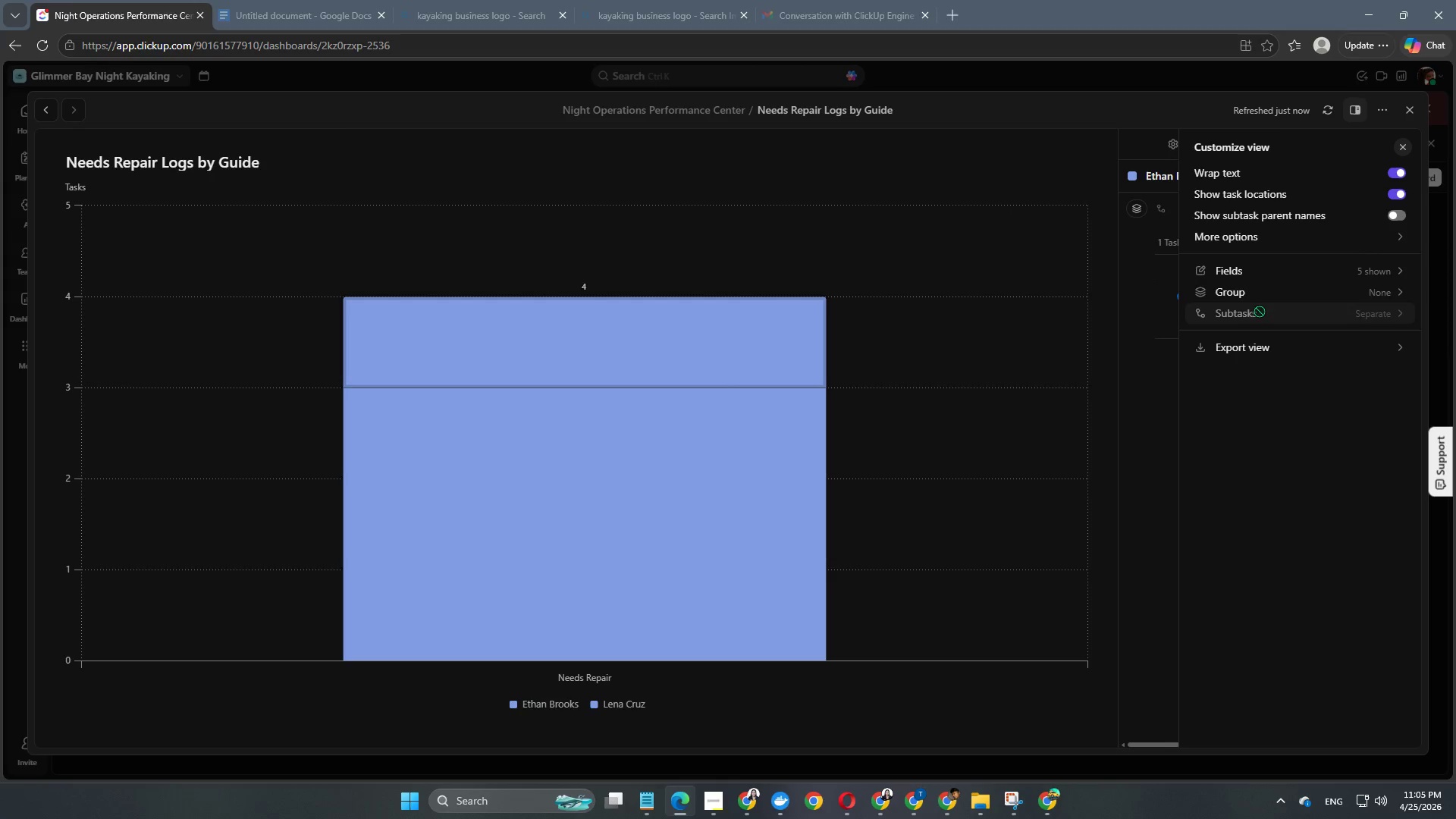 
wait(5.06)
 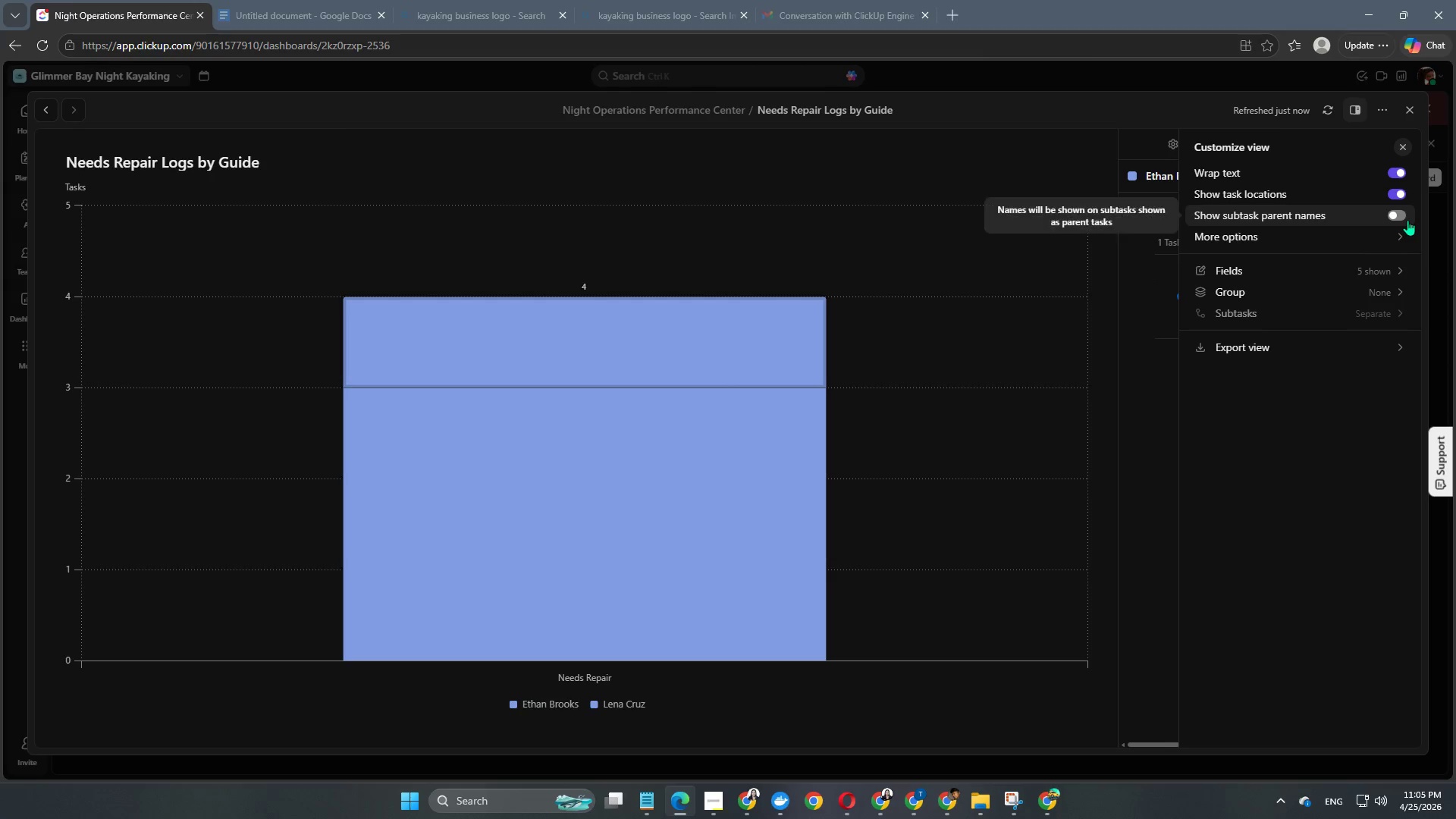 
left_click([1283, 293])
 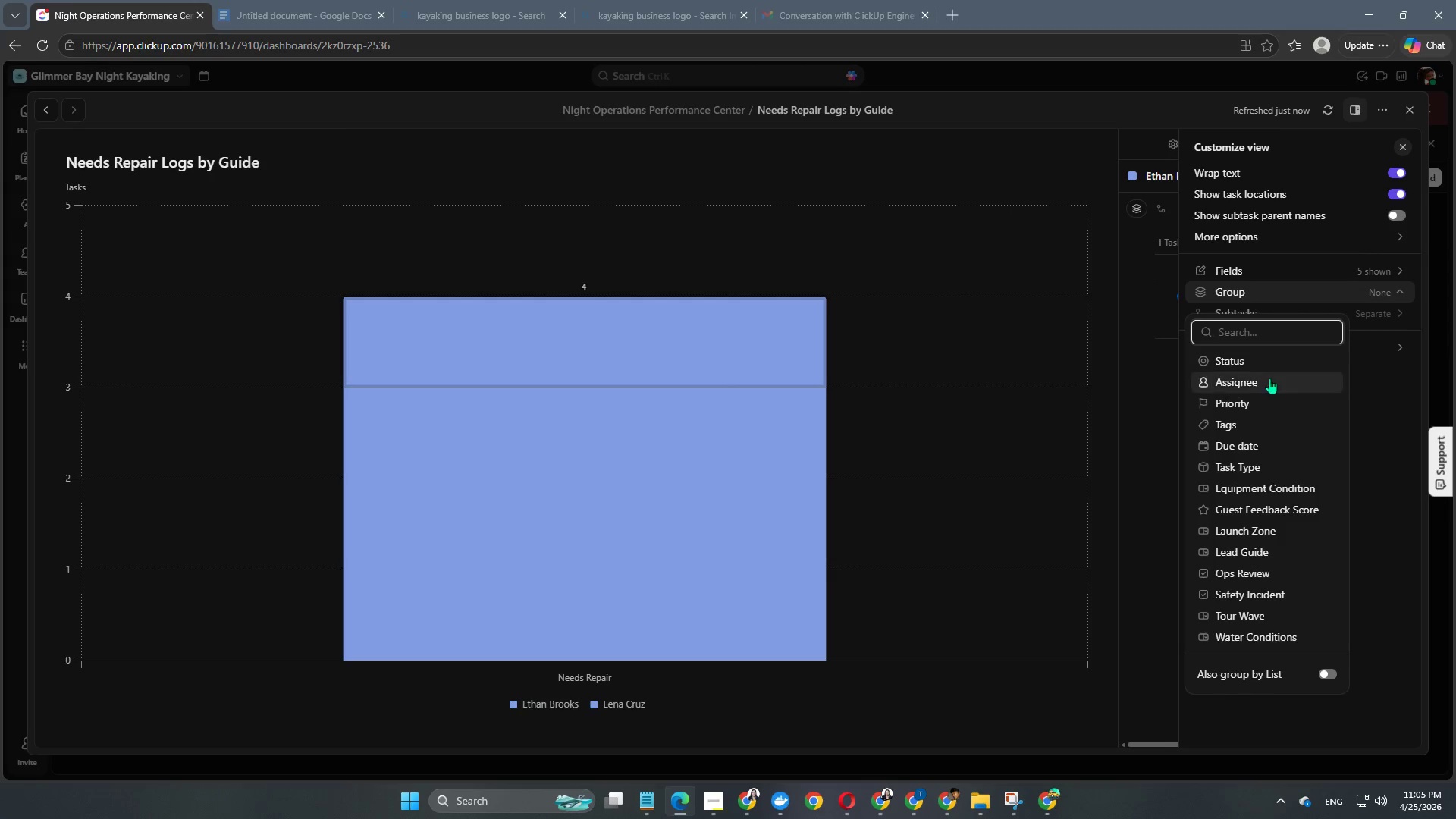 
scroll: coordinate [1259, 428], scroll_direction: down, amount: 2.0
 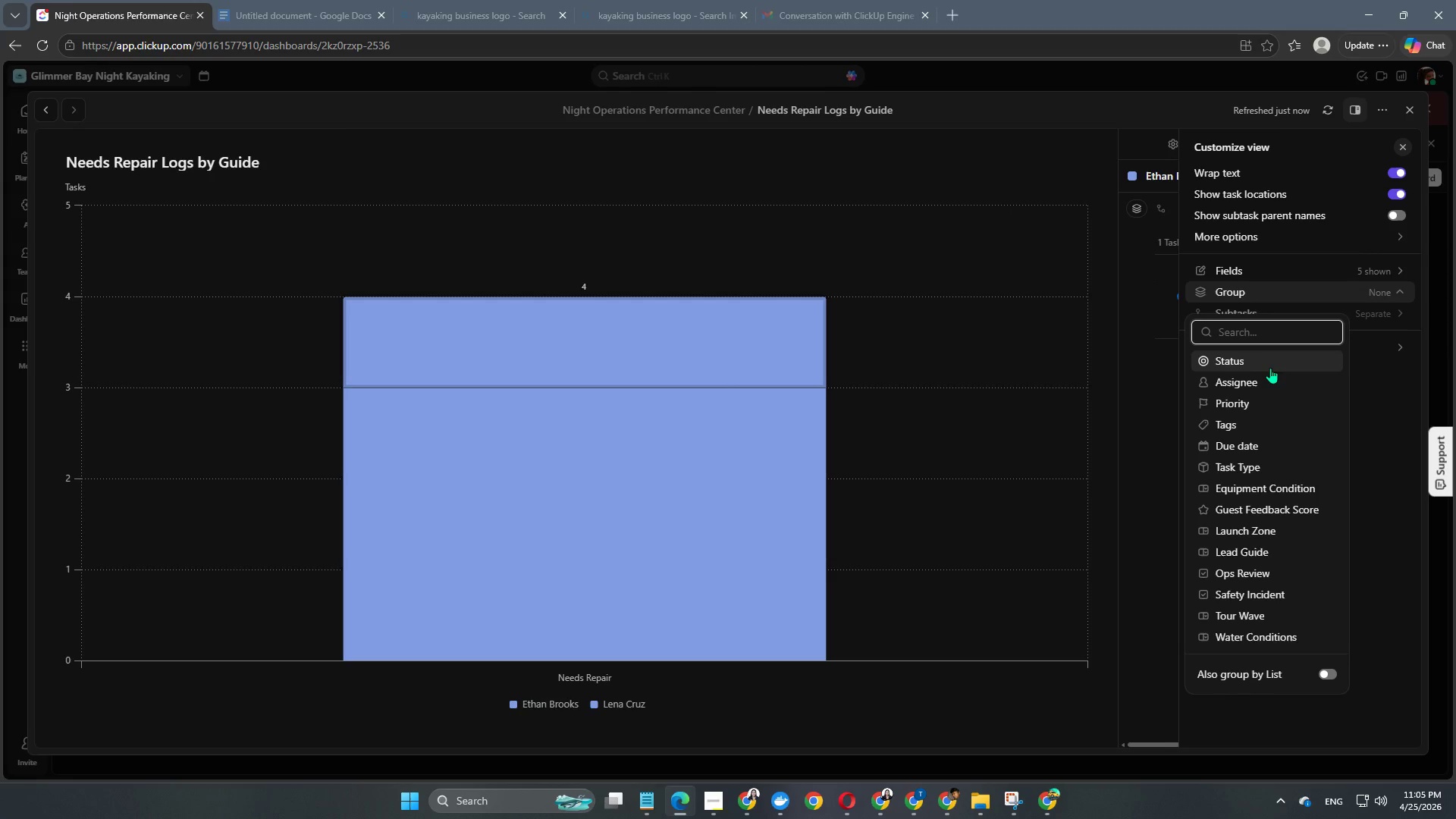 
left_click([1270, 368])
 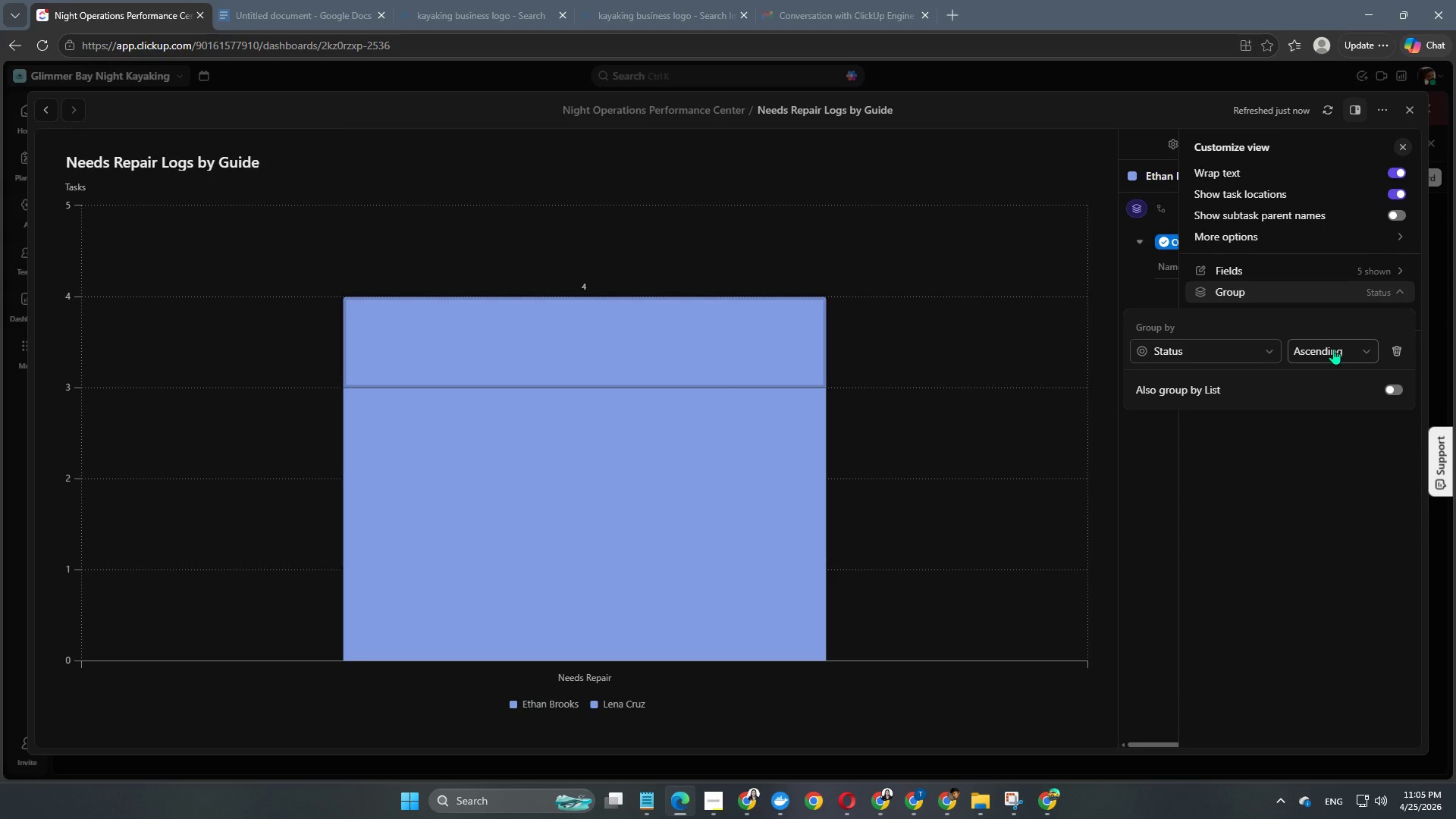 
left_click([1333, 349])
 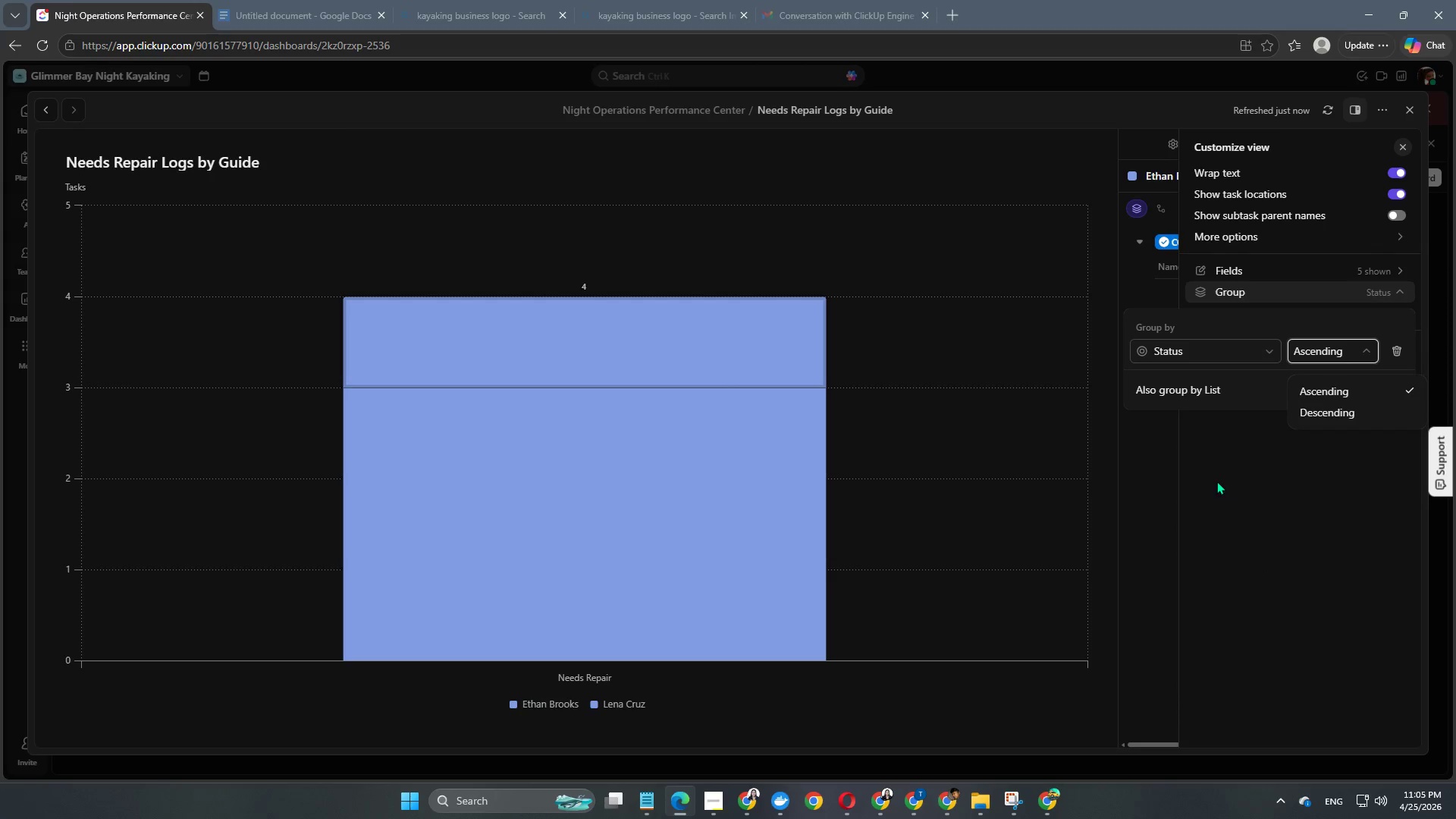 
left_click([1172, 486])
 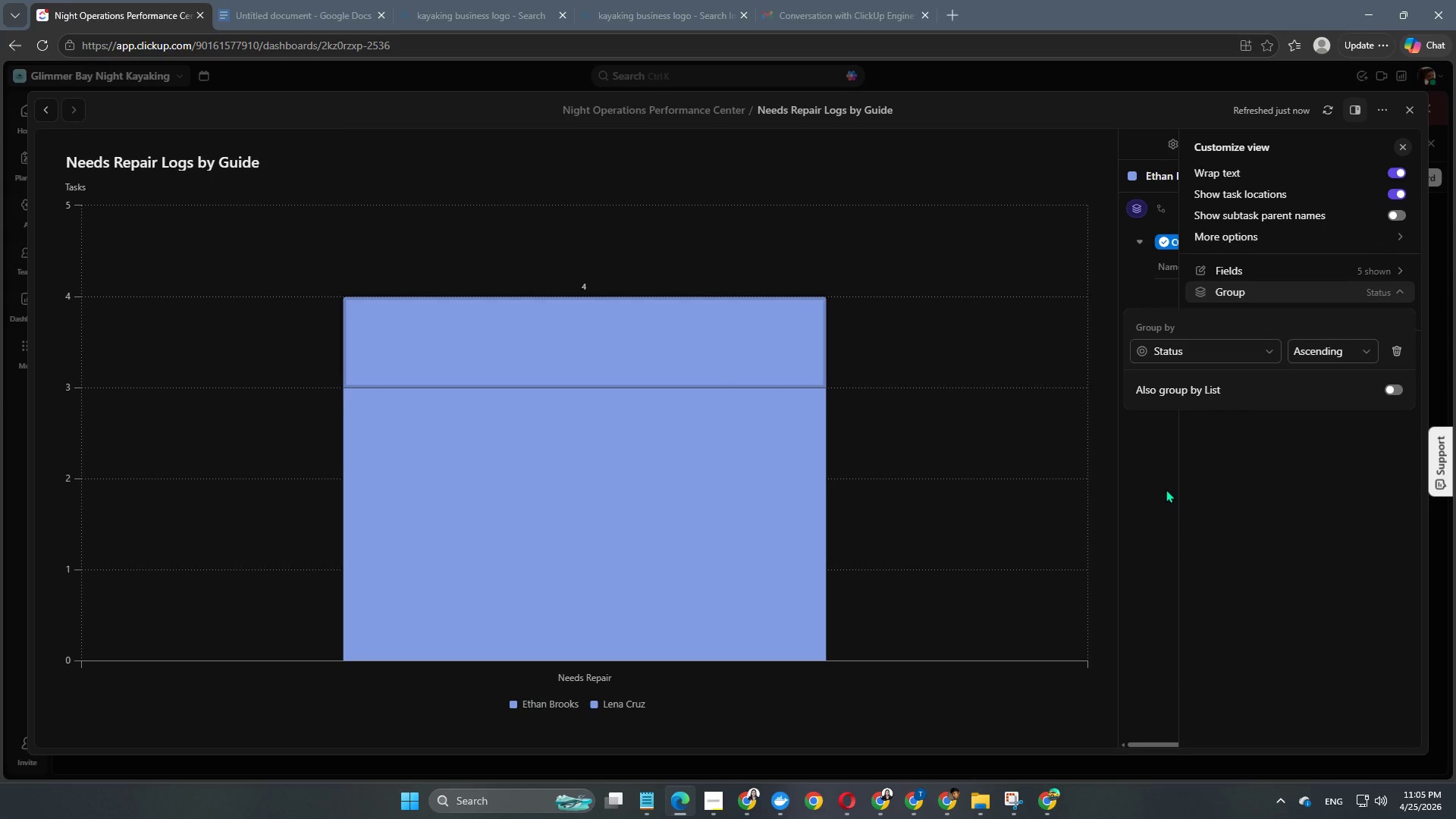 
left_click([1165, 489])
 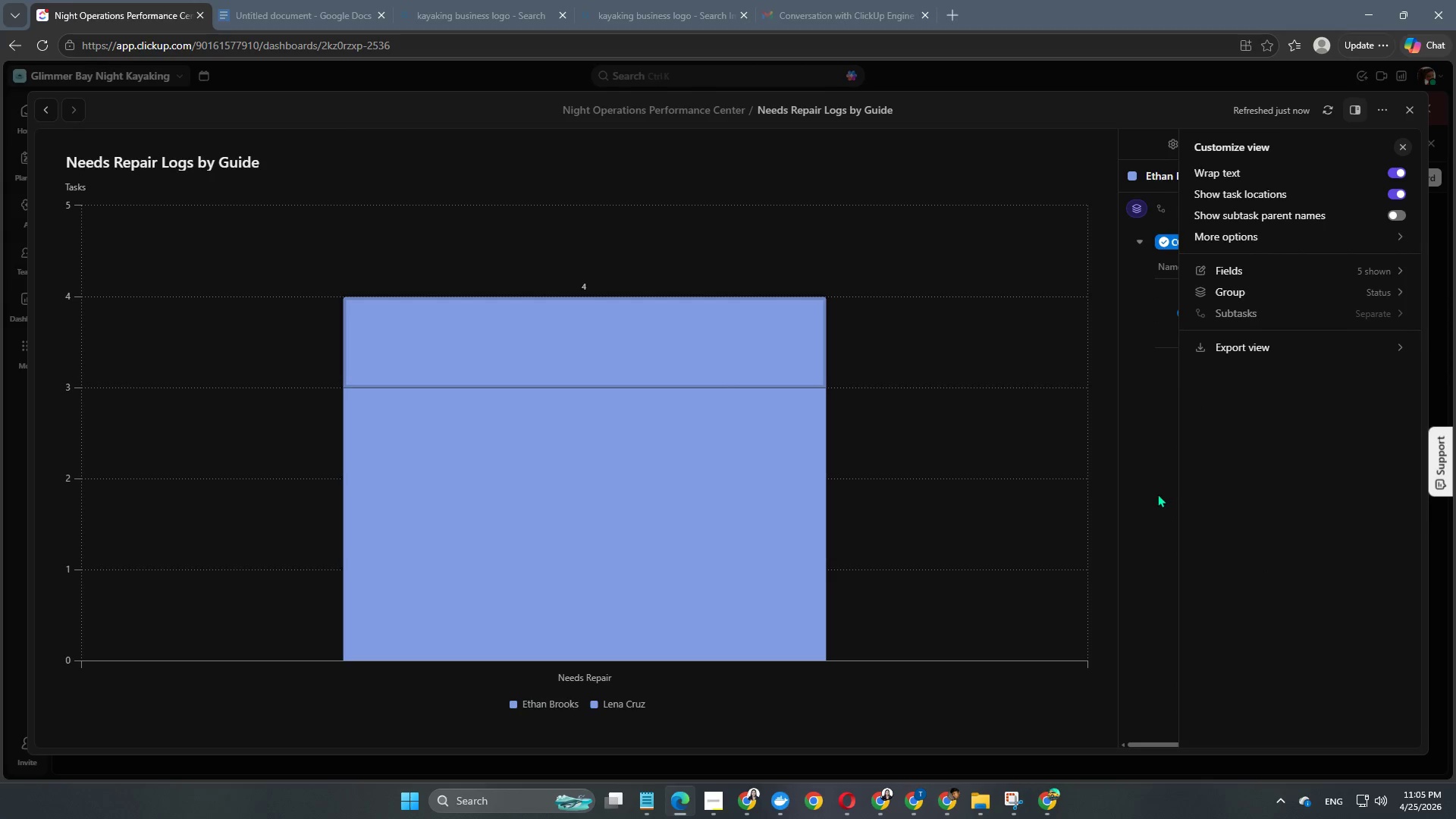 
left_click([1153, 496])
 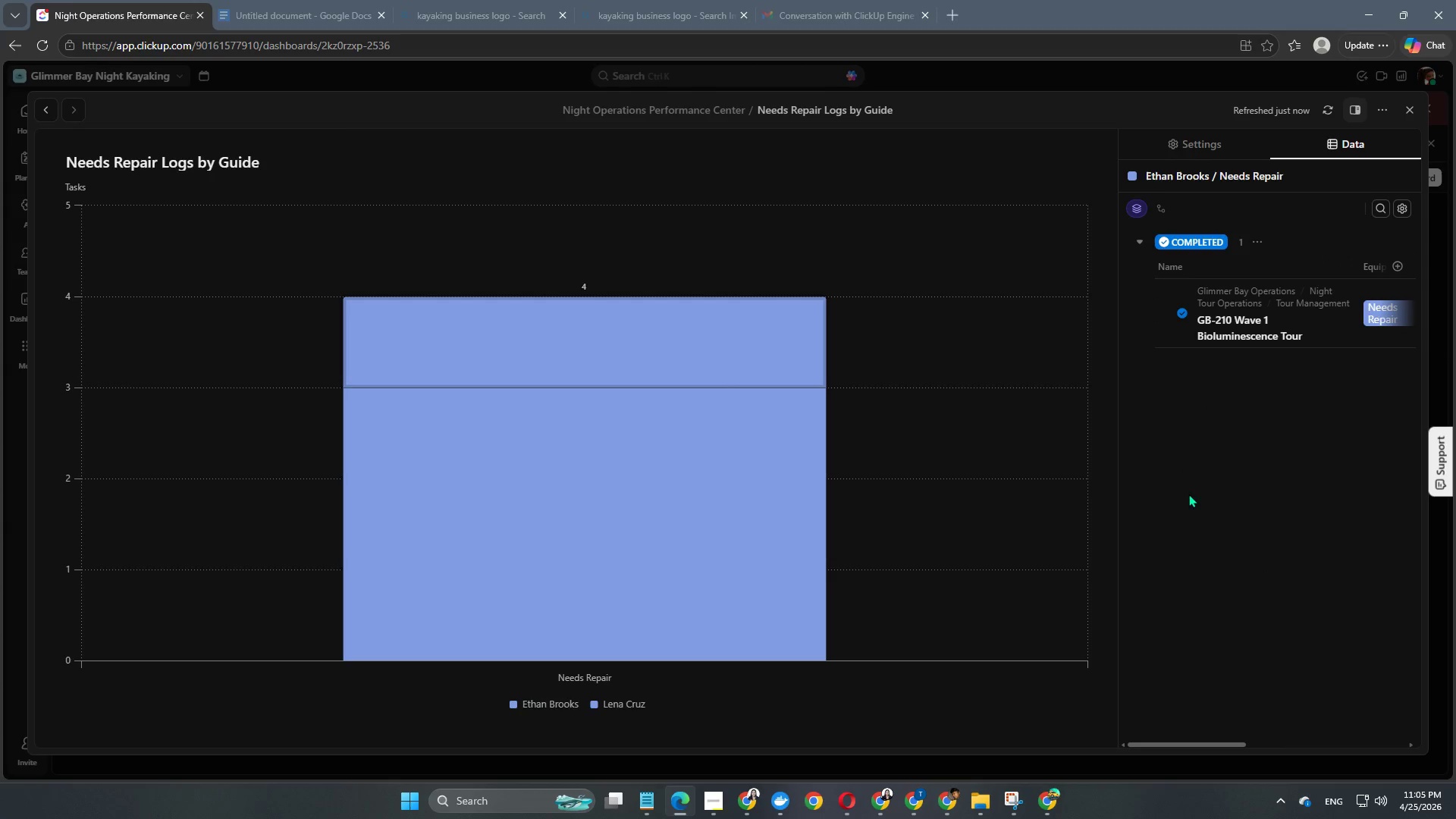 
scroll: coordinate [1198, 488], scroll_direction: up, amount: 1.0
 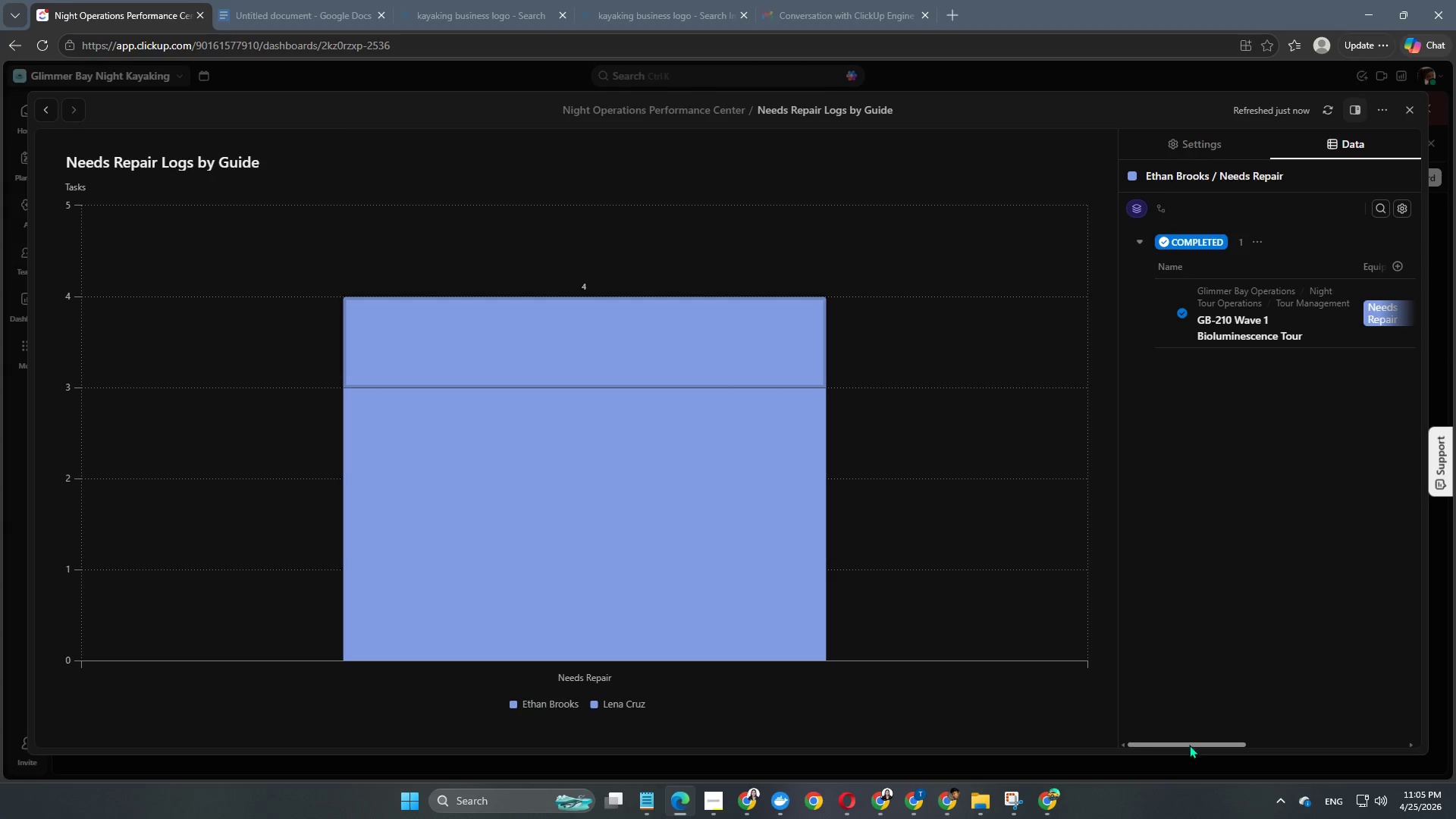 
left_click_drag(start_coordinate=[1189, 745], to_coordinate=[1442, 745])
 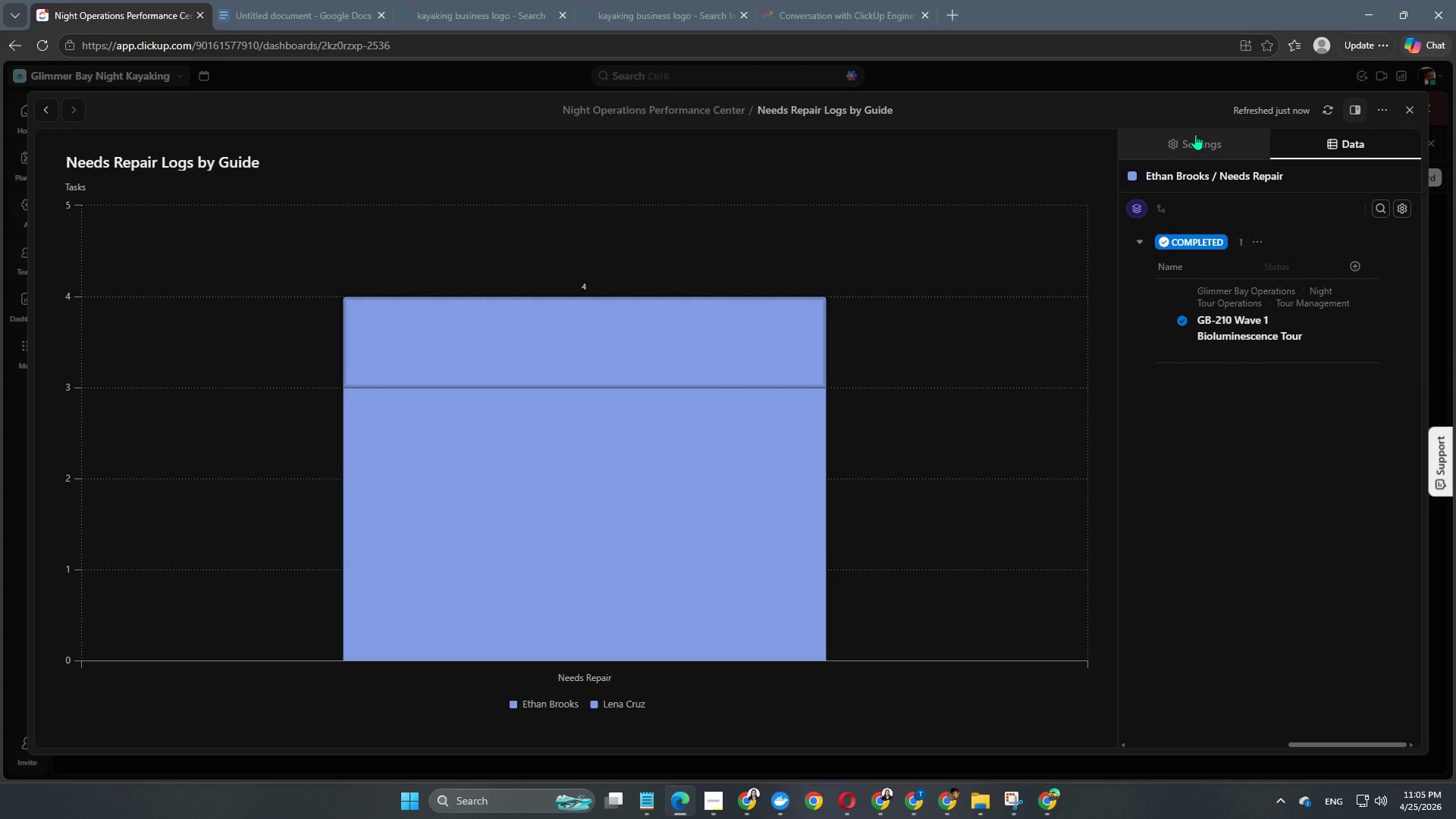 
left_click([1195, 137])
 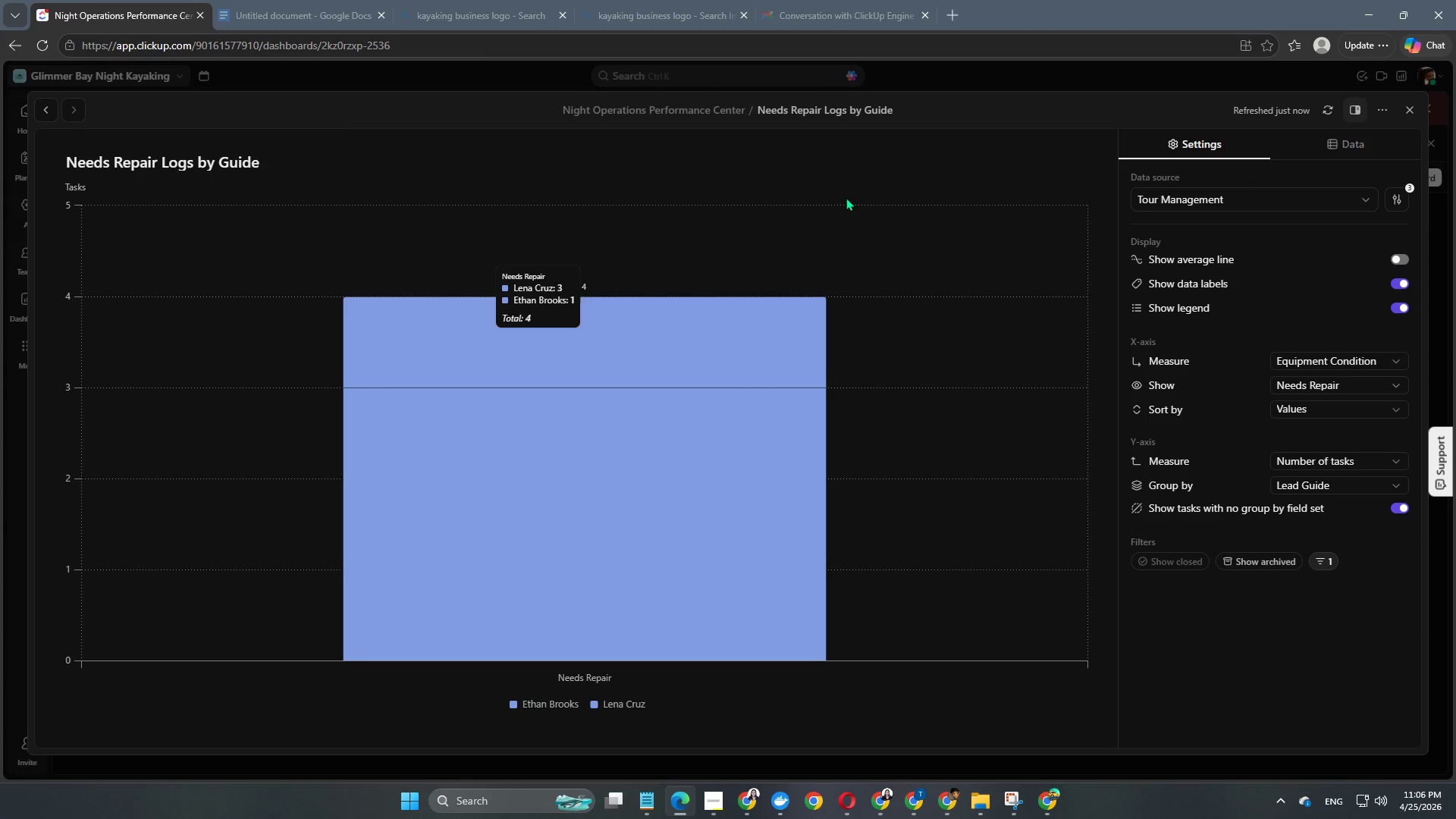 
left_click([817, 80])
 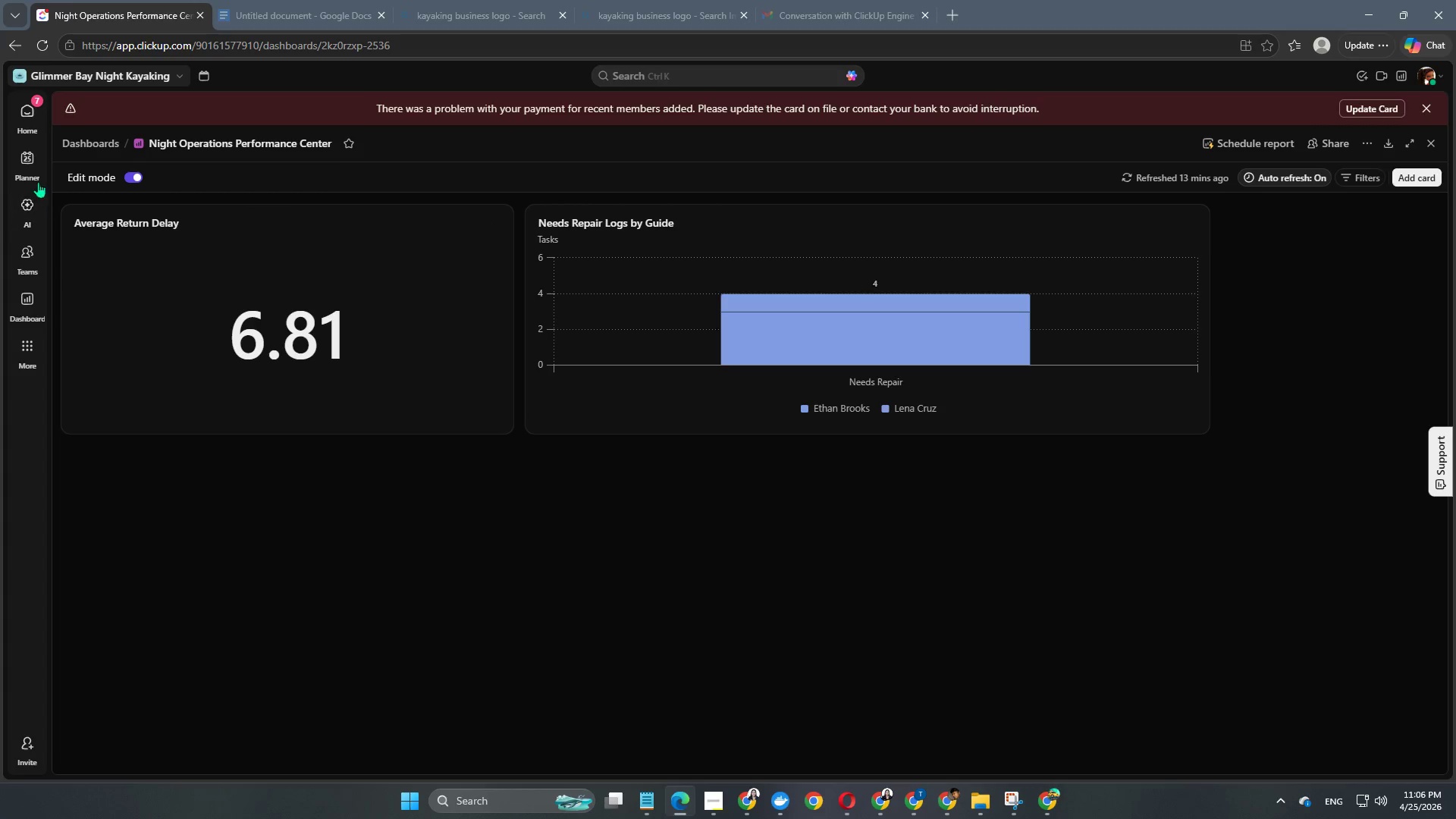 
left_click([27, 118])
 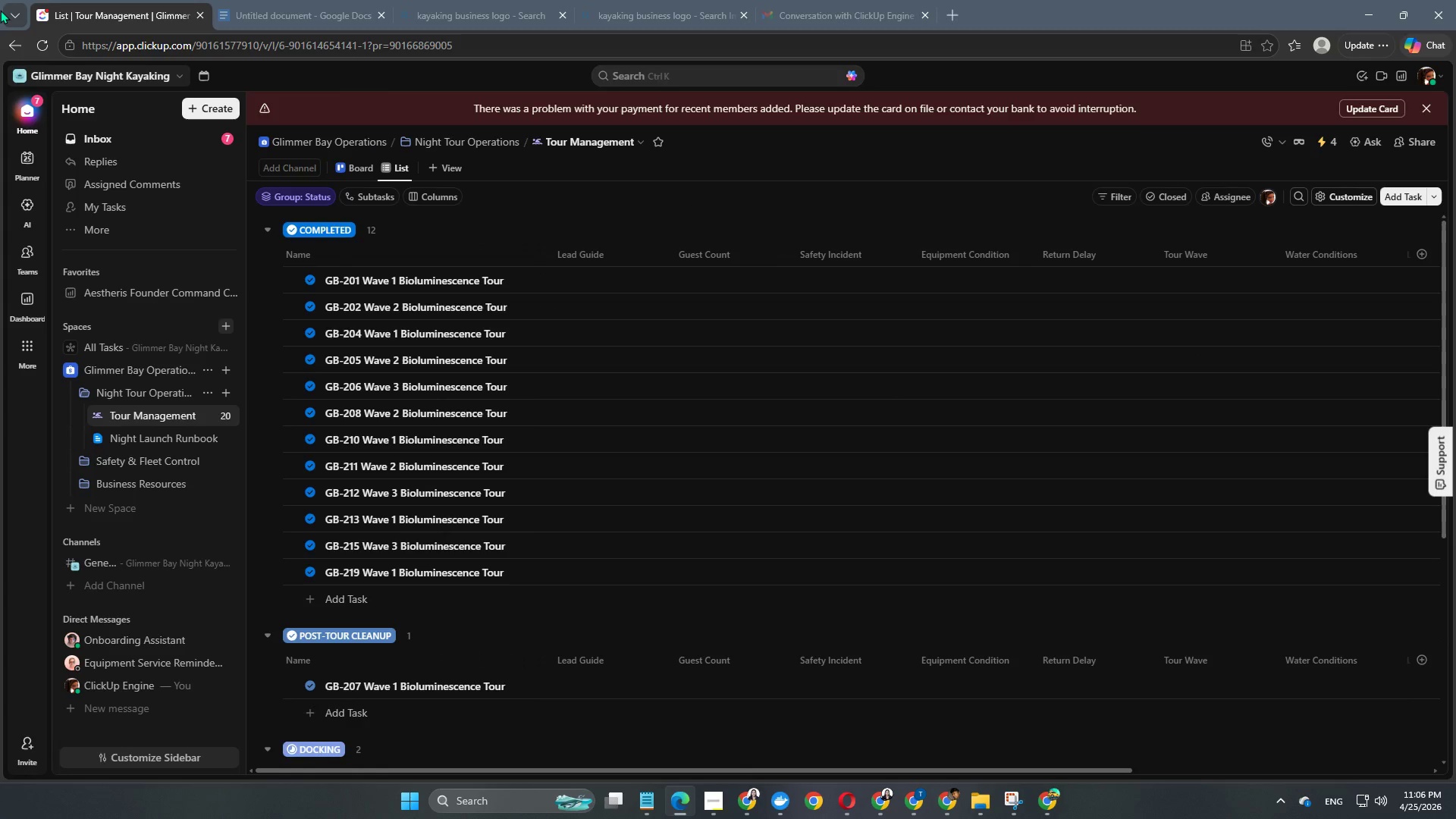 
wait(8.33)
 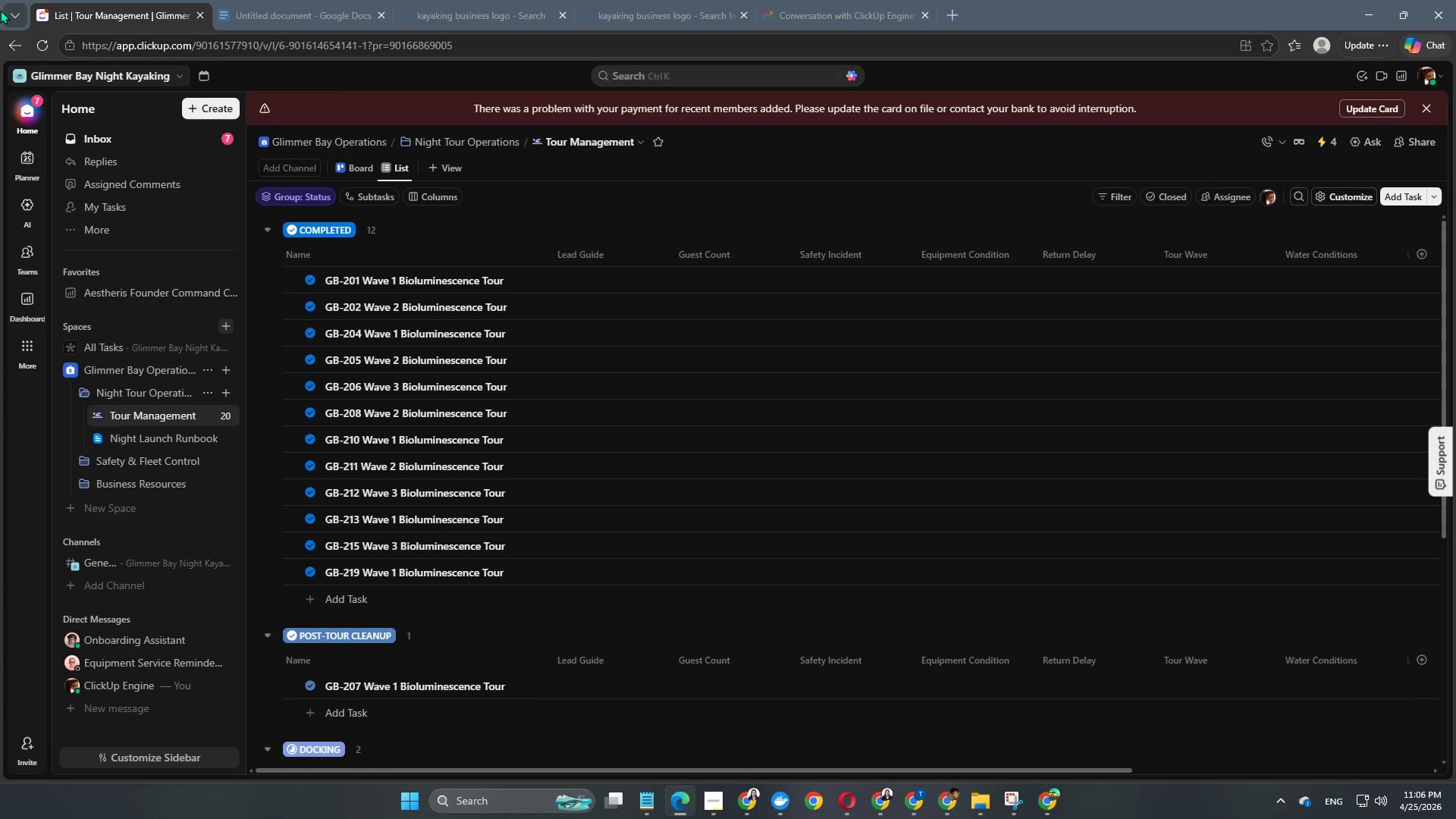 
left_click([620, 290])
 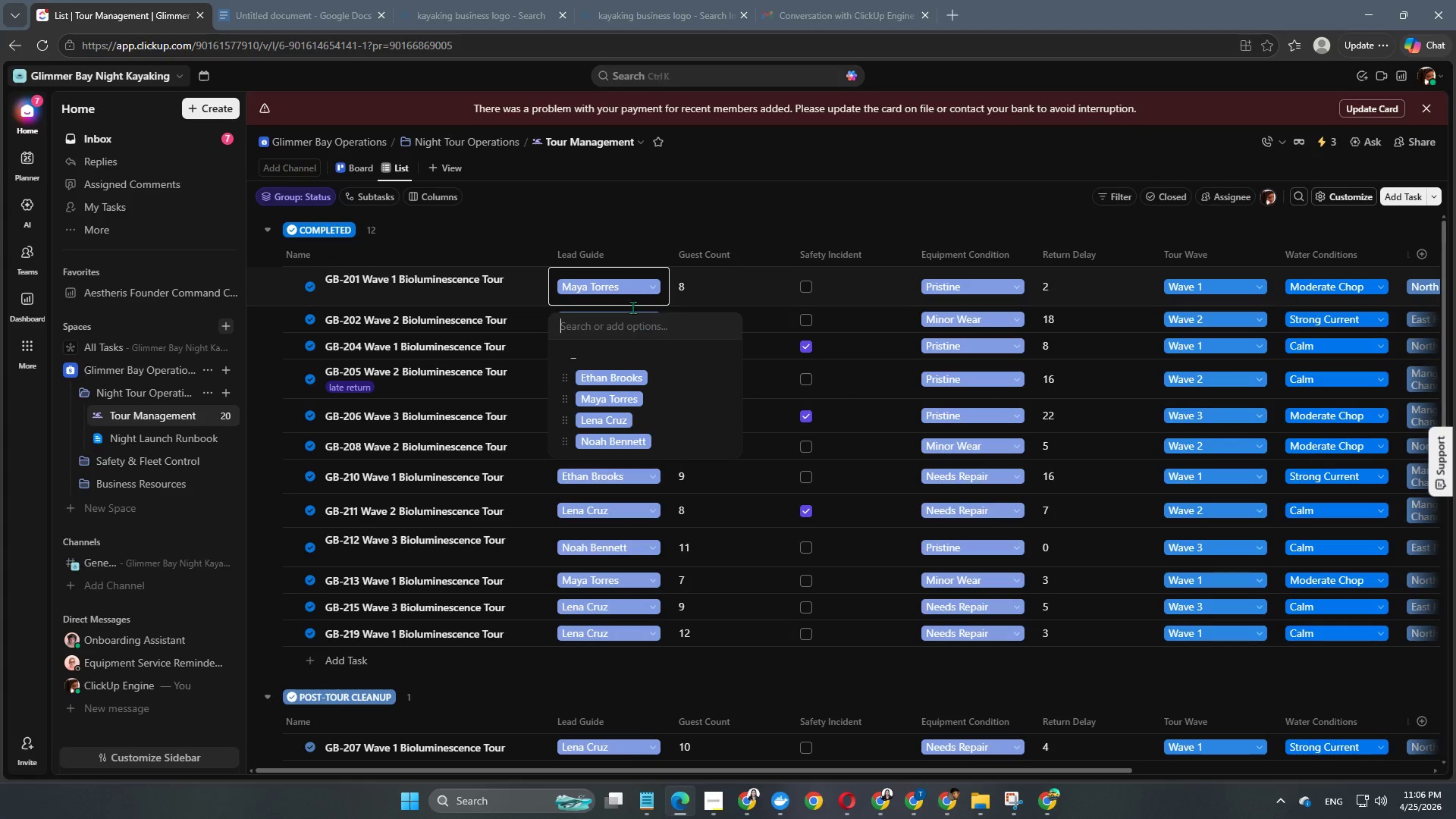 
left_click([620, 255])
 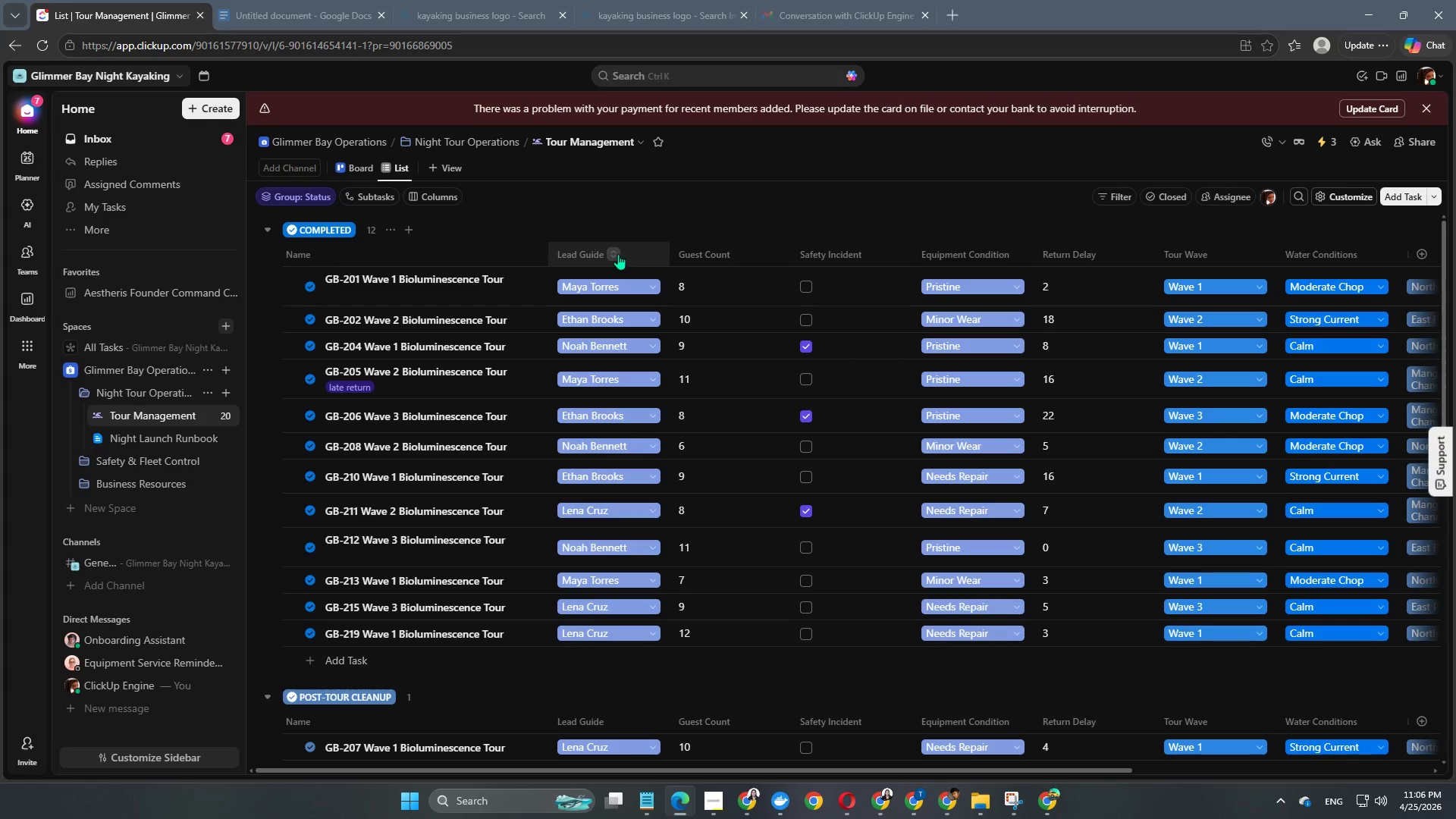 
left_click([618, 254])
 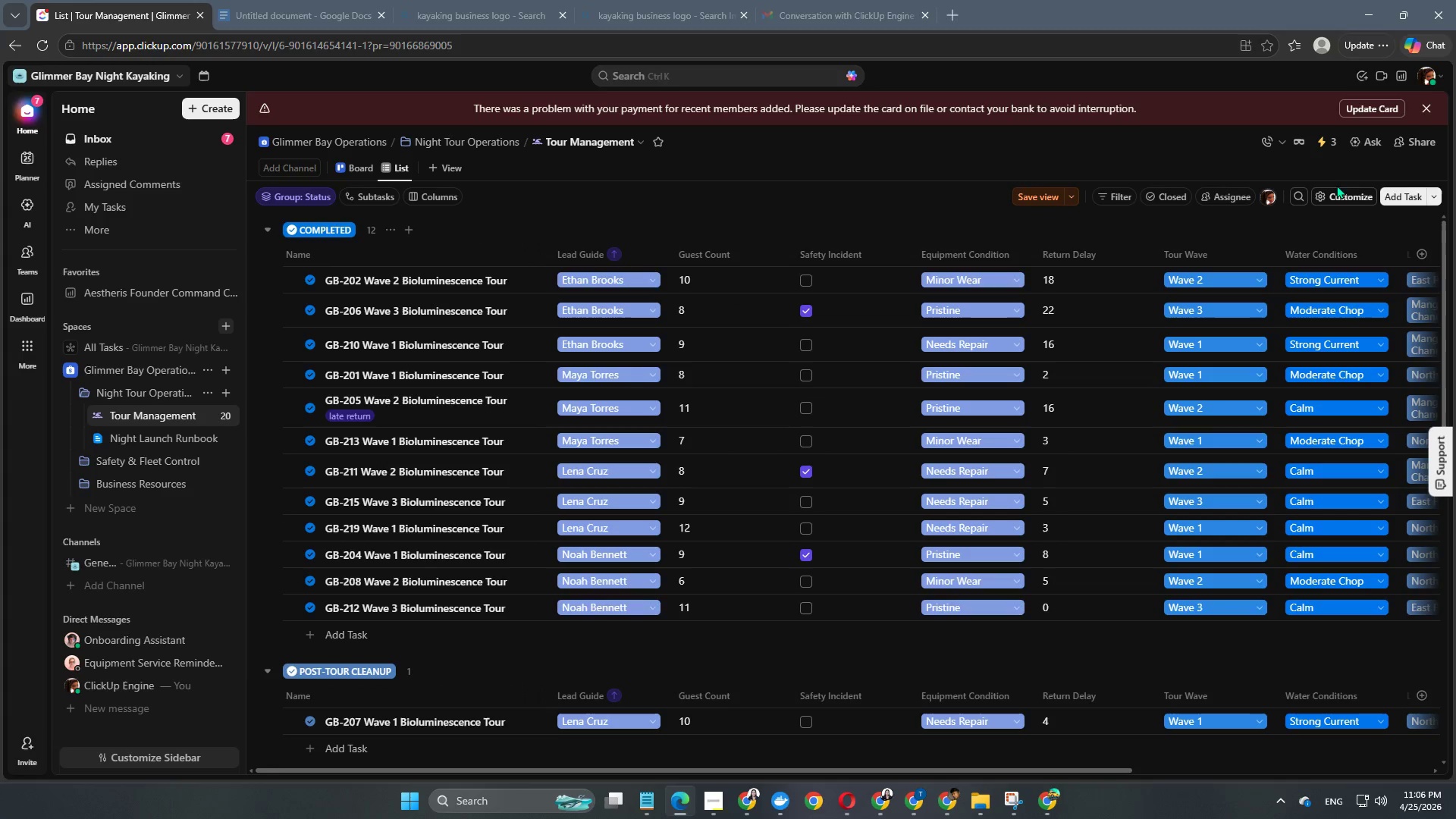 
wait(7.66)
 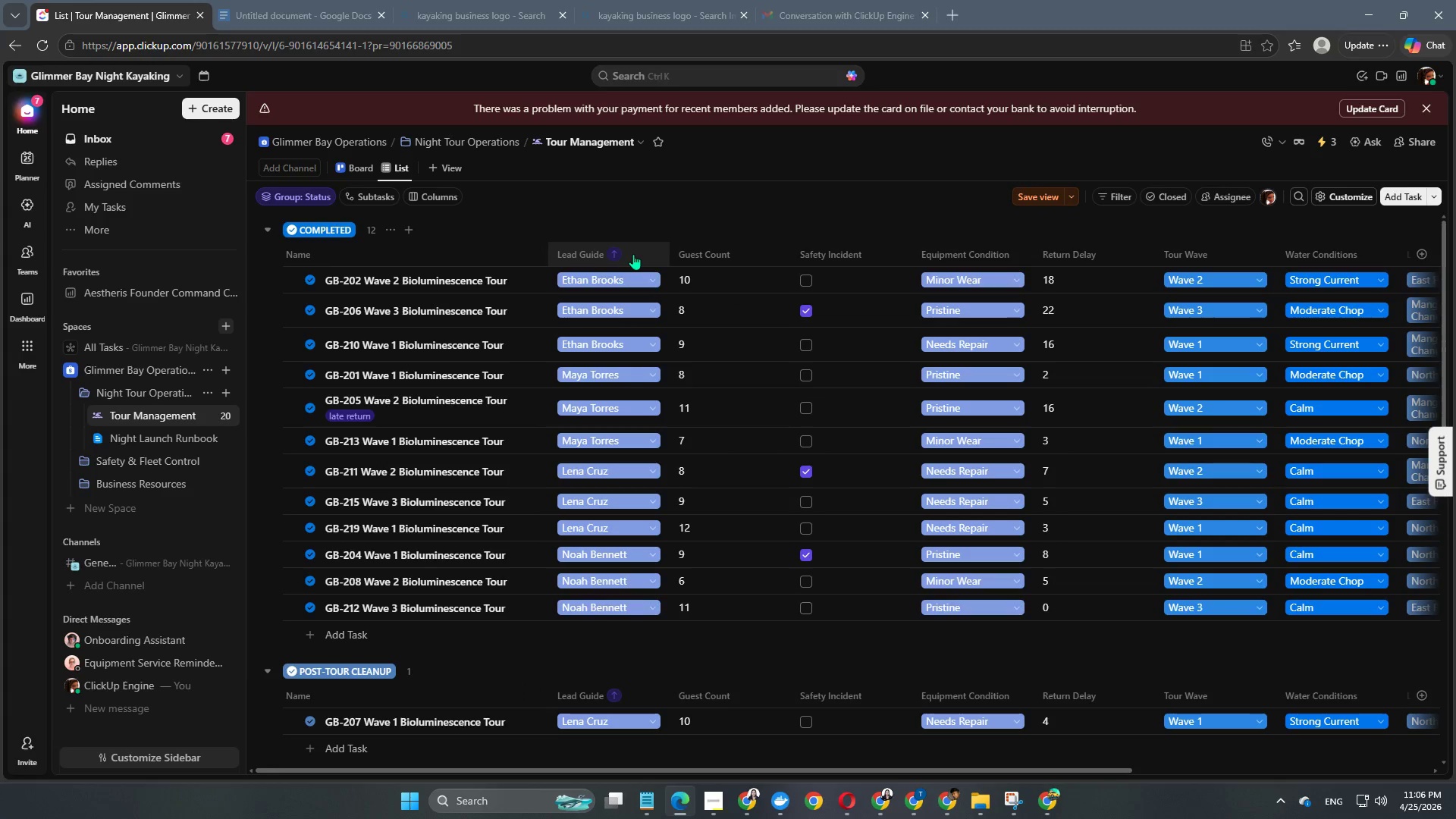 
scroll: coordinate [656, 538], scroll_direction: down, amount: 2.0
 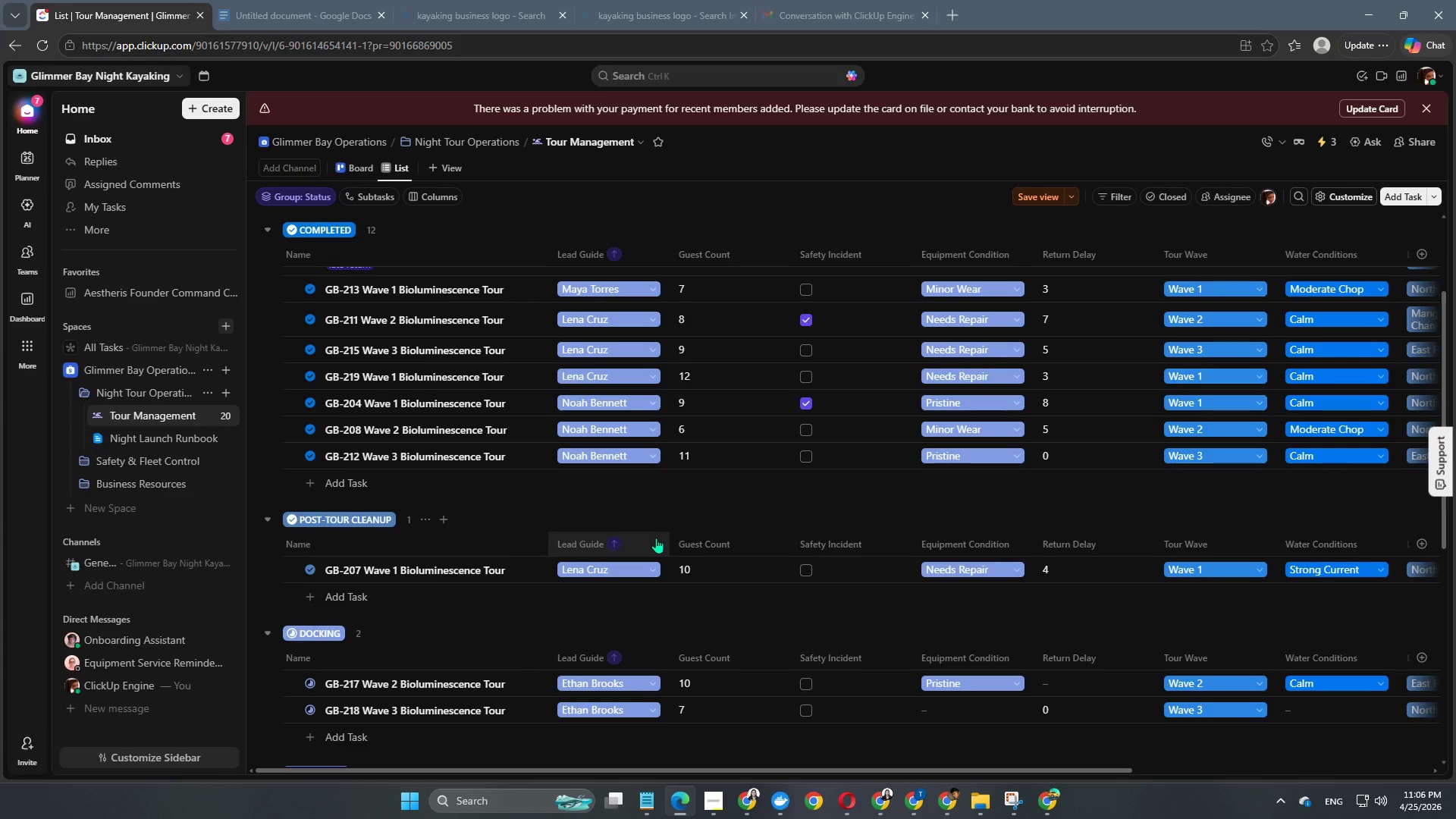 
scroll: coordinate [657, 538], scroll_direction: up, amount: 7.0
 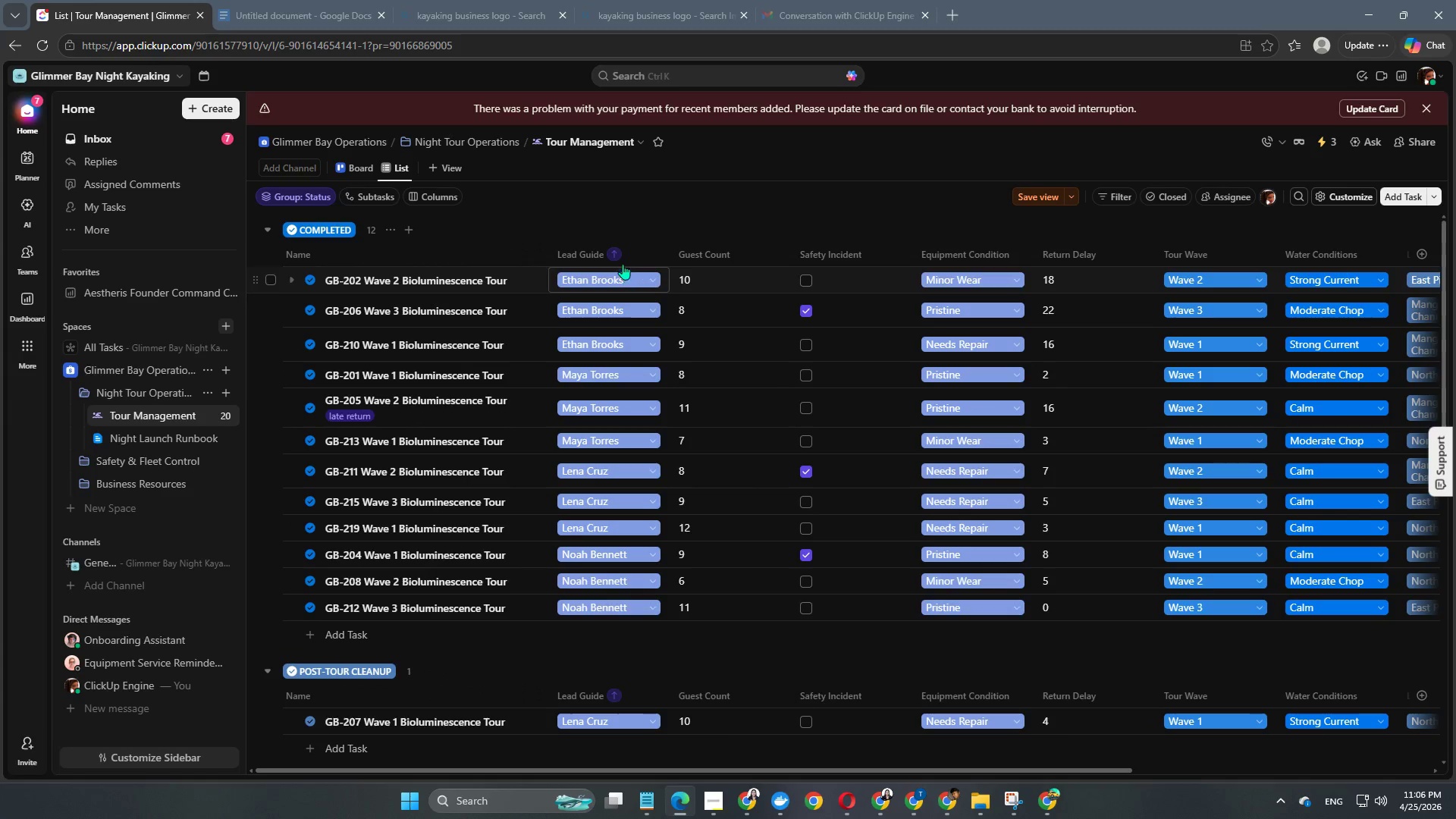 
left_click([619, 256])
 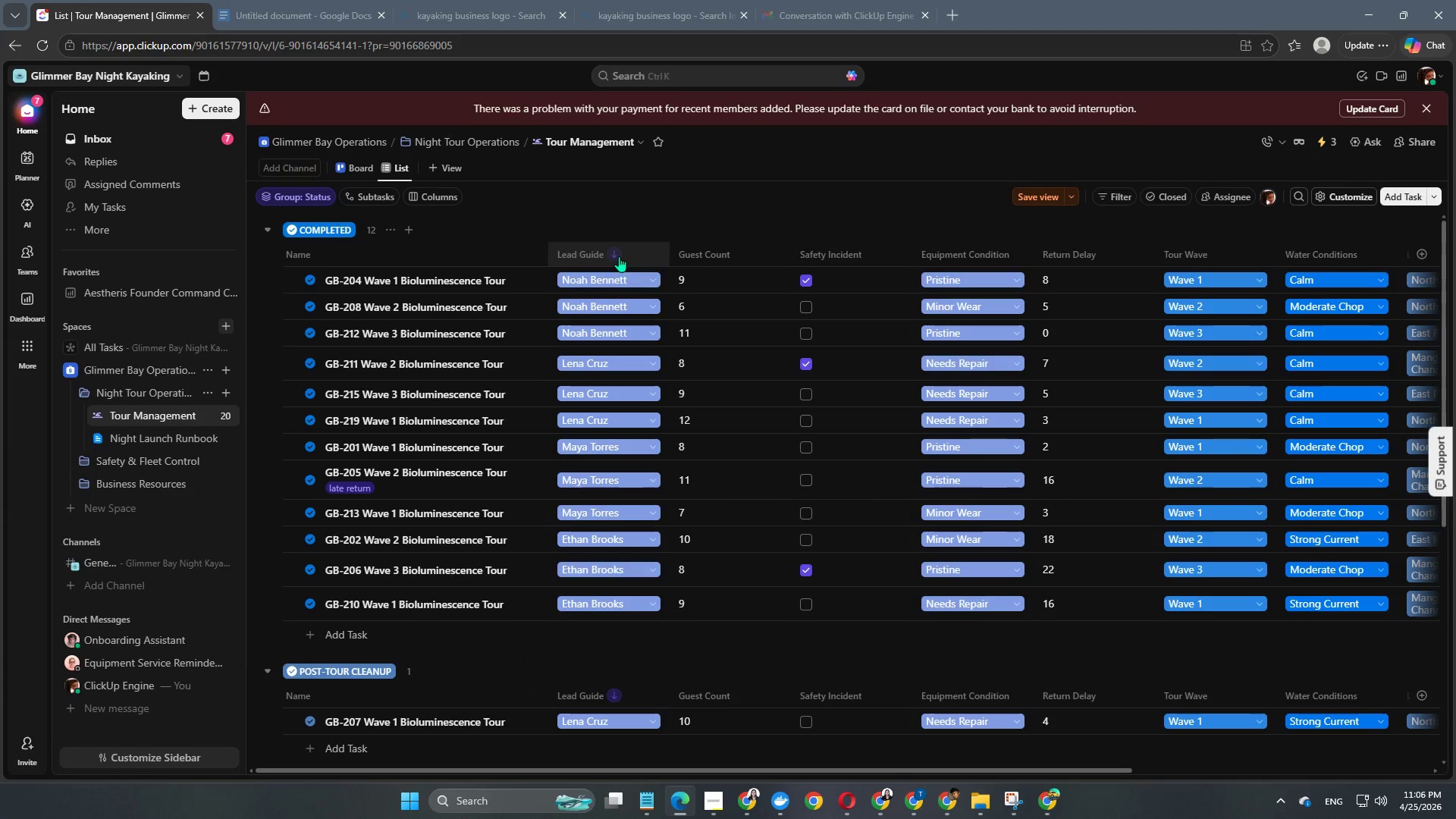 
left_click([619, 256])
 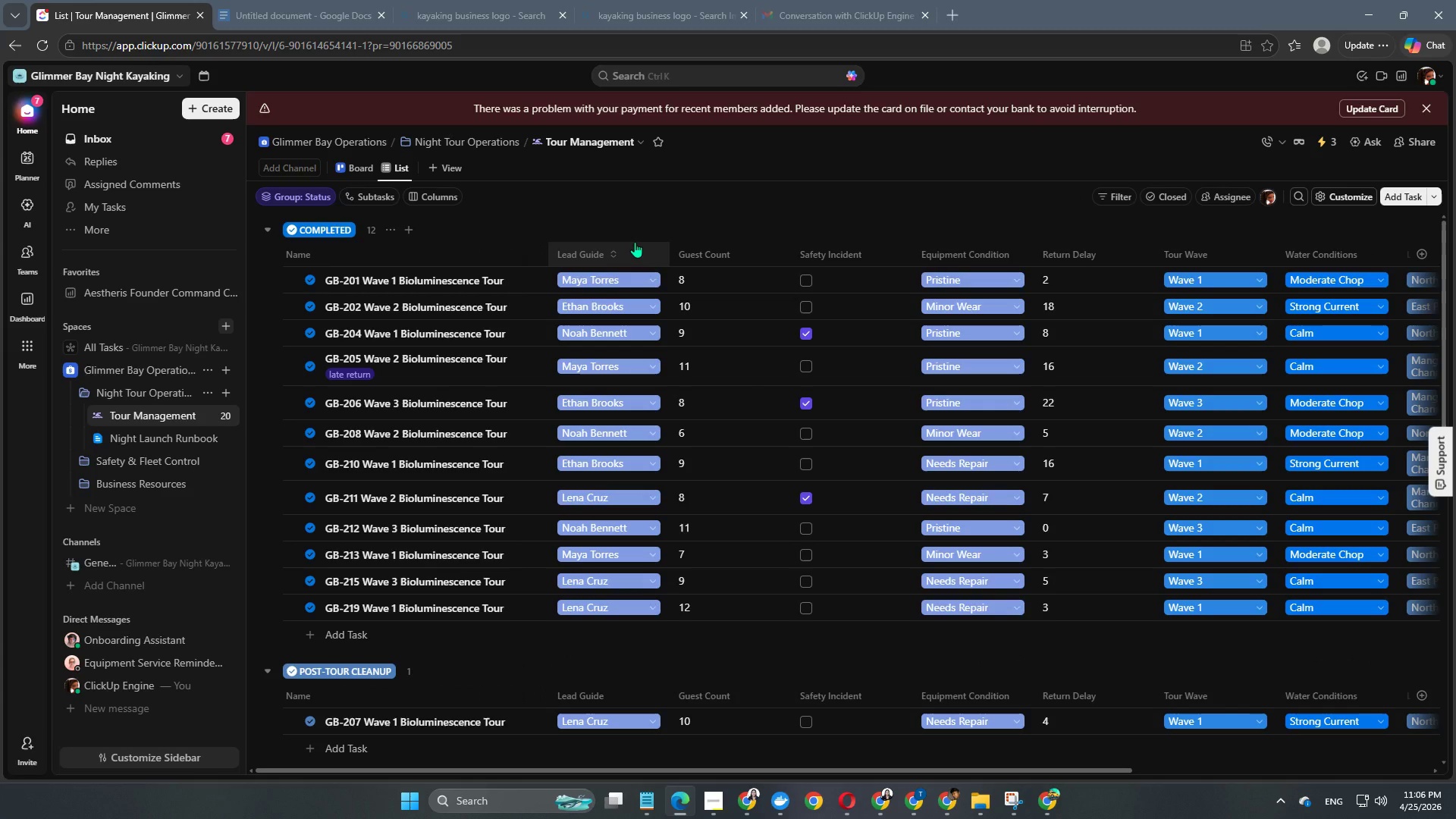 
wait(5.02)
 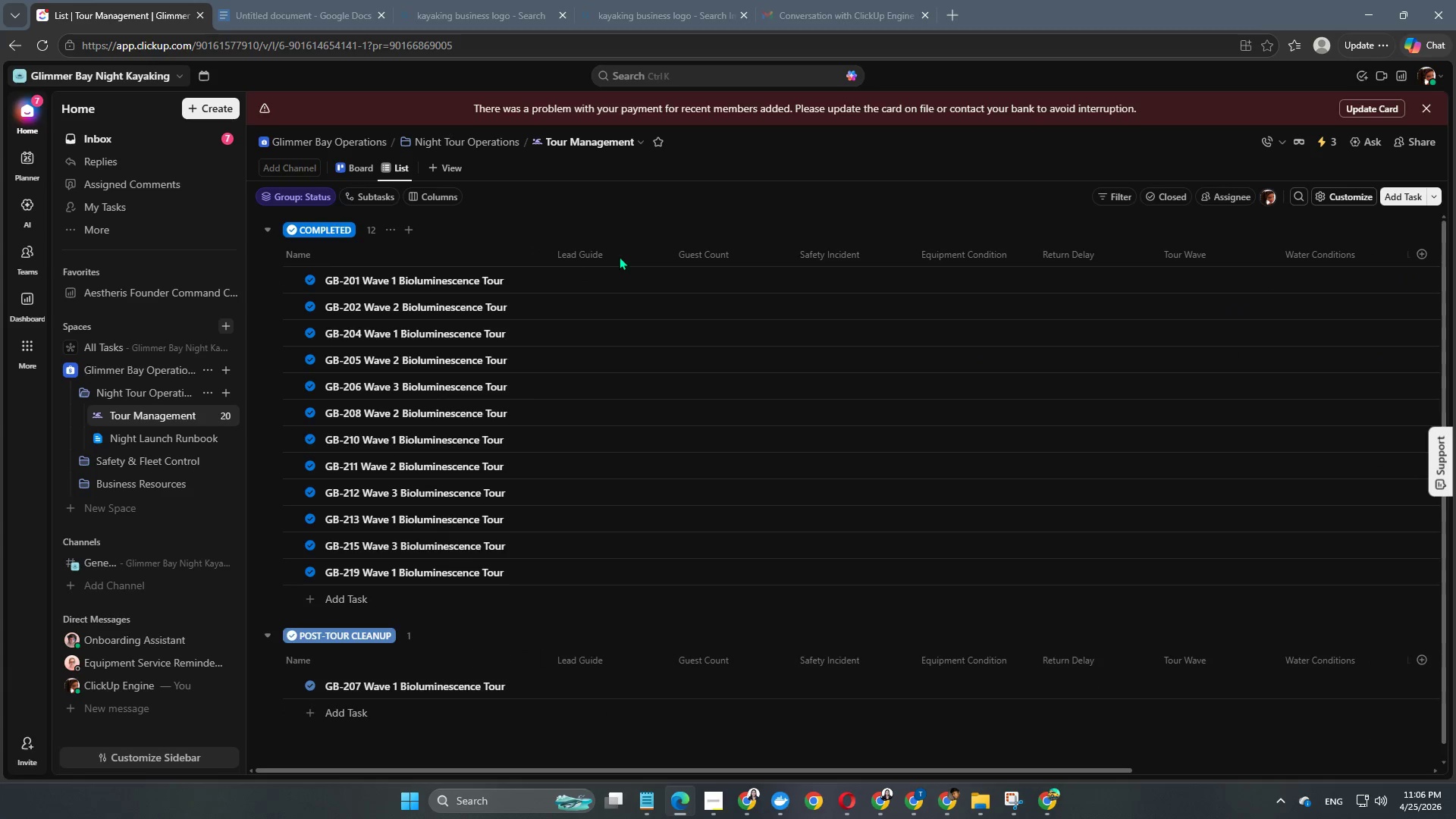 
scroll: coordinate [601, 491], scroll_direction: up, amount: 7.0
 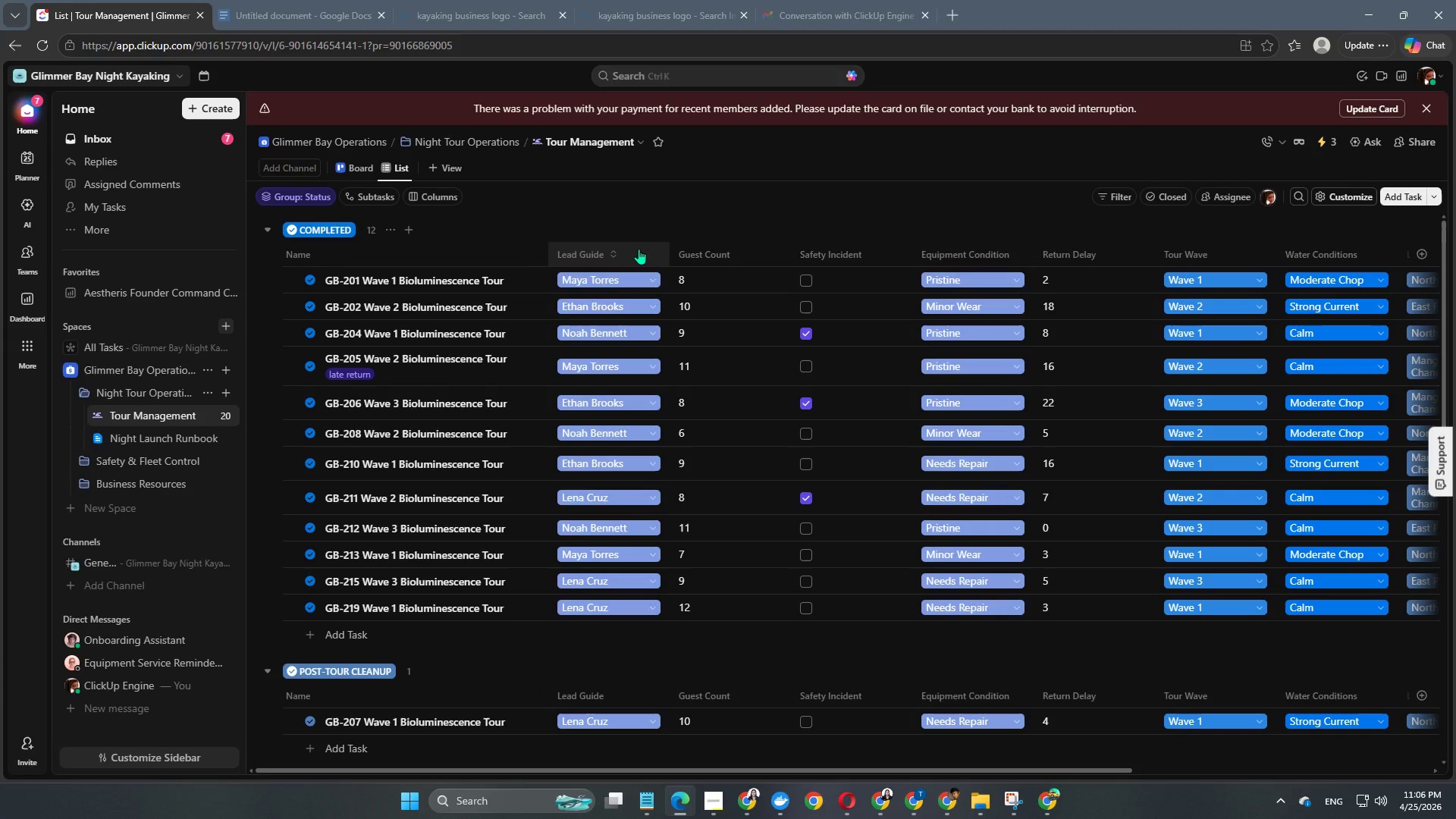 
left_click([639, 249])
 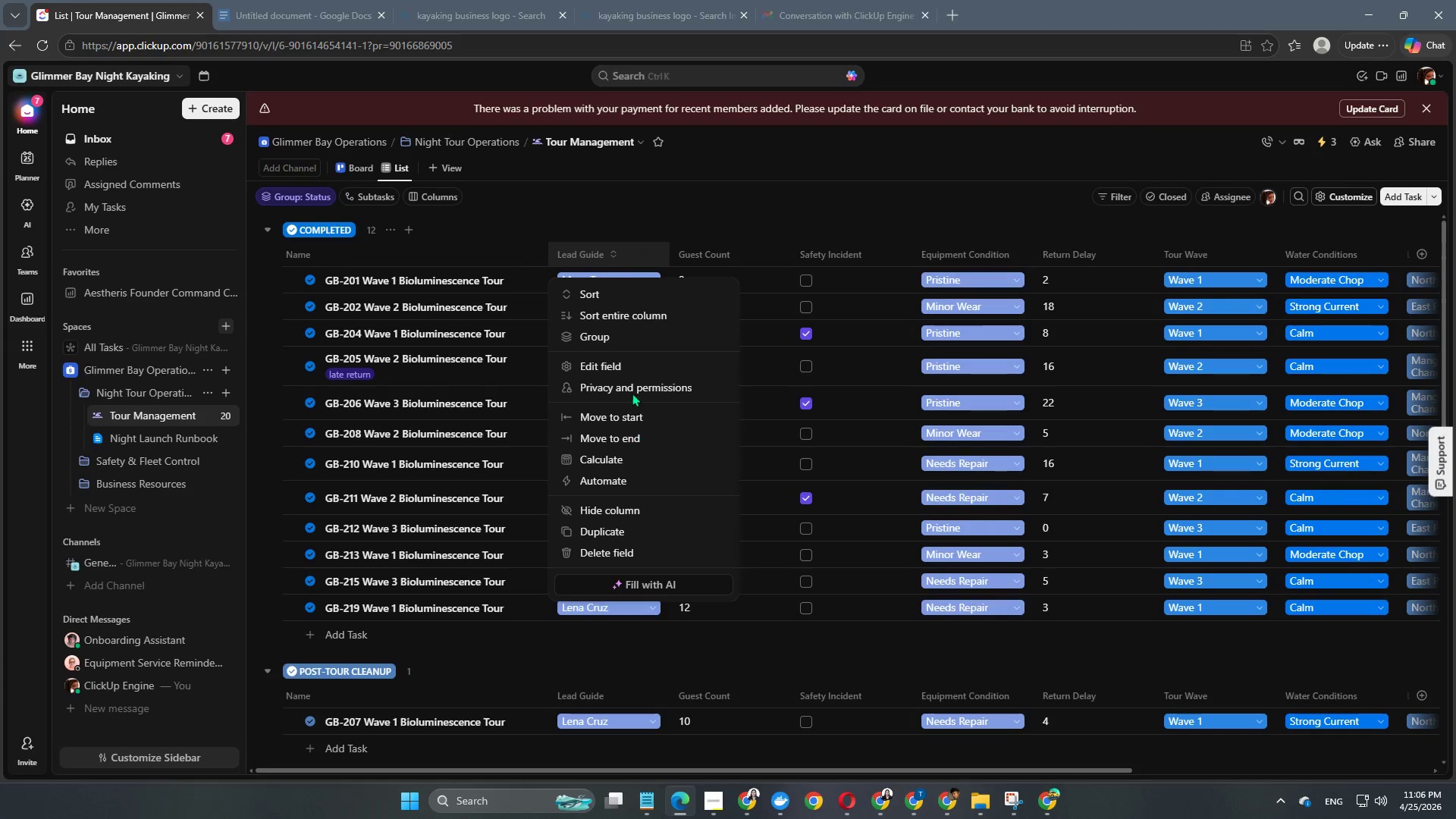 
left_click([635, 372])
 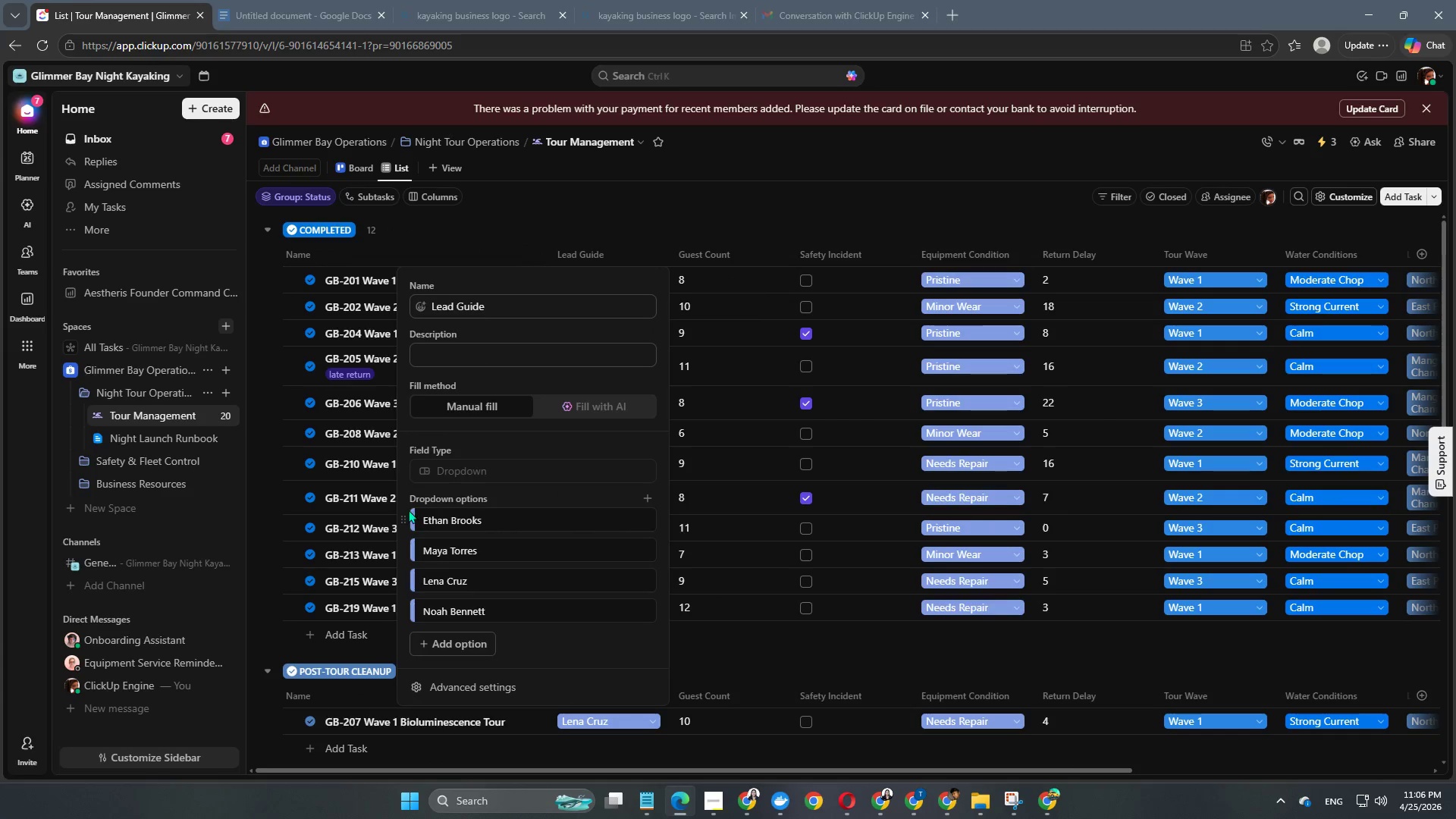 
left_click([632, 519])
 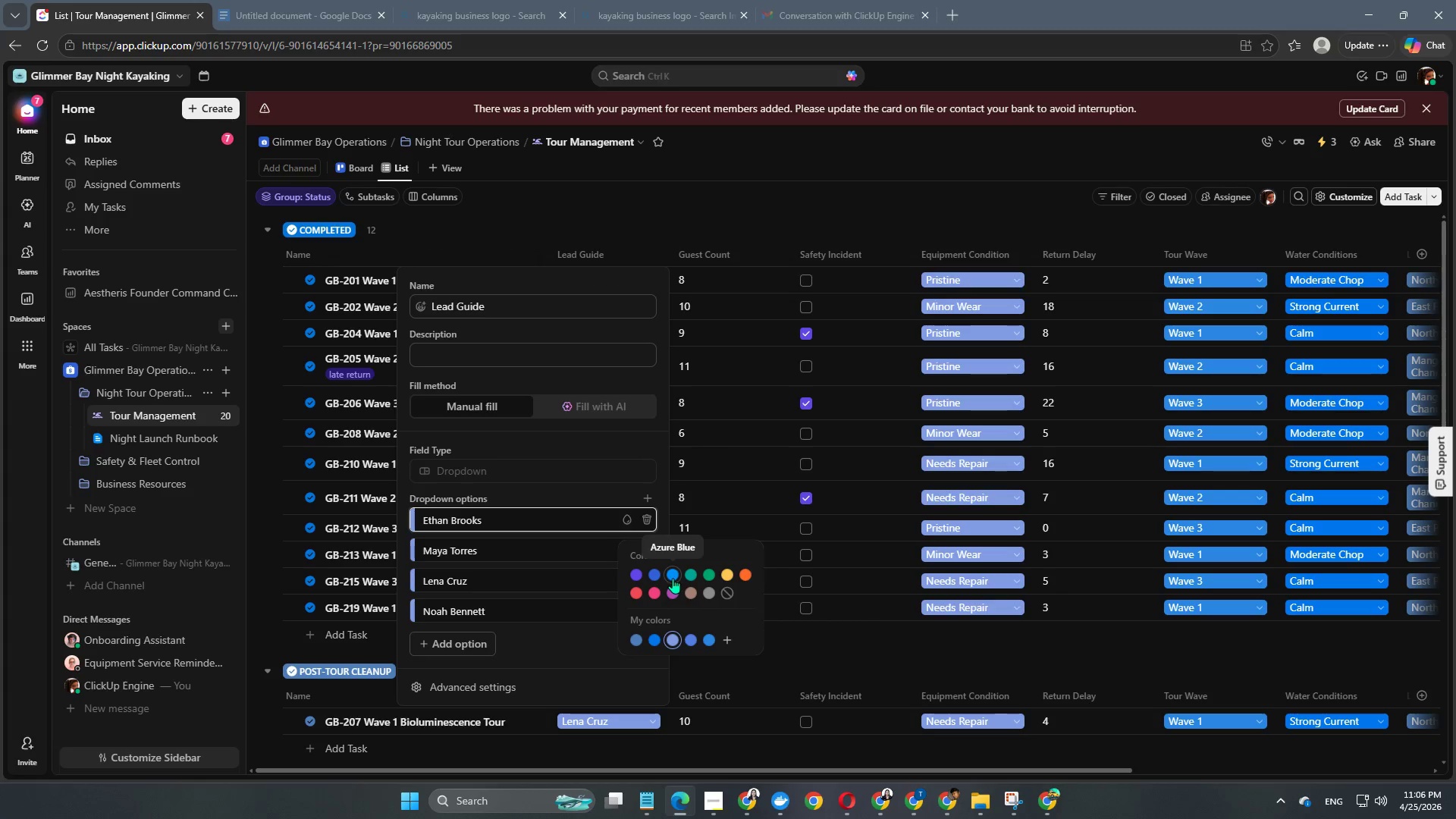 
left_click([673, 577])
 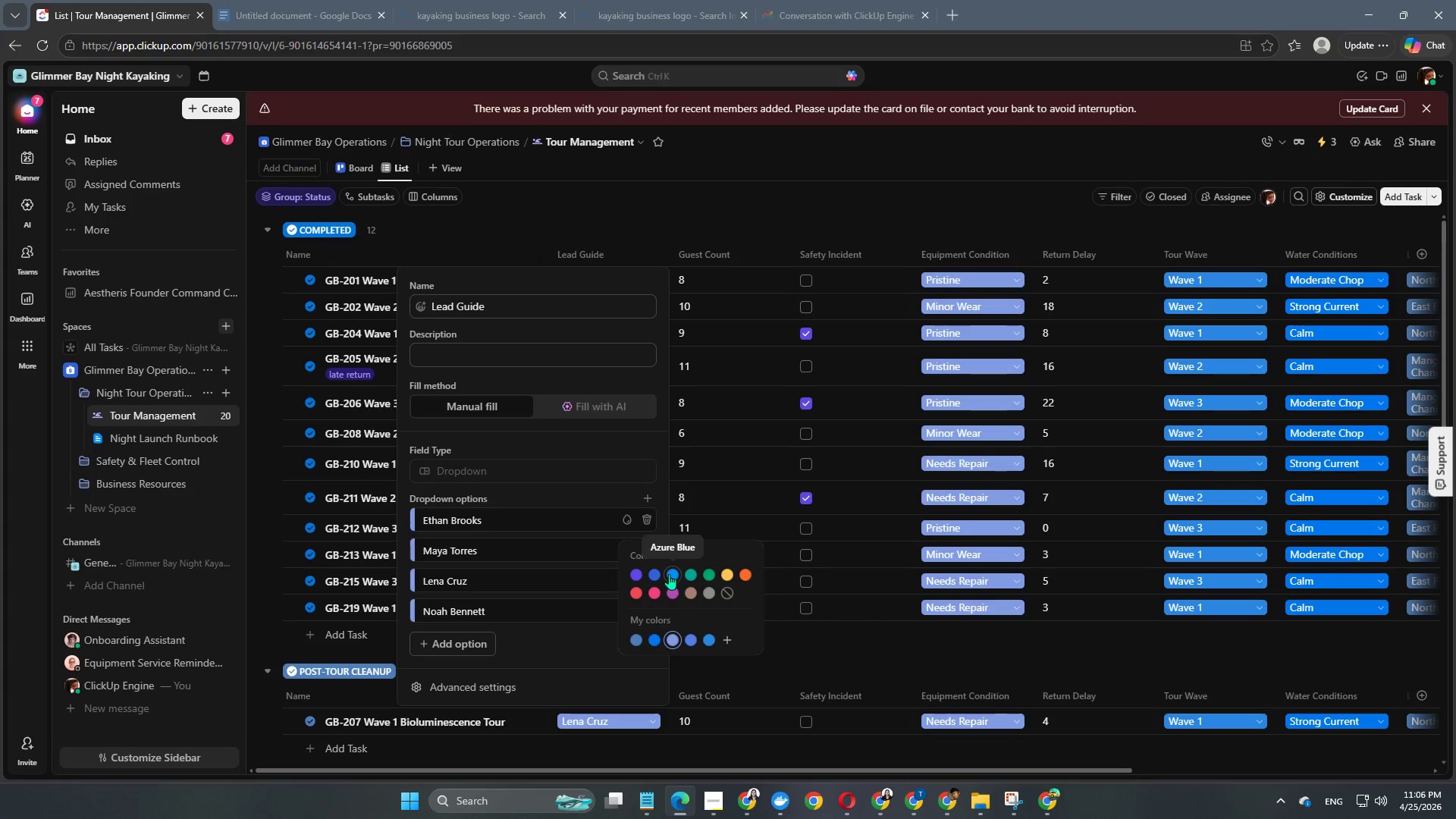 
left_click([672, 576])
 